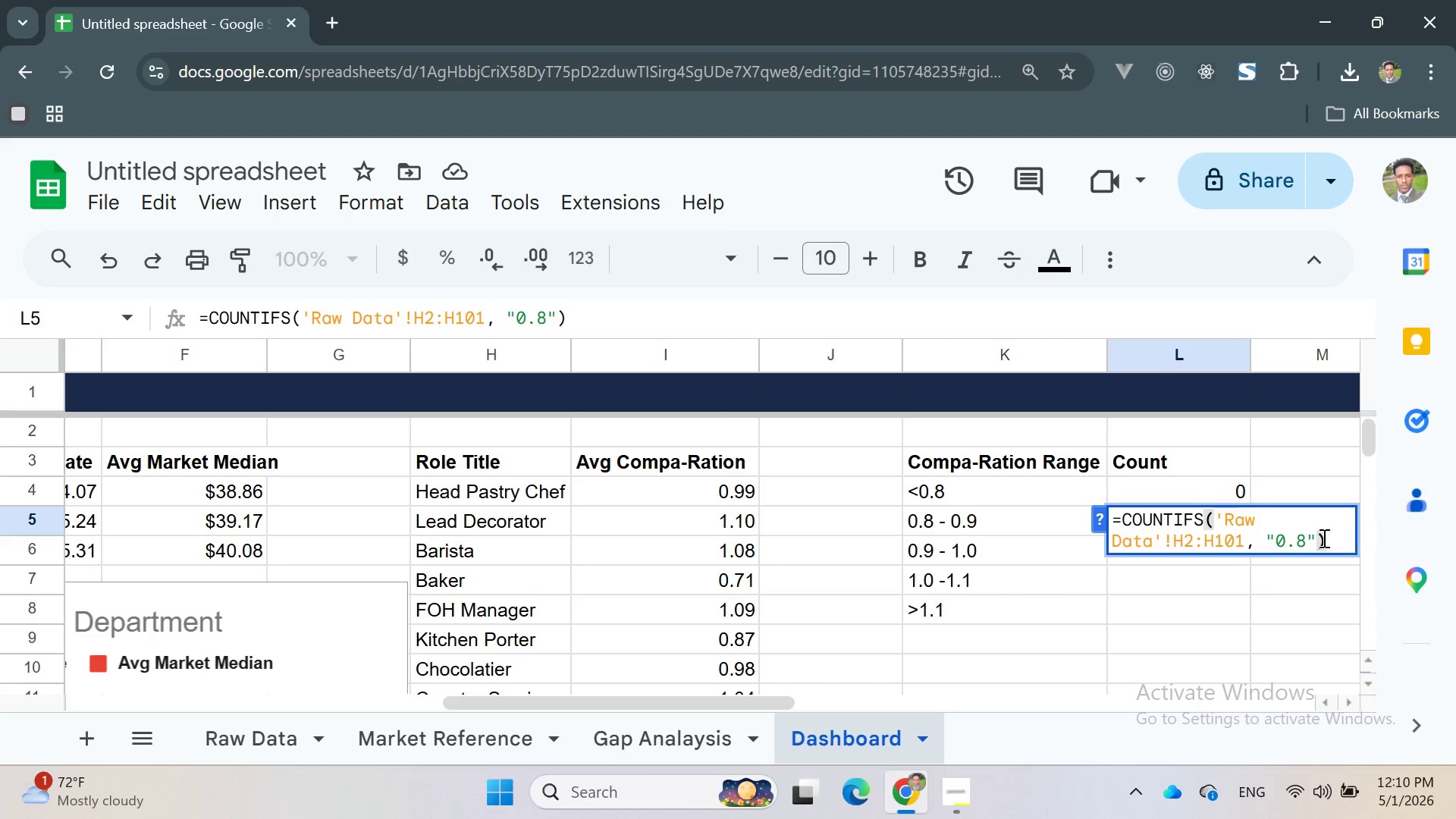 
left_click([1314, 538])
 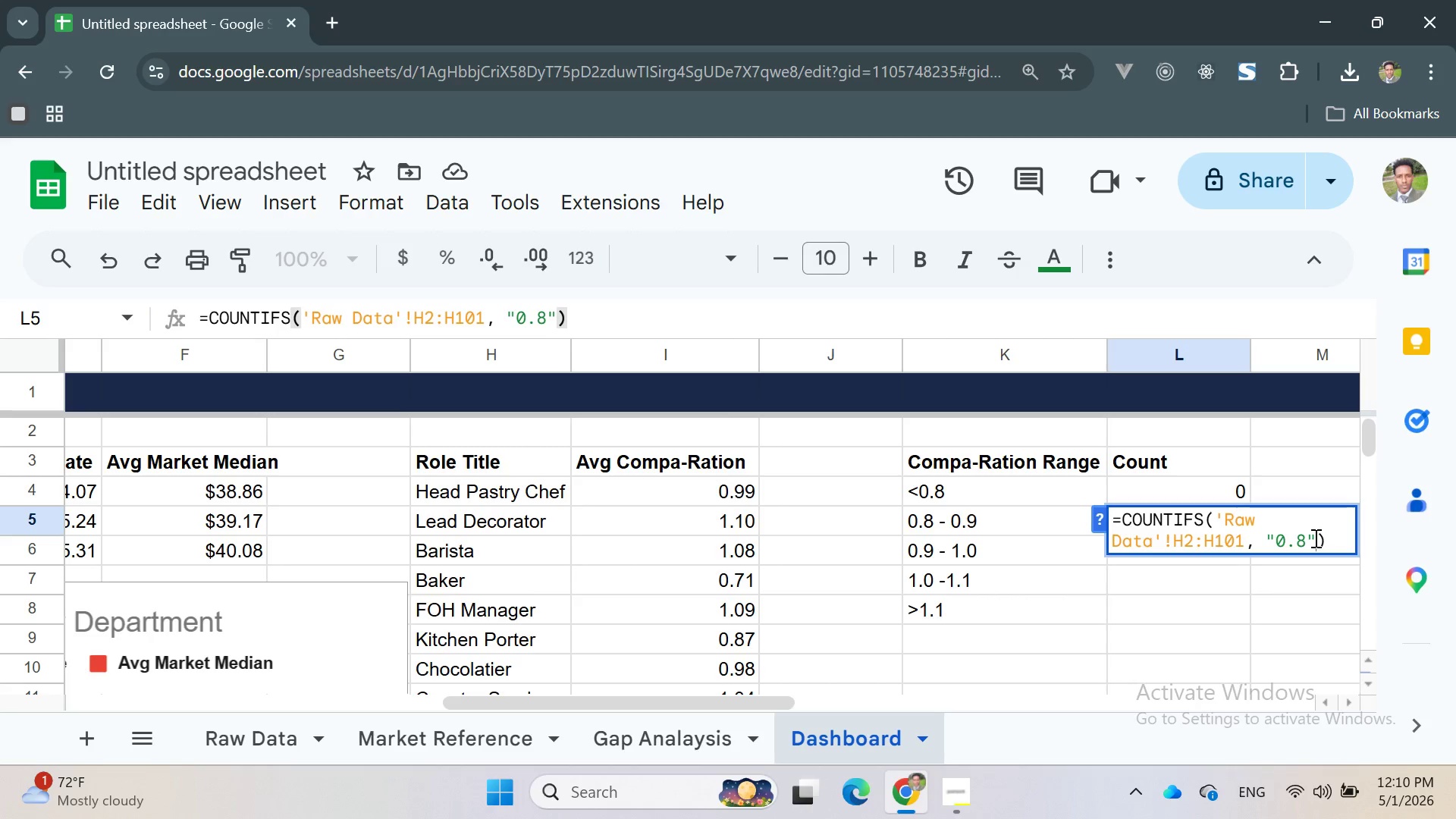 
key(Comma)
 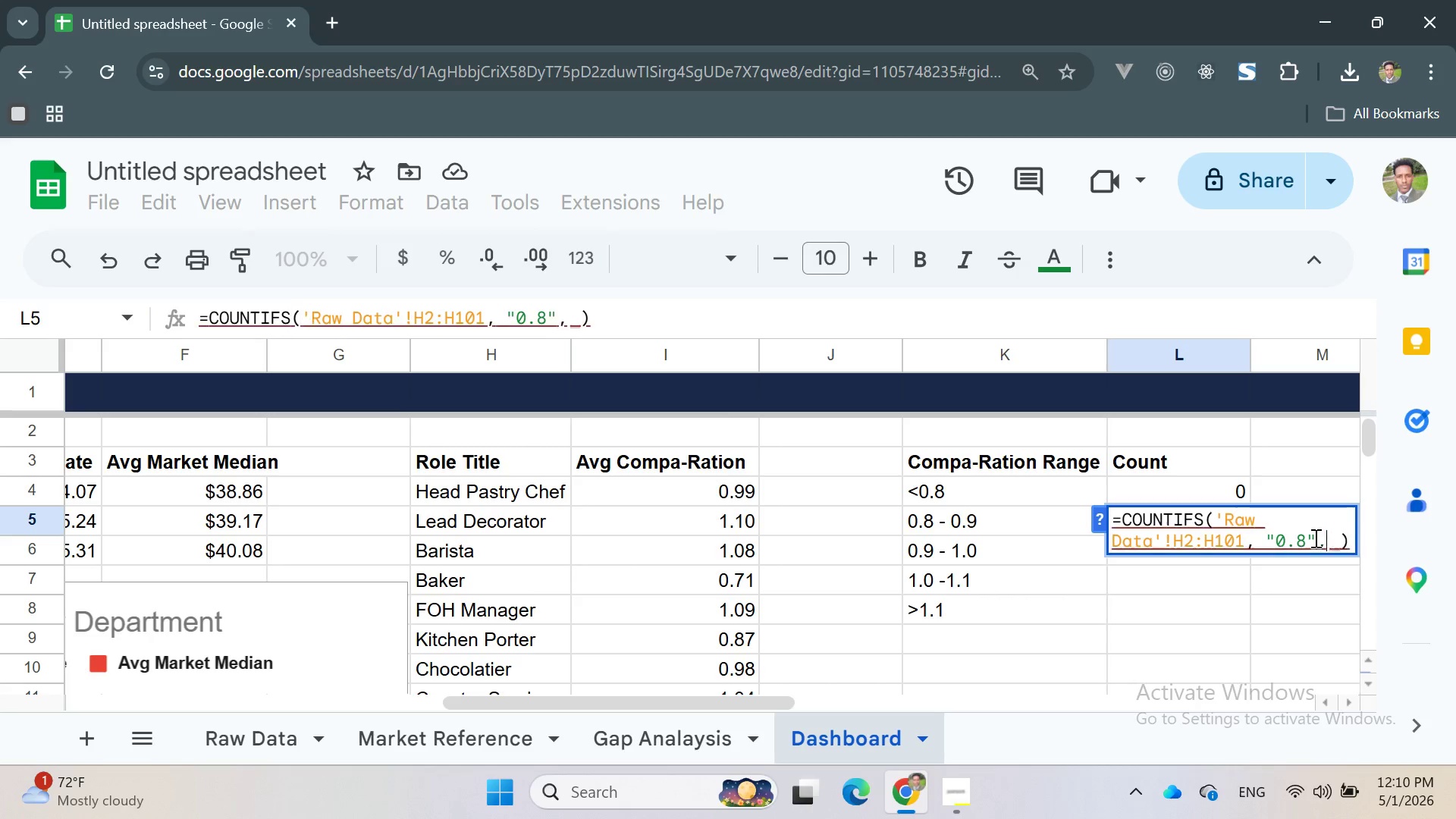 
key(Space)
 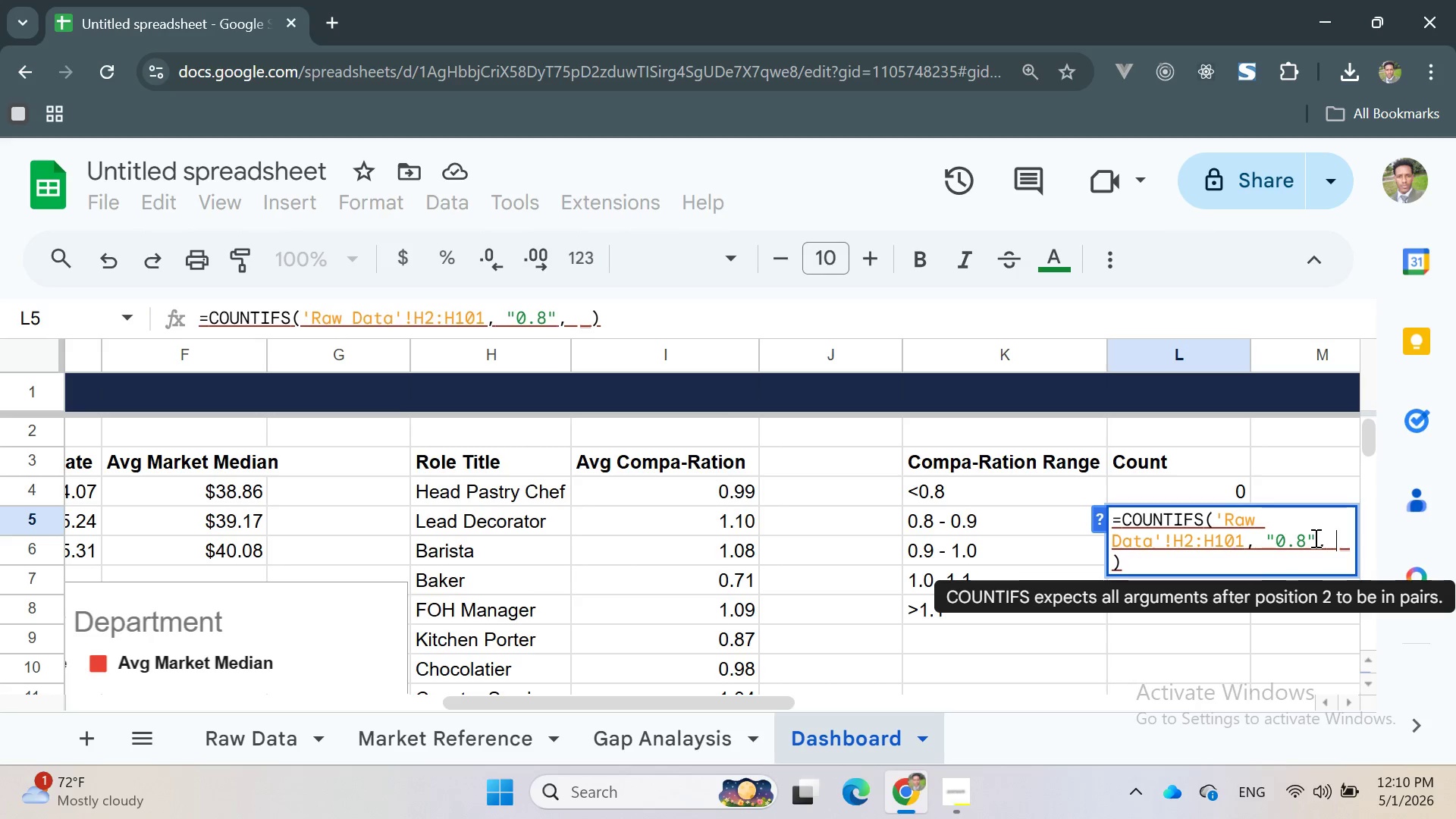 
key(Quote)
 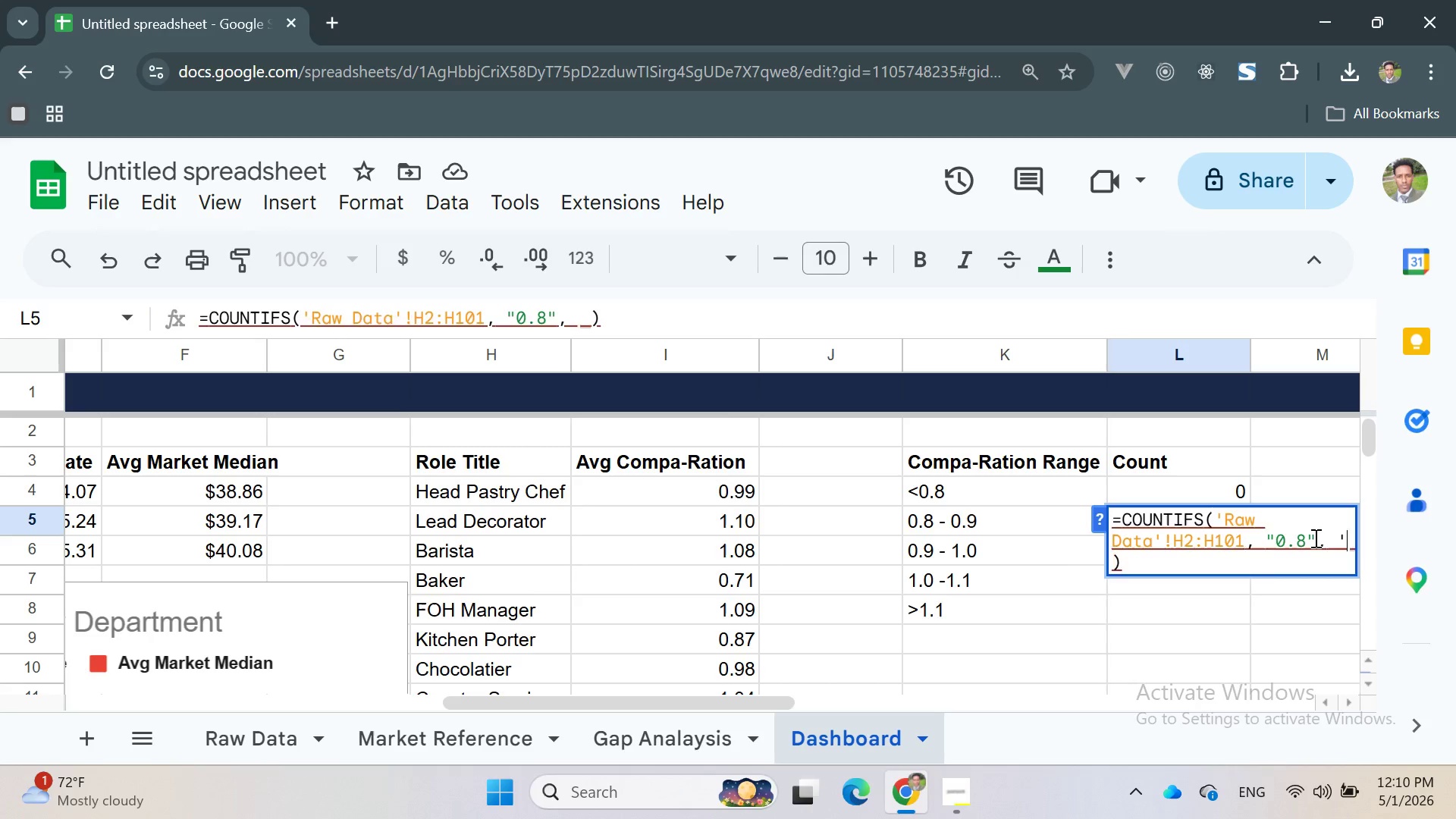 
key(Quote)
 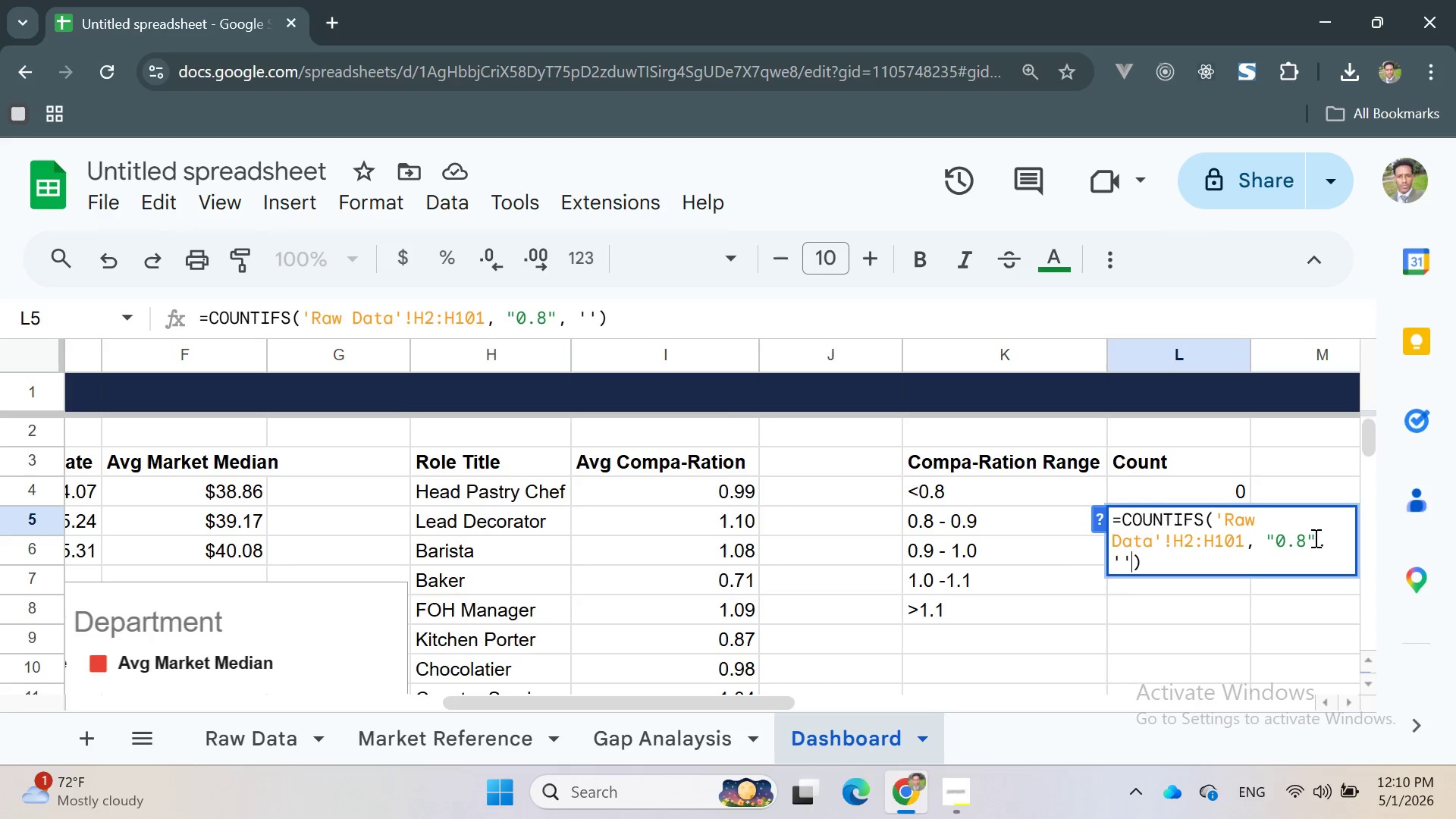 
key(ArrowLeft)
 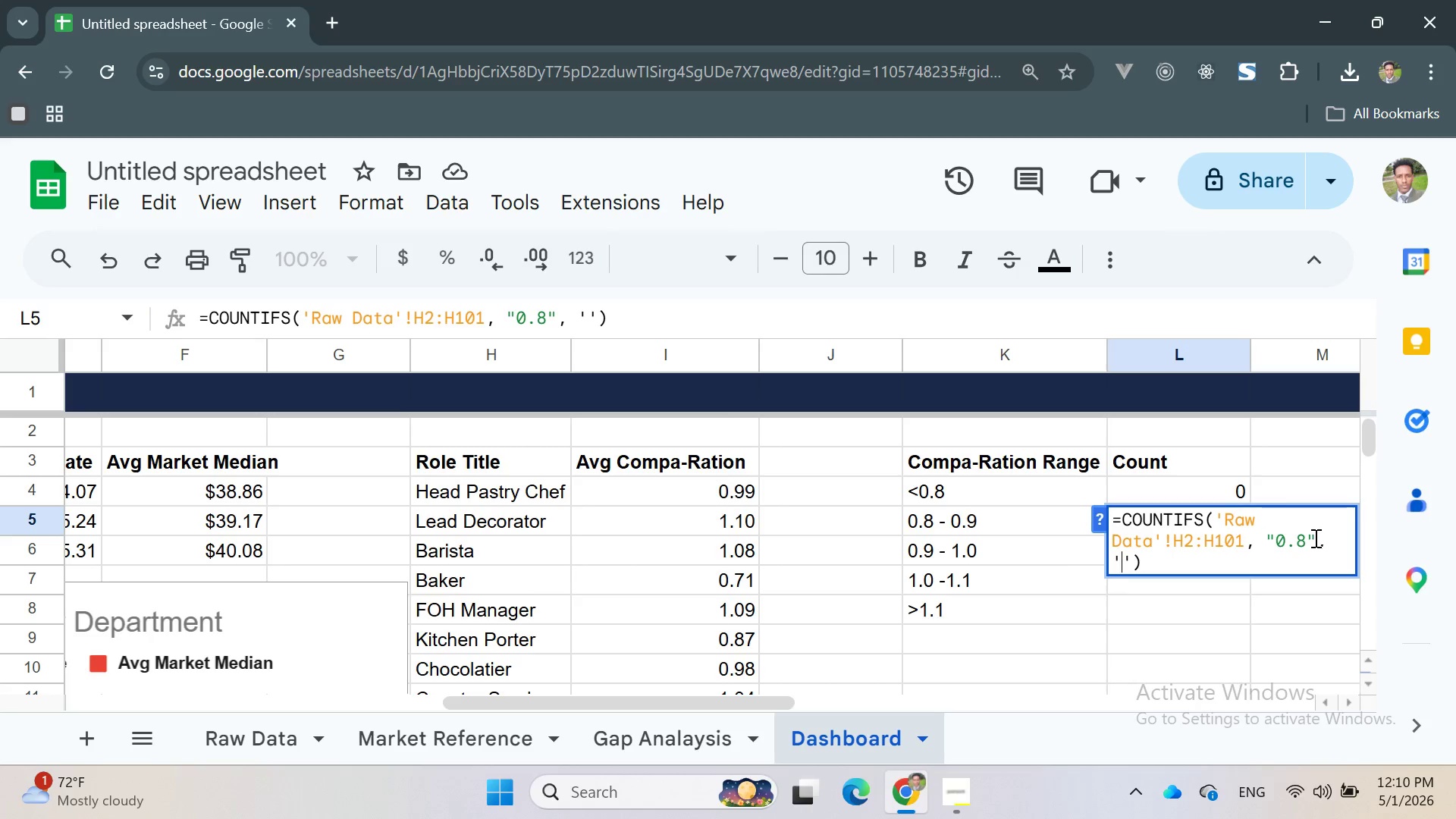 
type(Raw Data)
 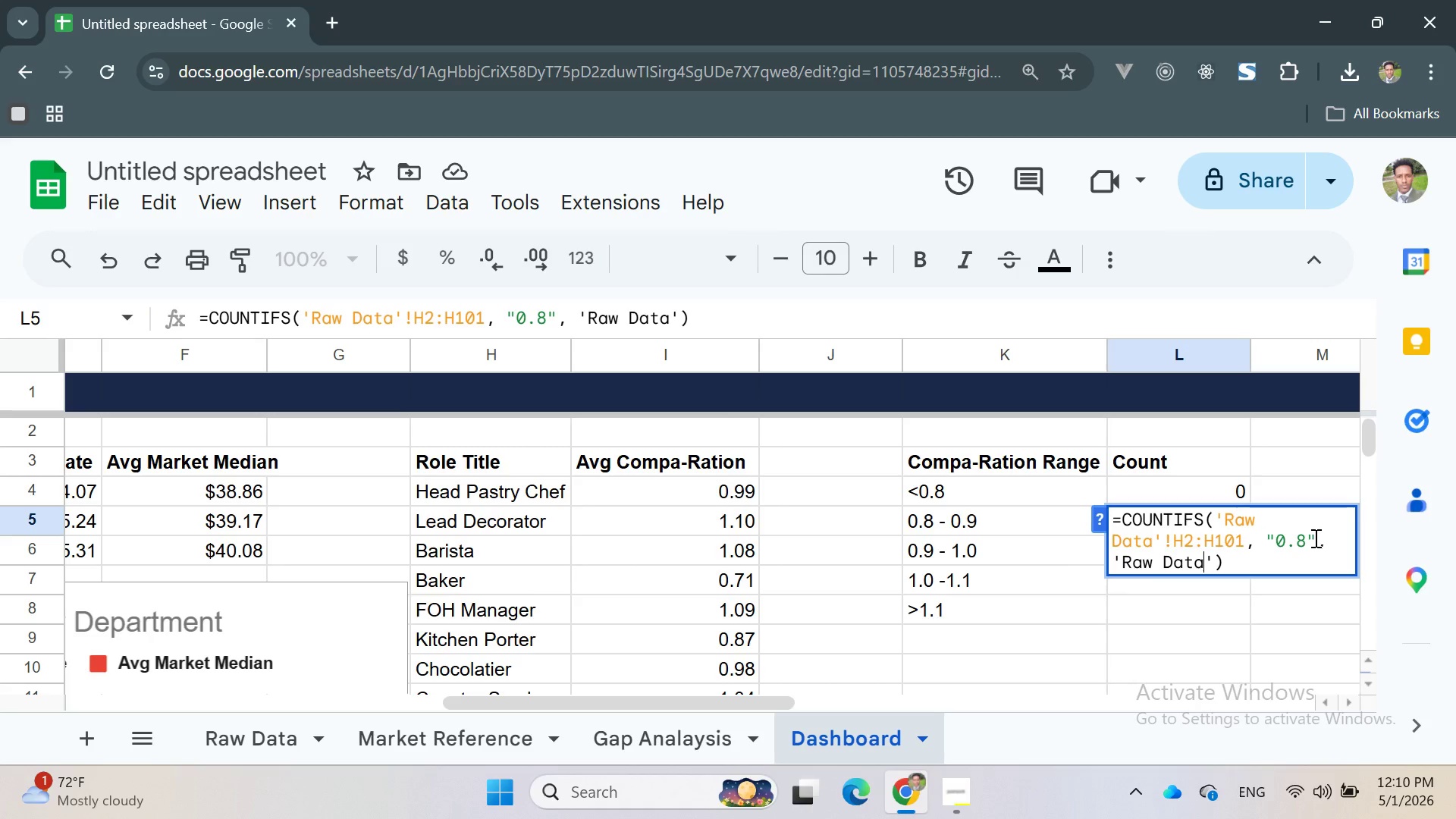 
key(ArrowRight)
 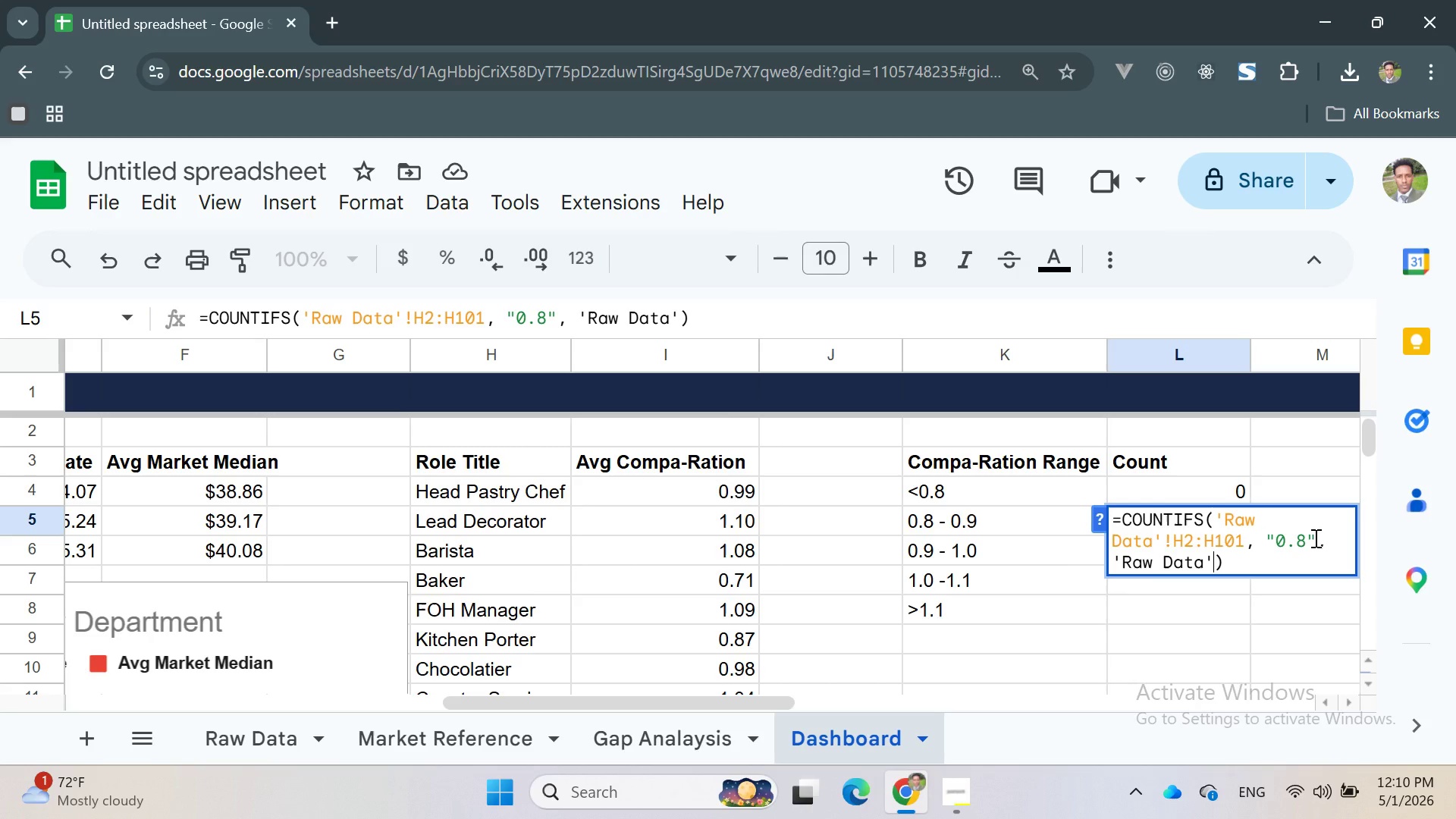 
key(Shift+1)
 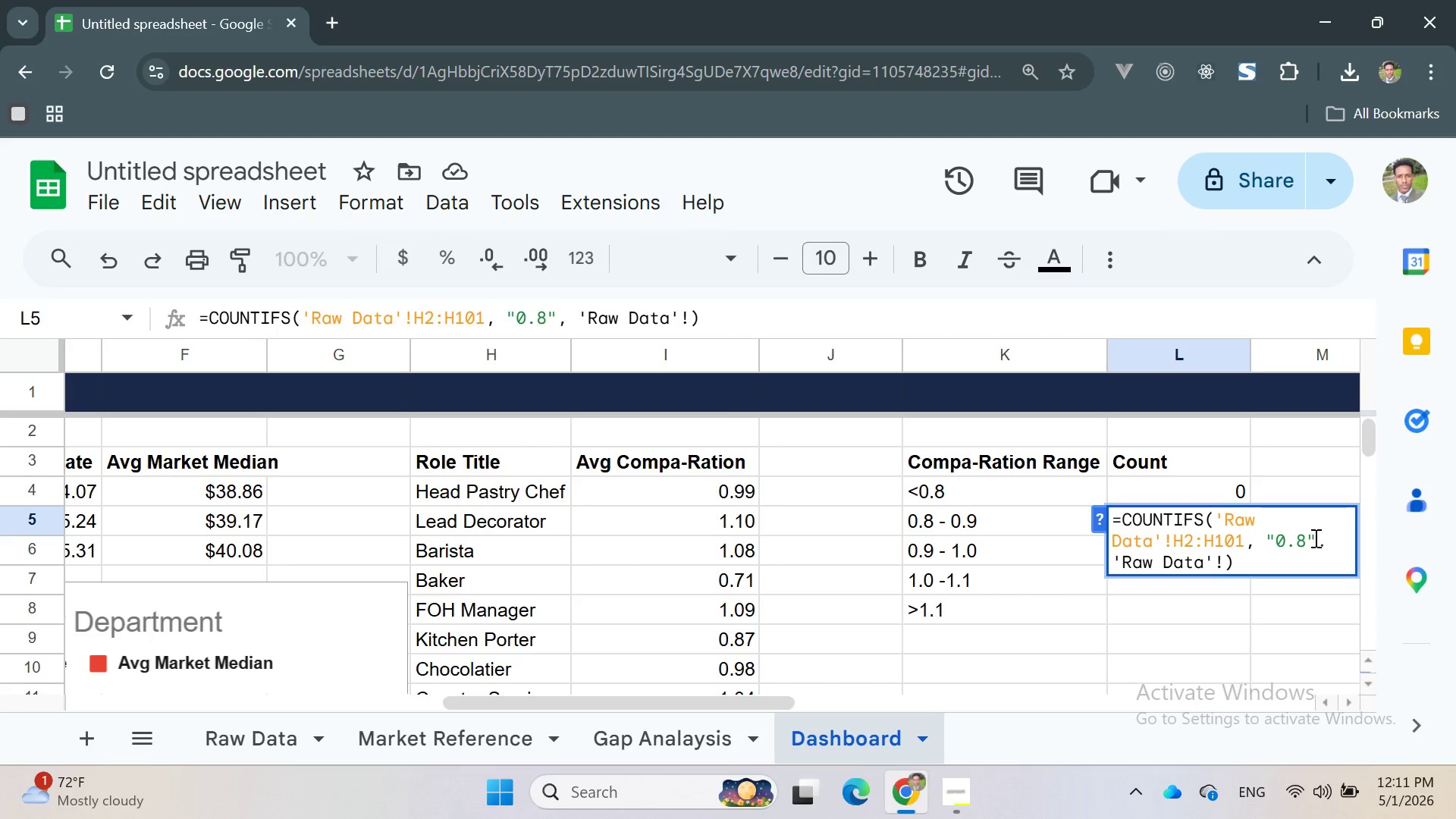 
key(Escape)
type(H2:H101, "")
 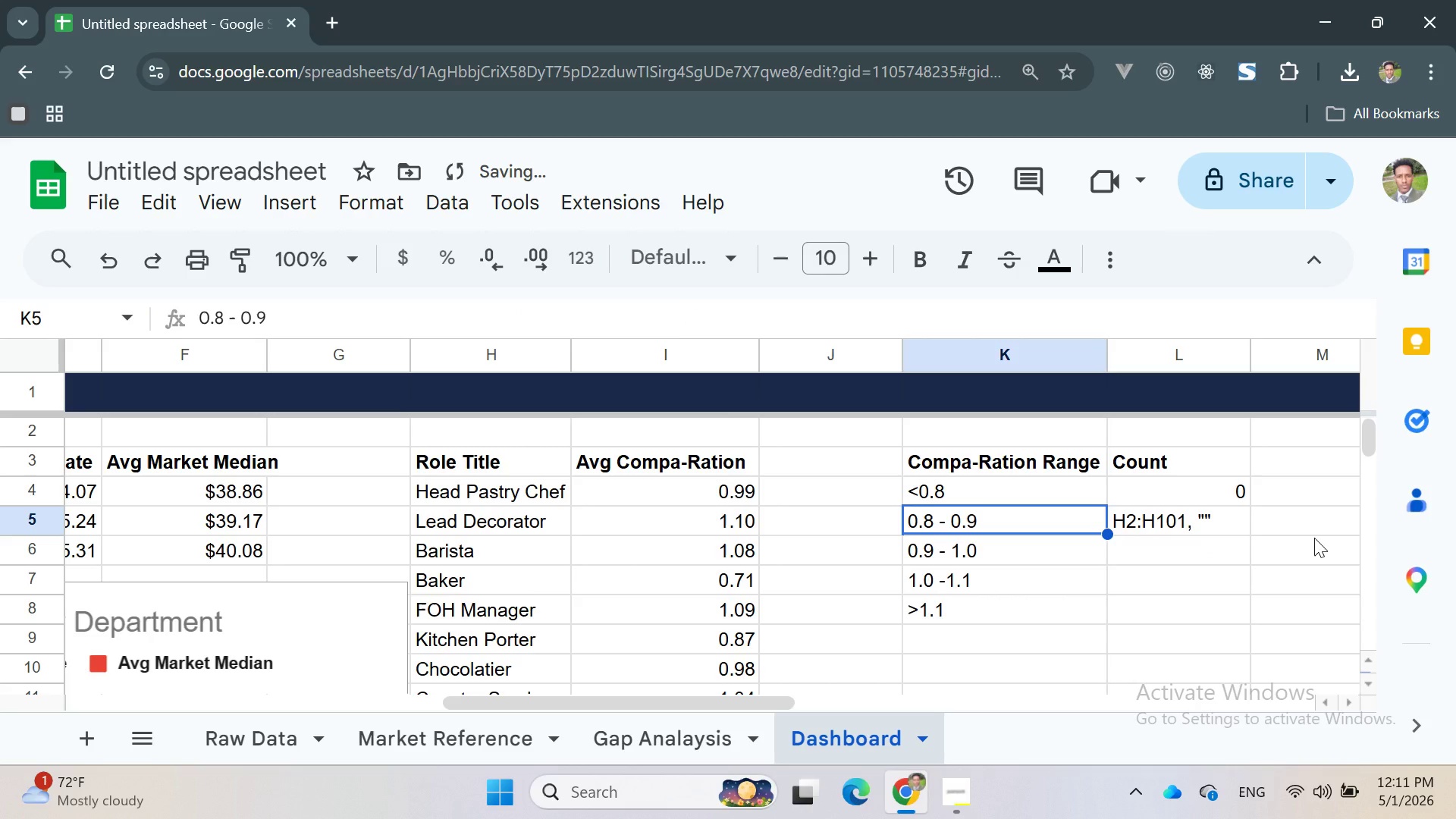 
 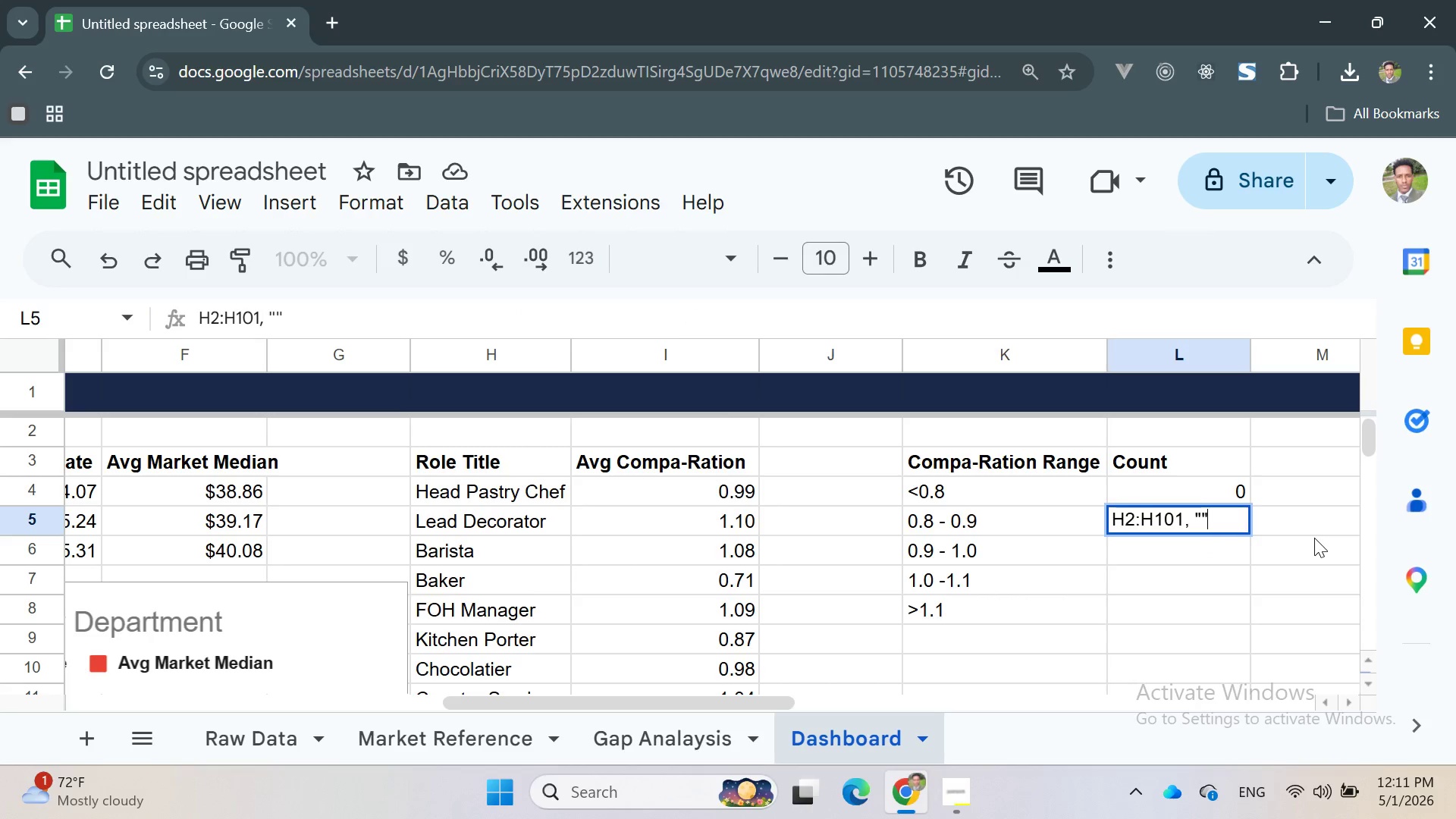 
key(ArrowLeft)
 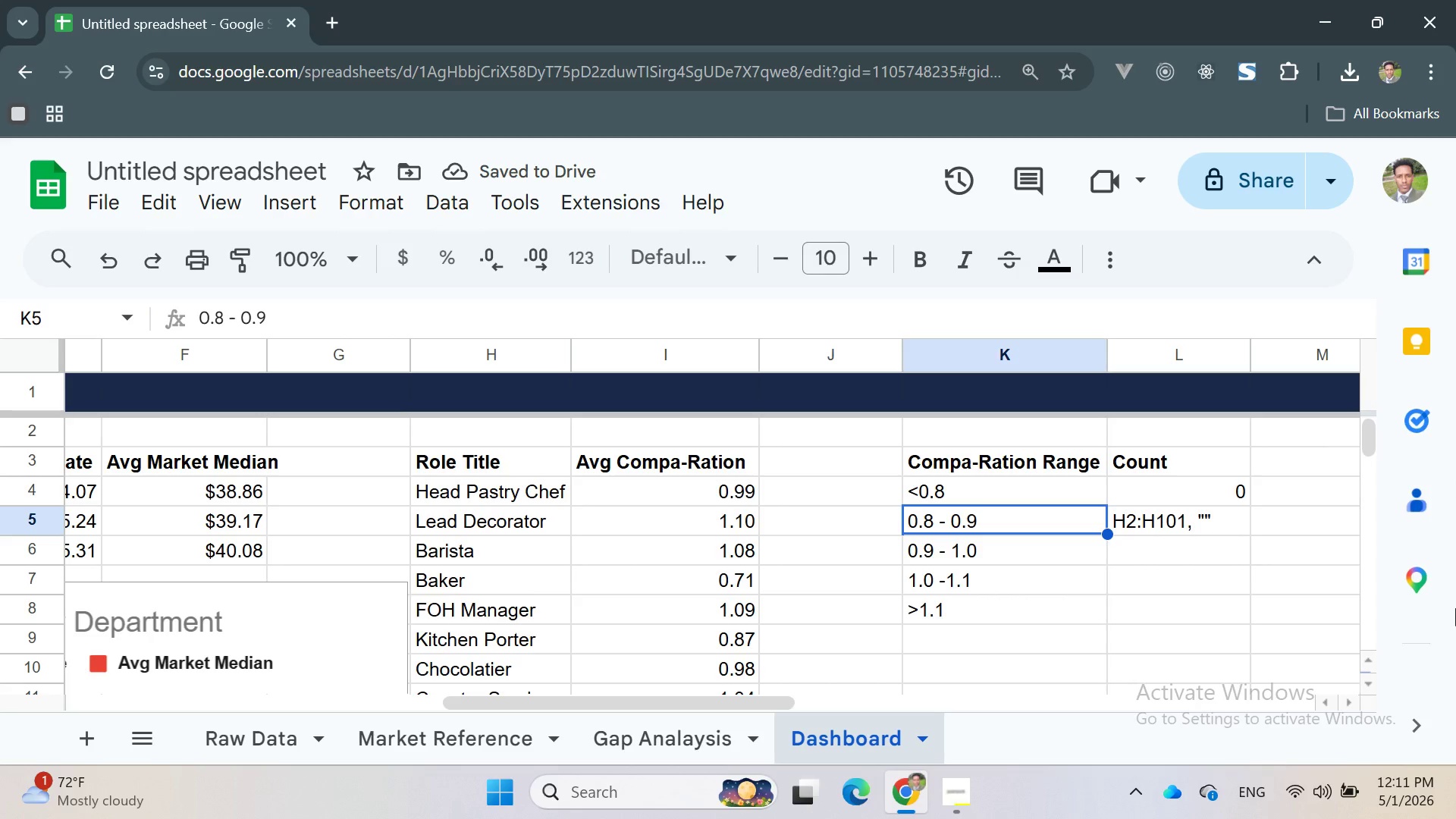 
double_click([1154, 519])
 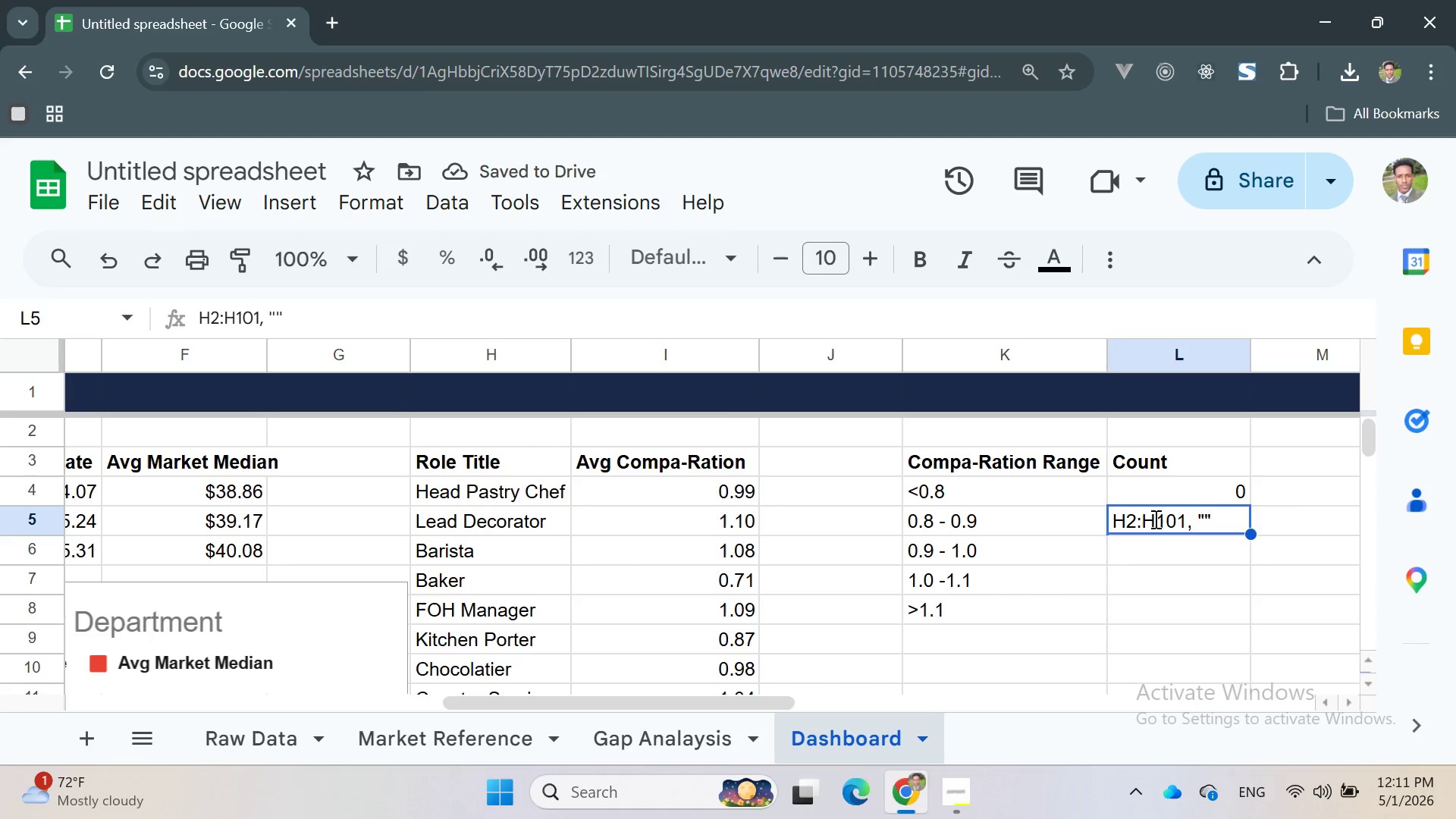 
triple_click([1154, 519])
 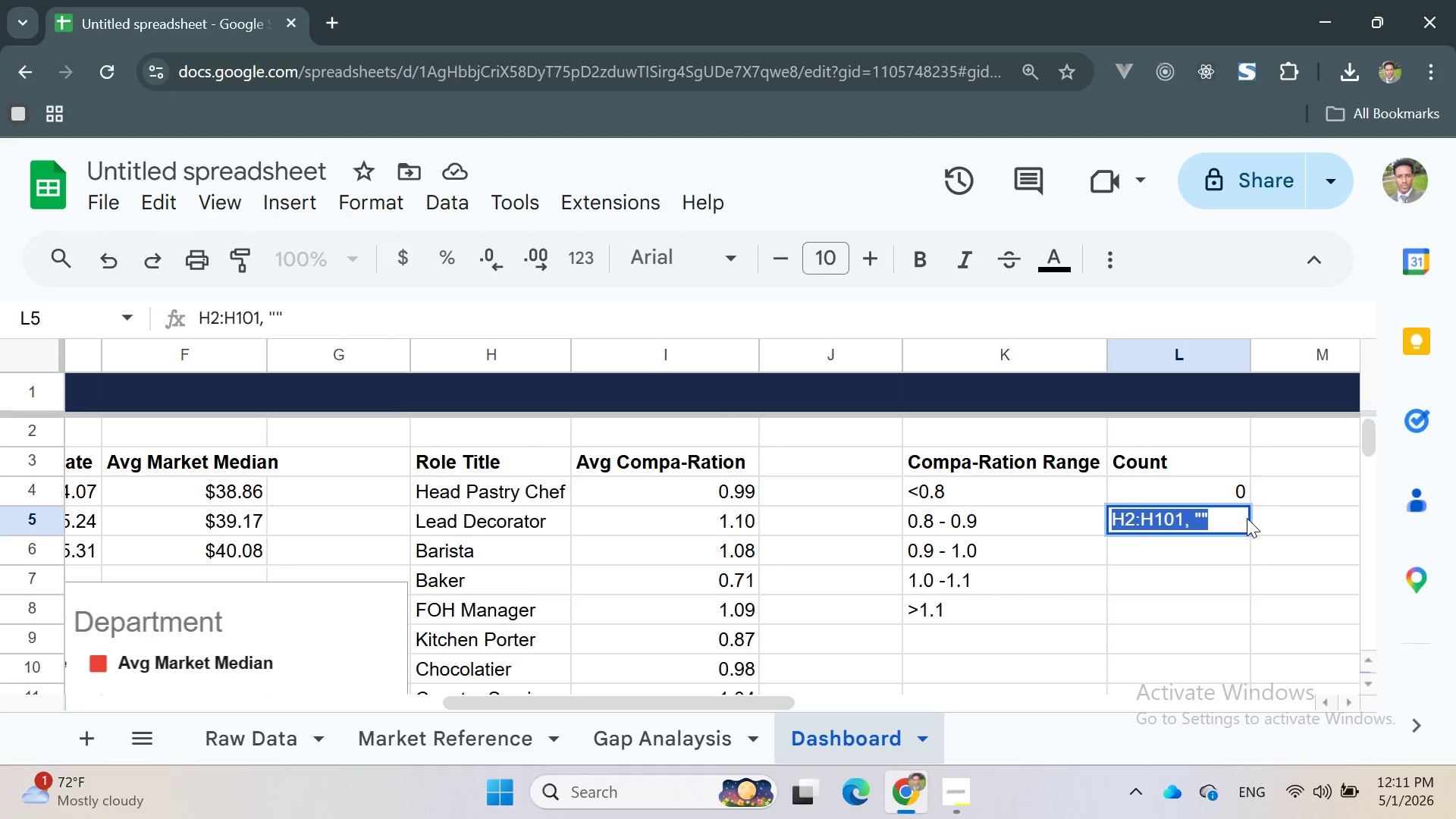 
key(Backspace)
 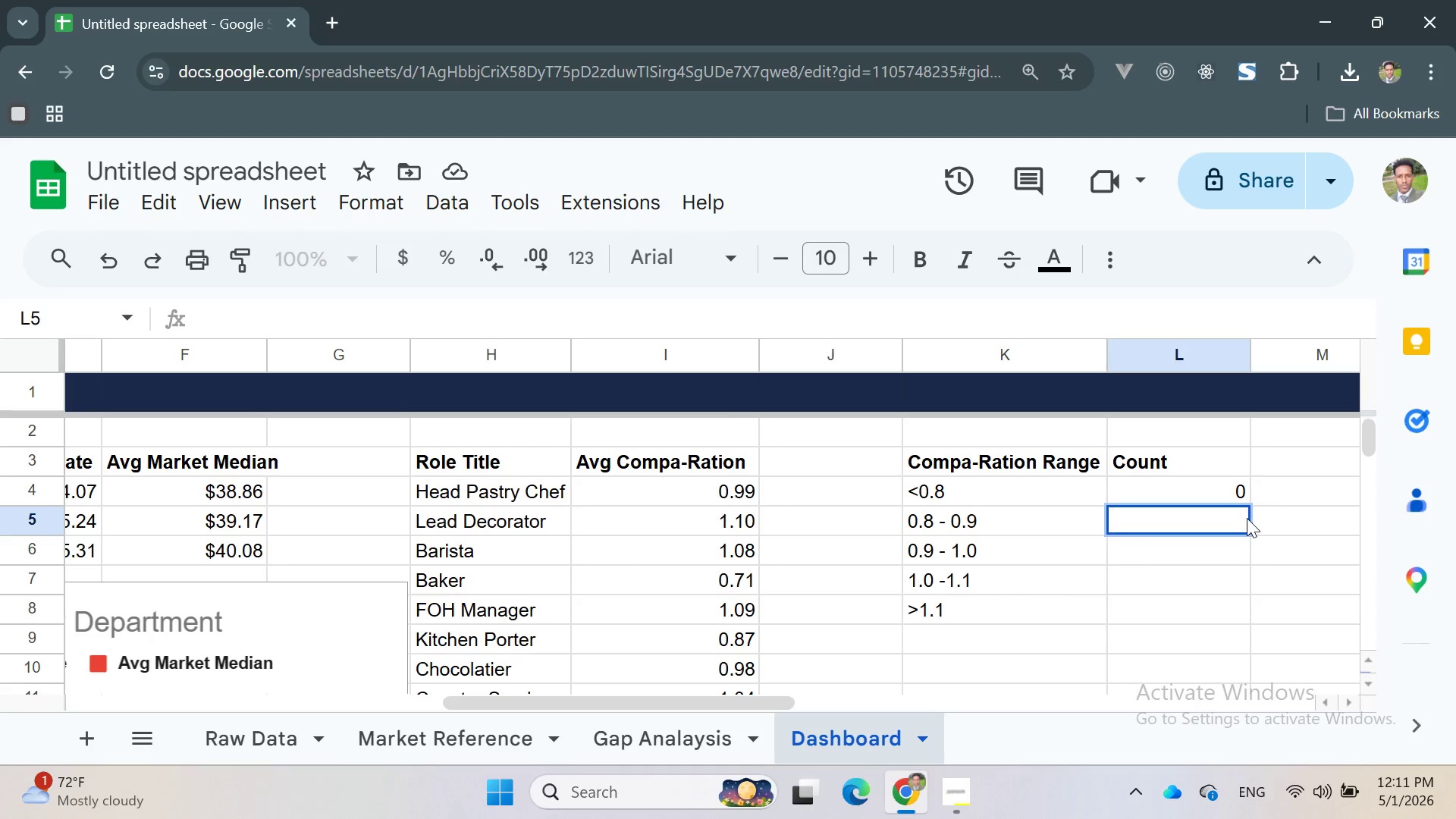 
key(Control+V)
 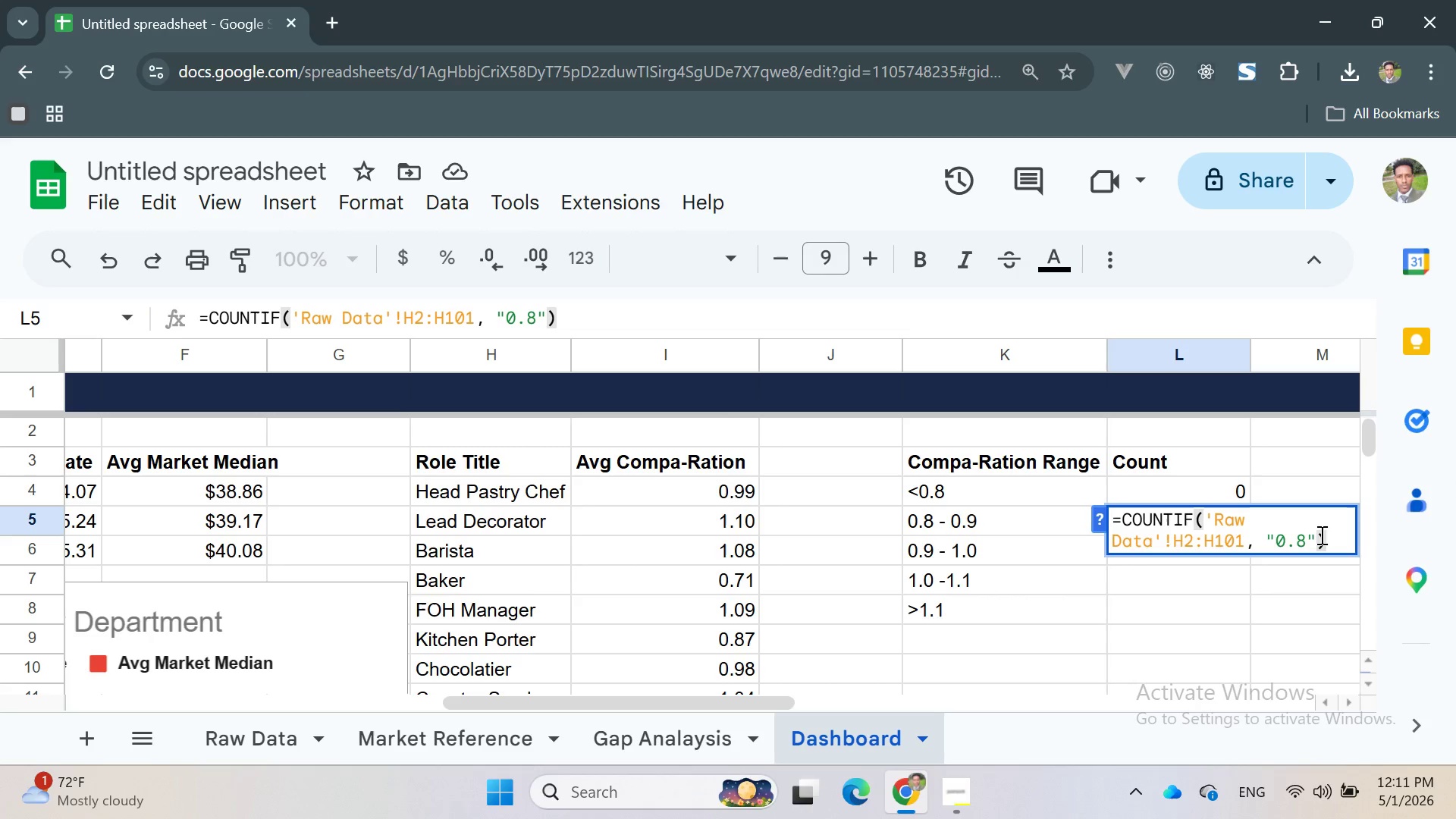 
left_click([1320, 538])
 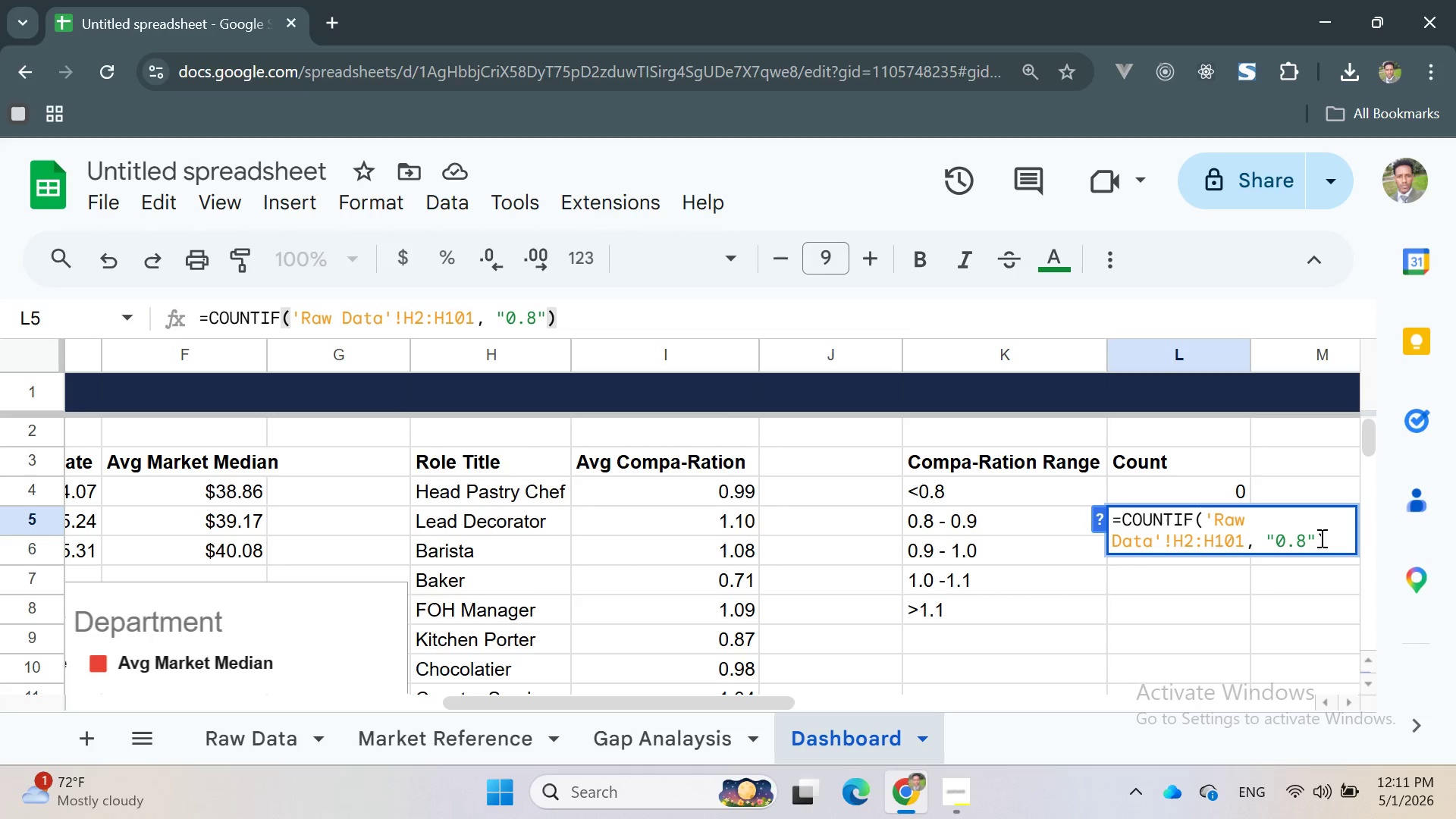 
key(Comma)
 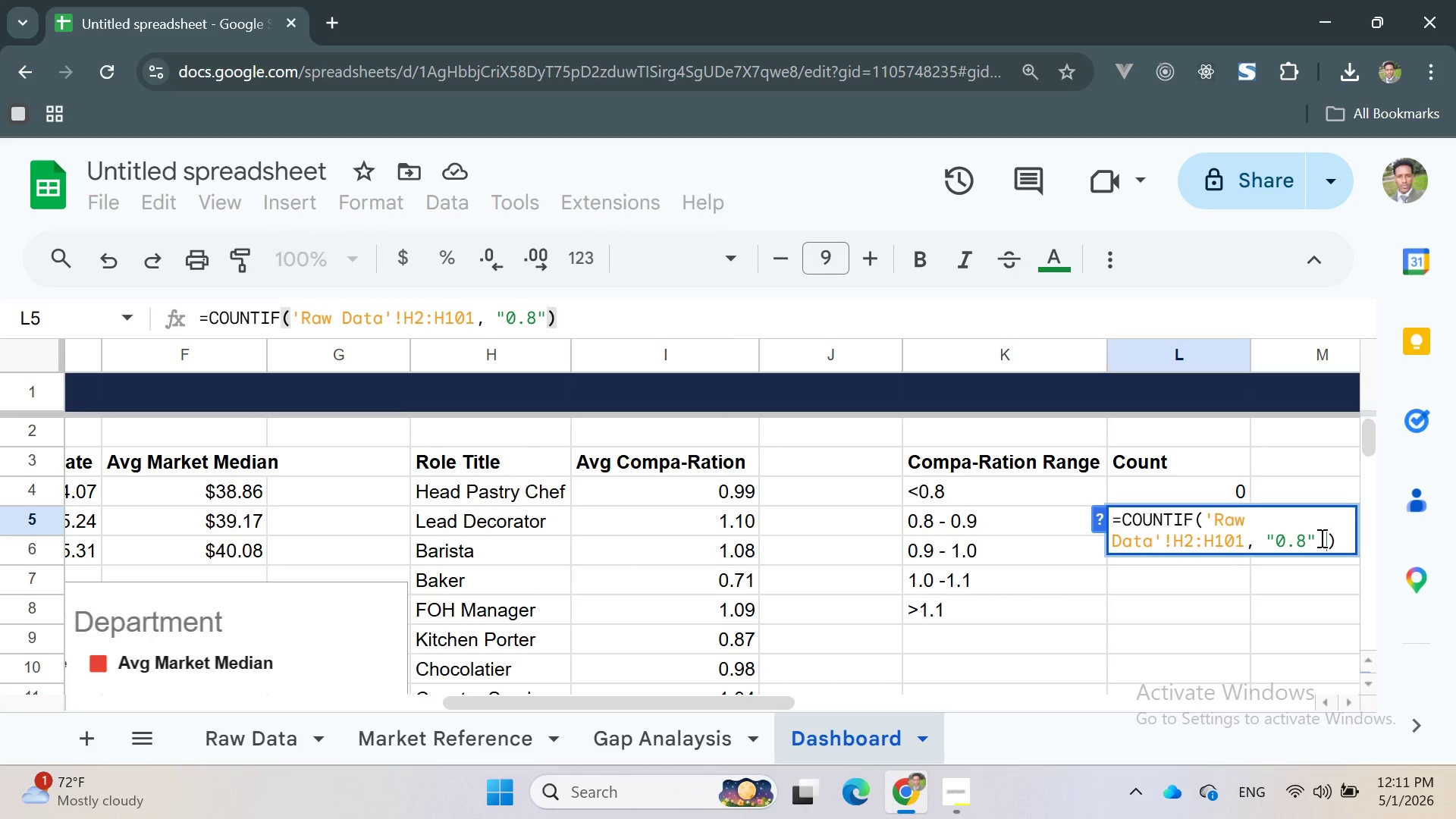 
key(Space)
 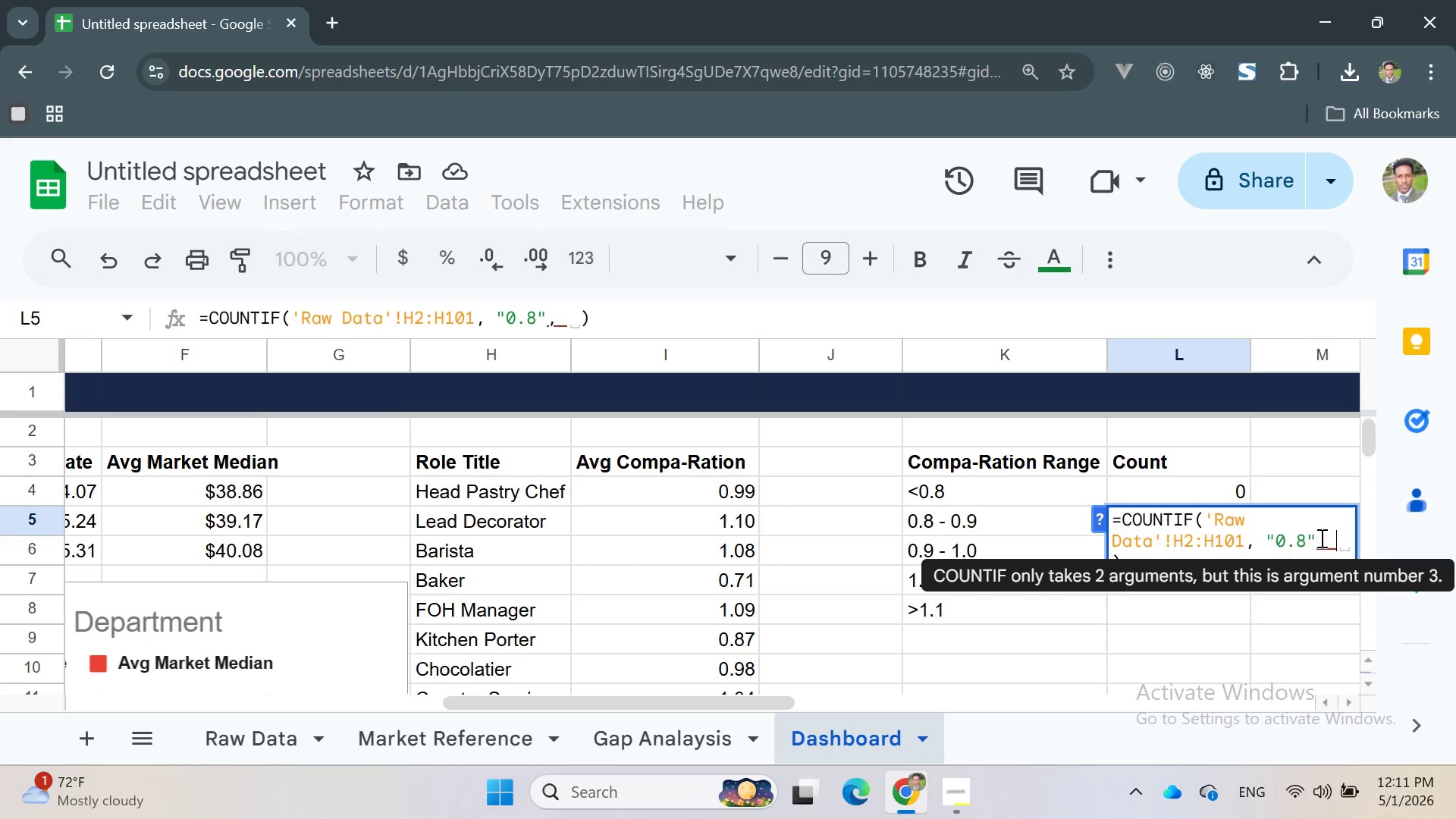 
key(Quote)
 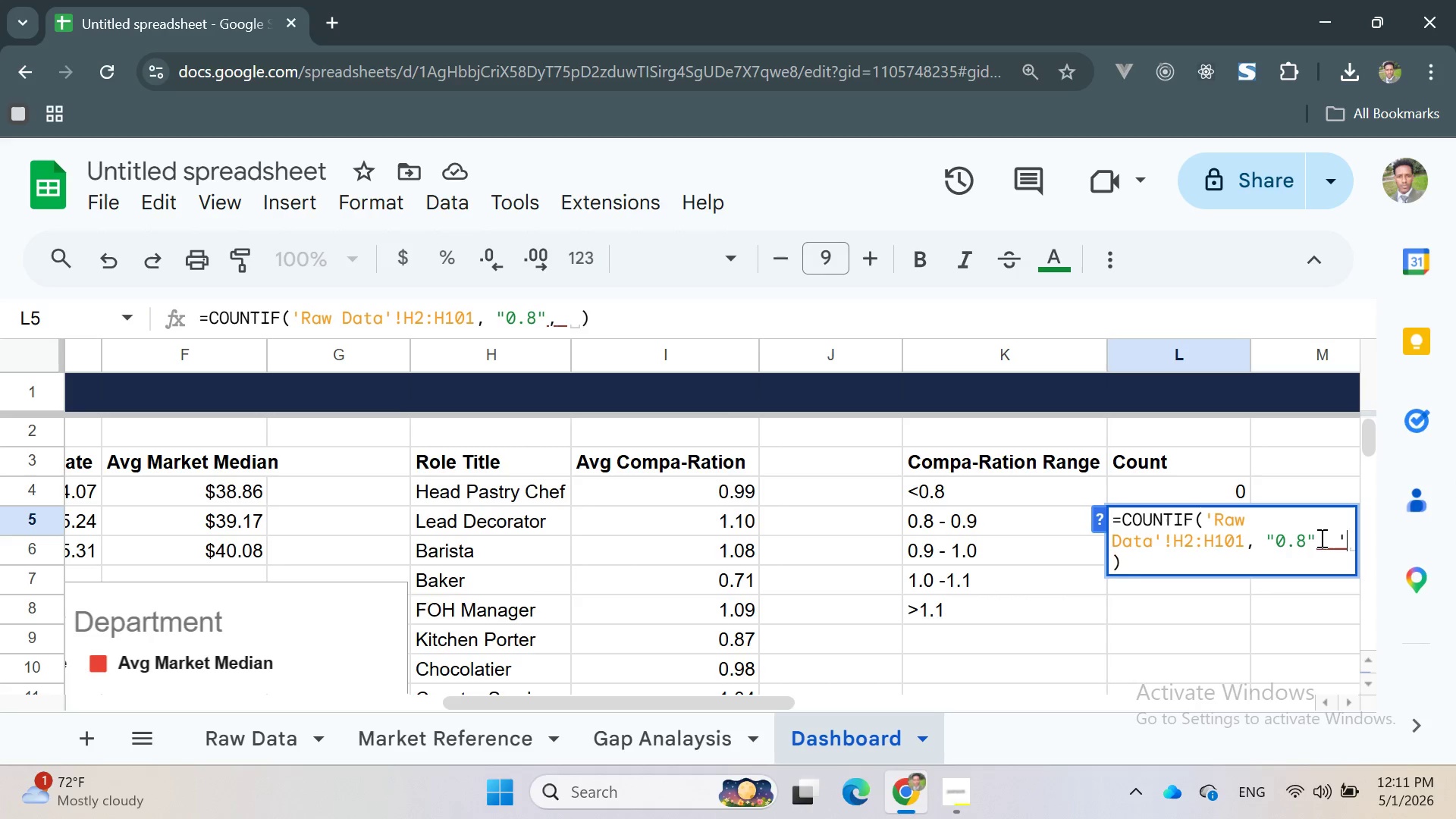 
key(Quote)
 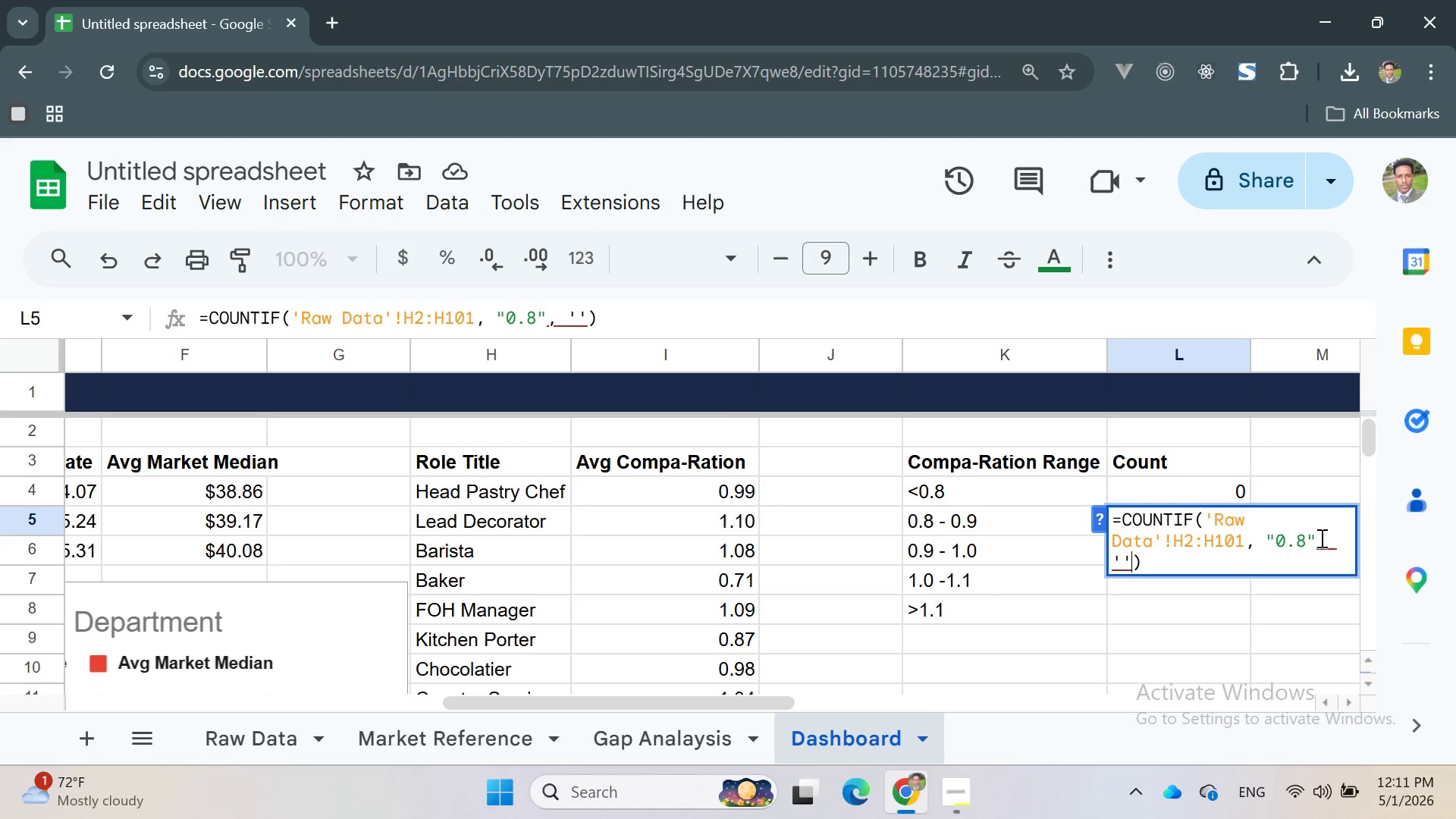 
key(ArrowLeft)
 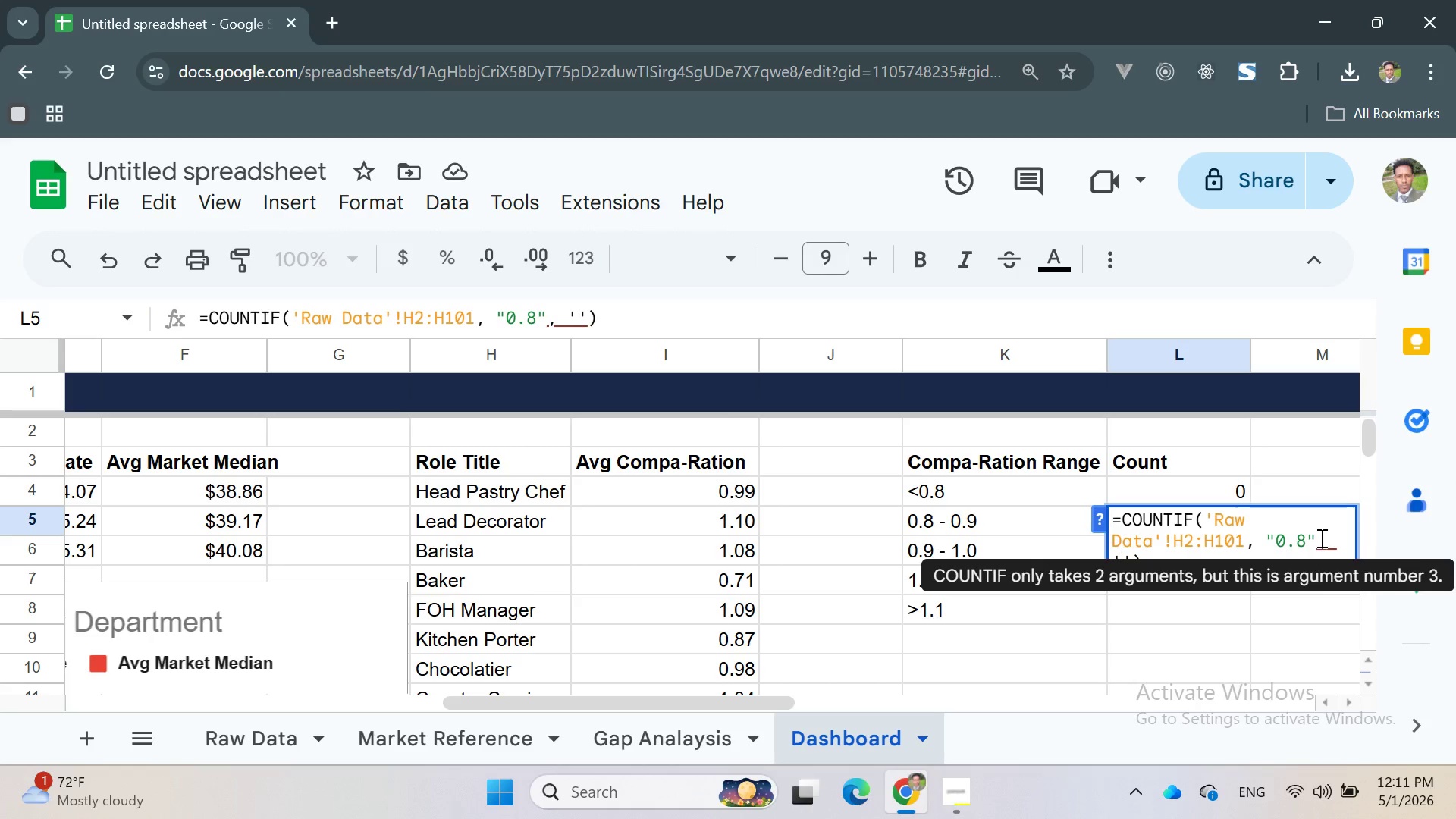 
type(Raw Data)
 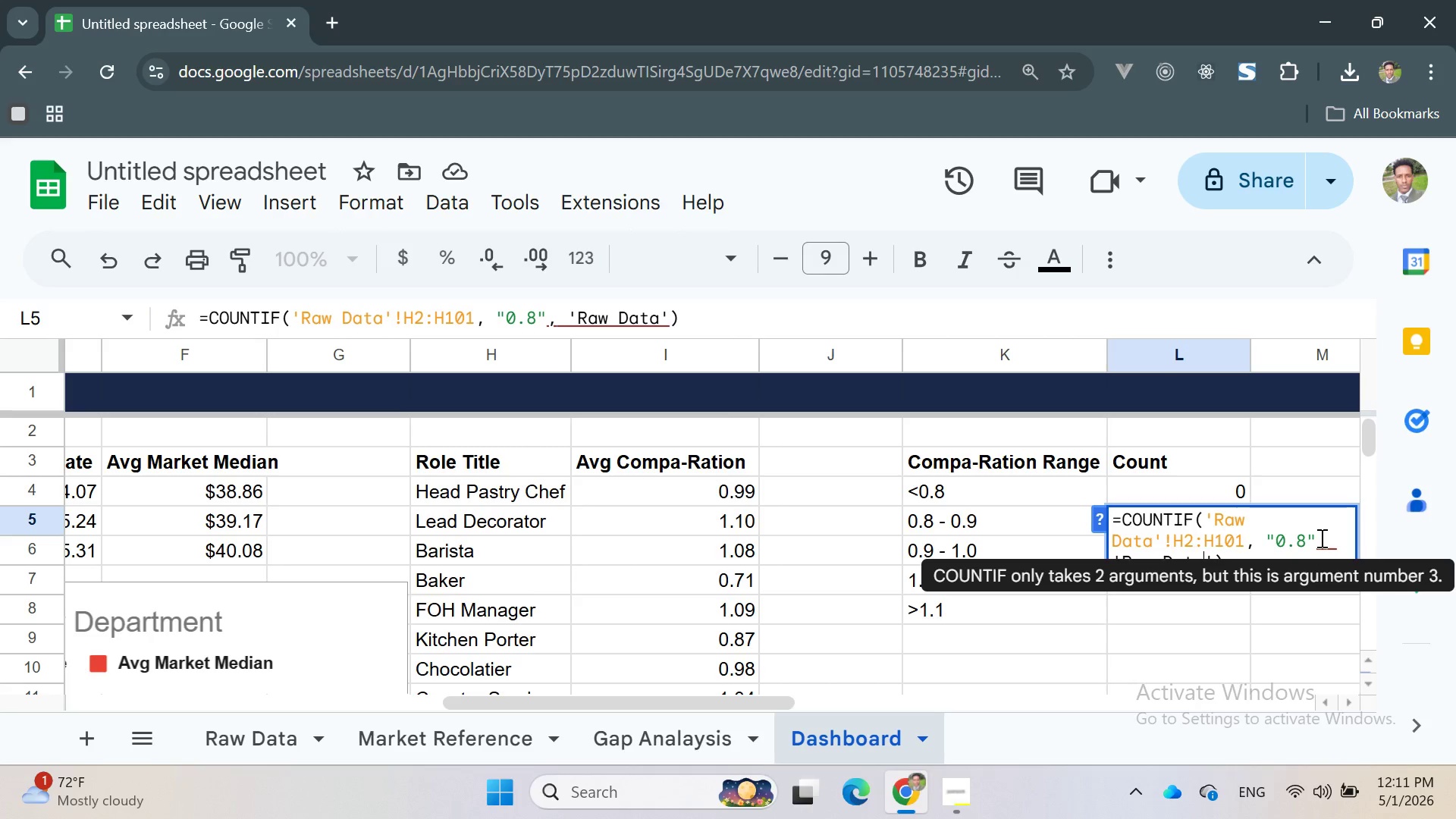 
key(ArrowRight)
 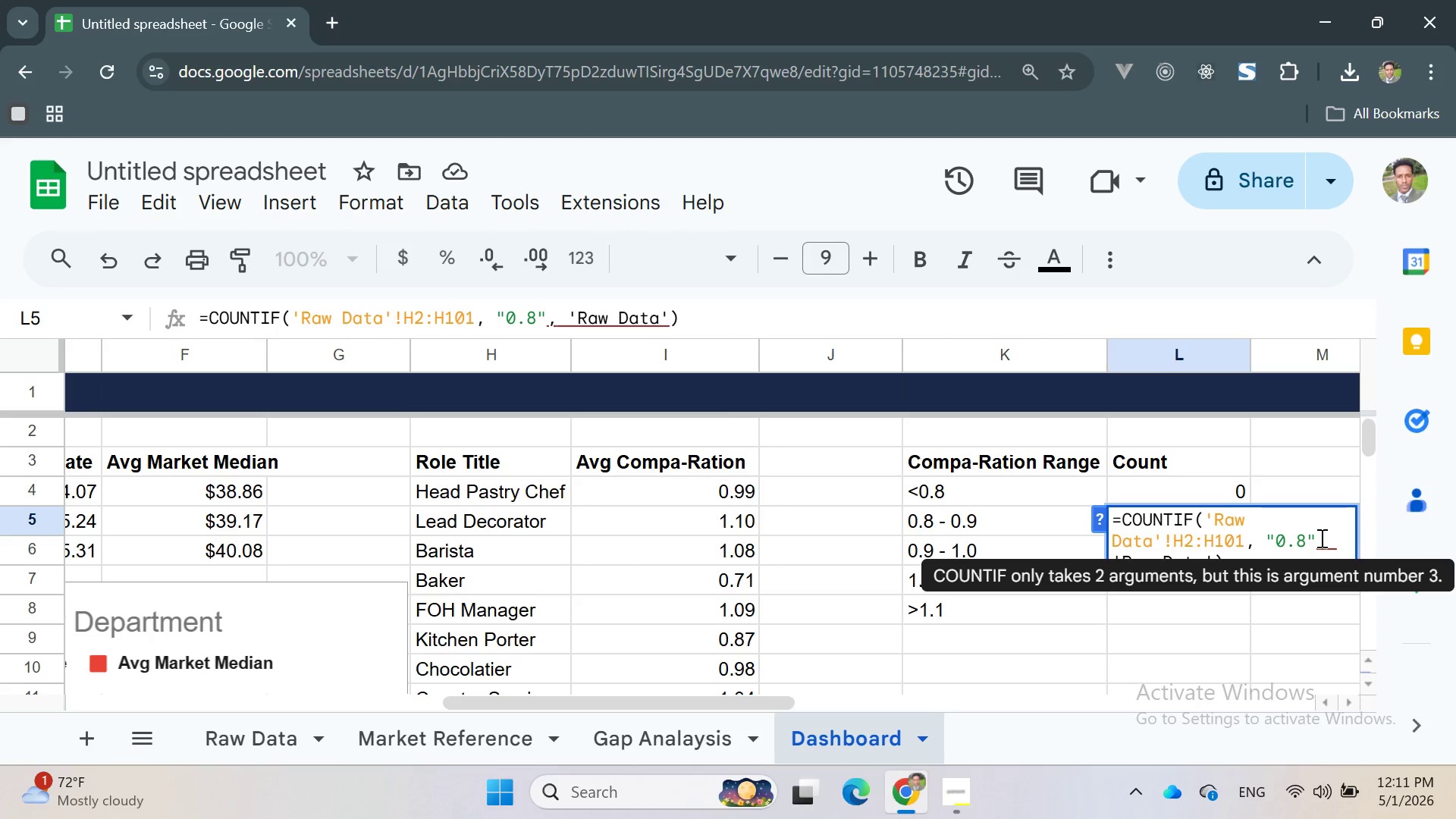 
type(!H1:H101)
 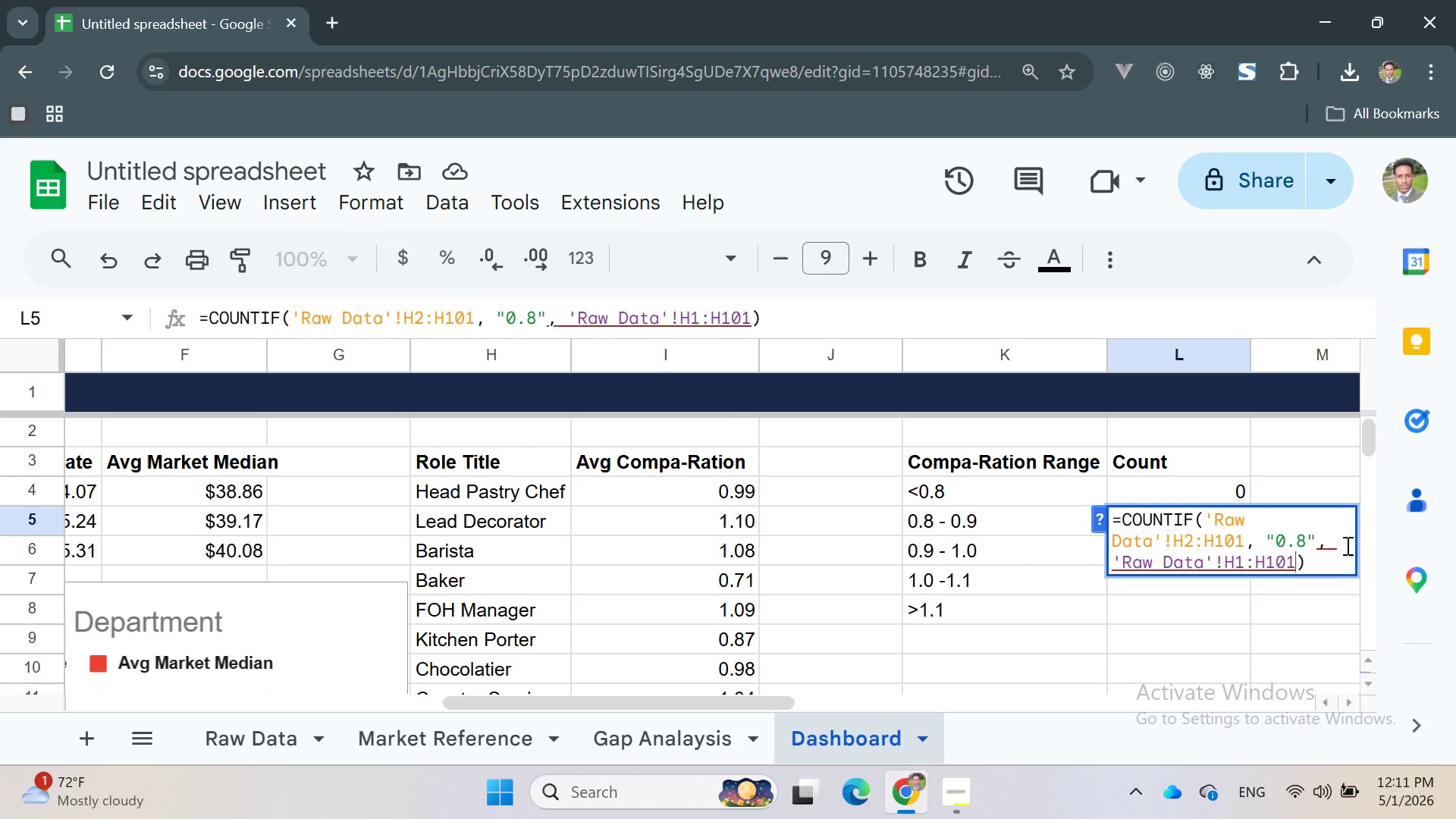 
left_click([1343, 545])
 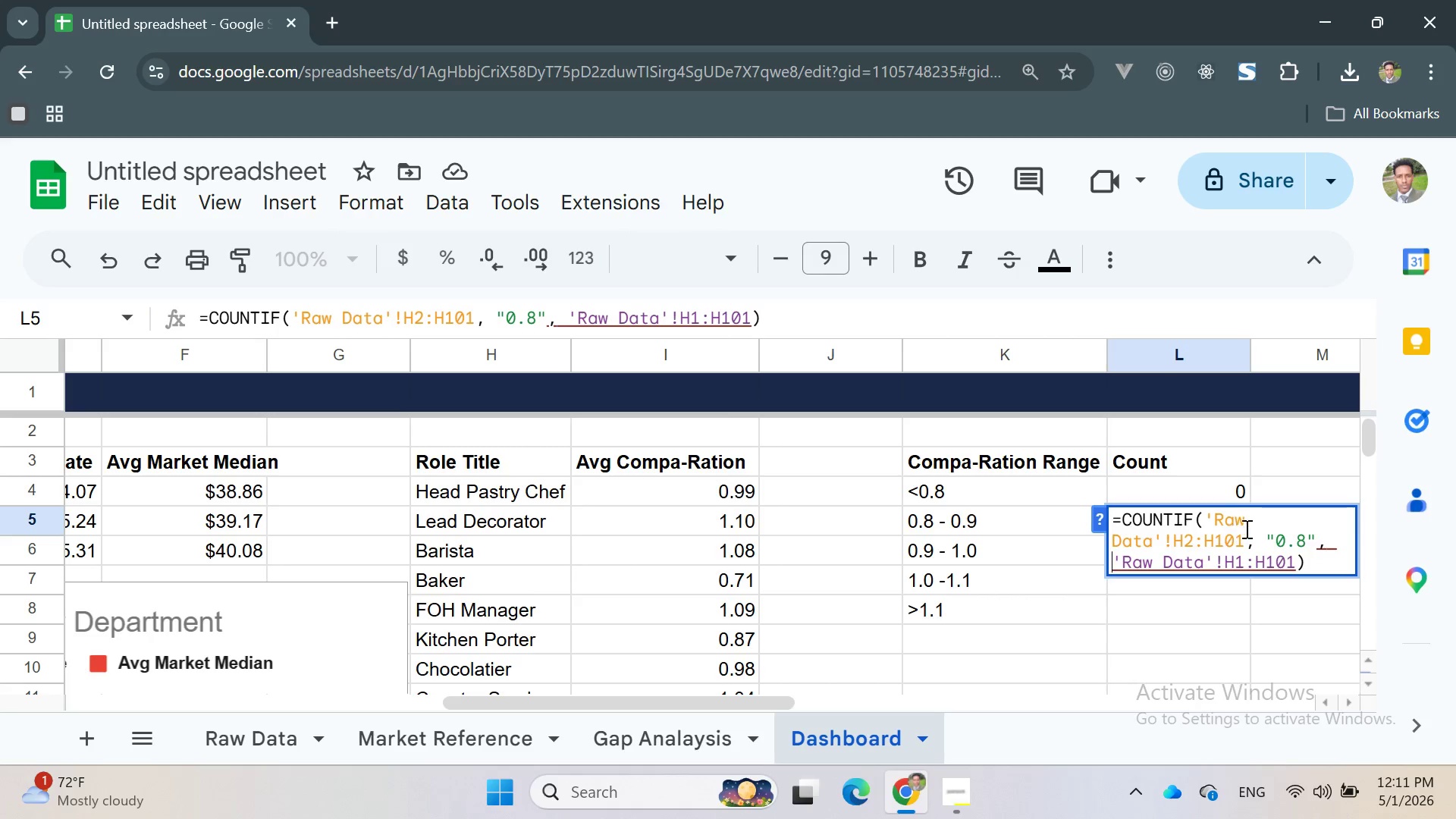 
wait(16.73)
 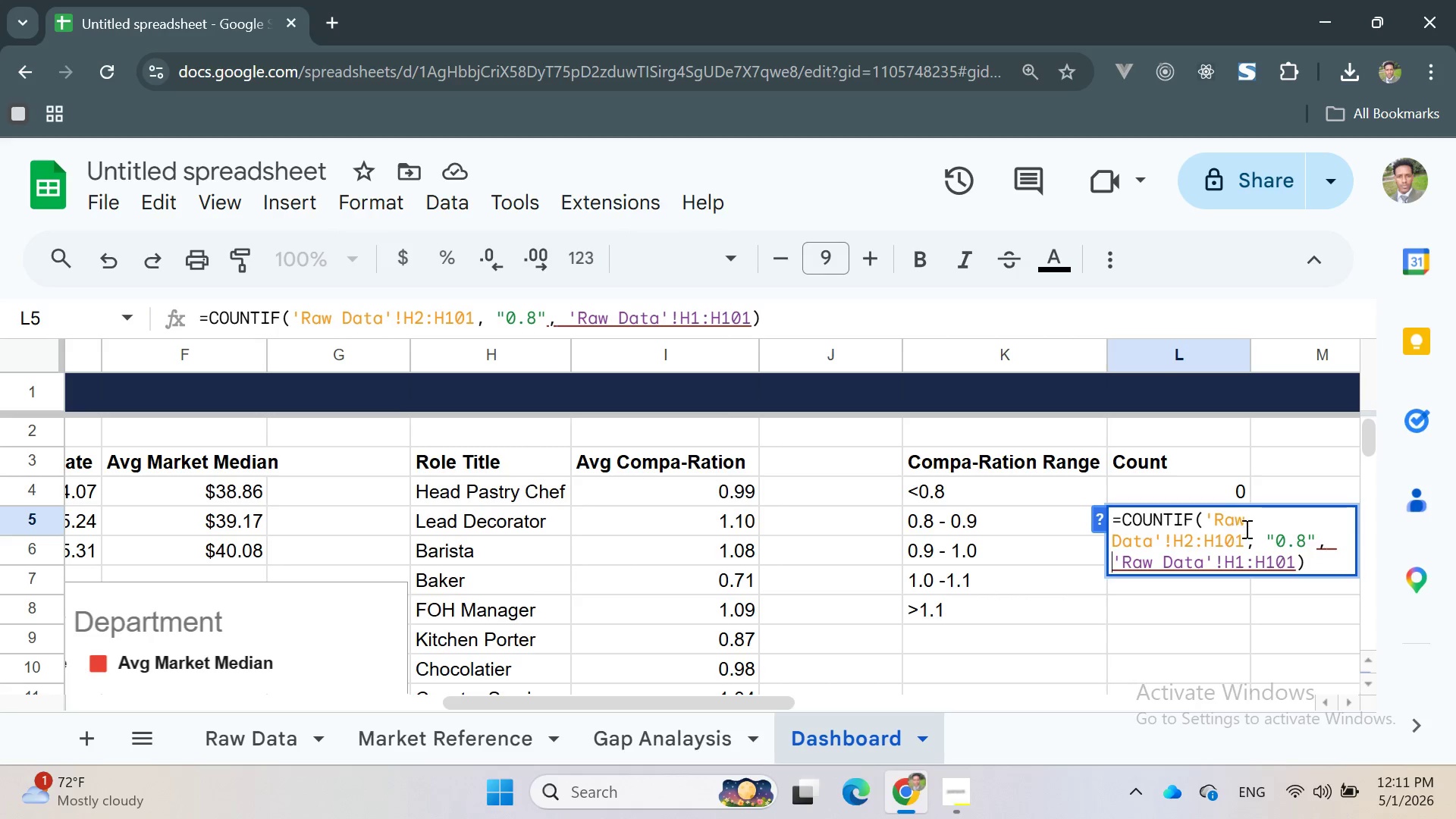 
left_click([1277, 540])
 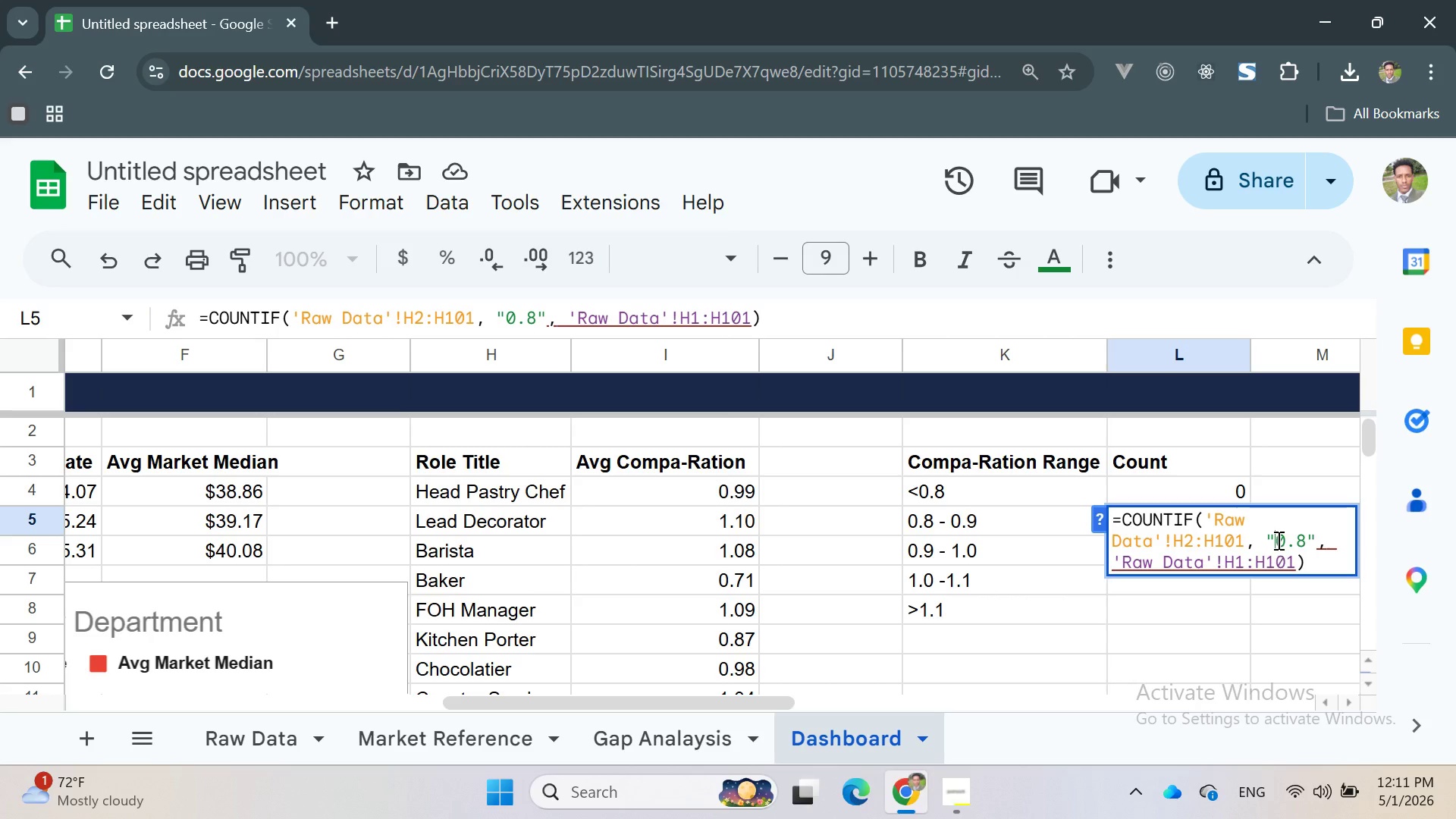 
wait(6.52)
 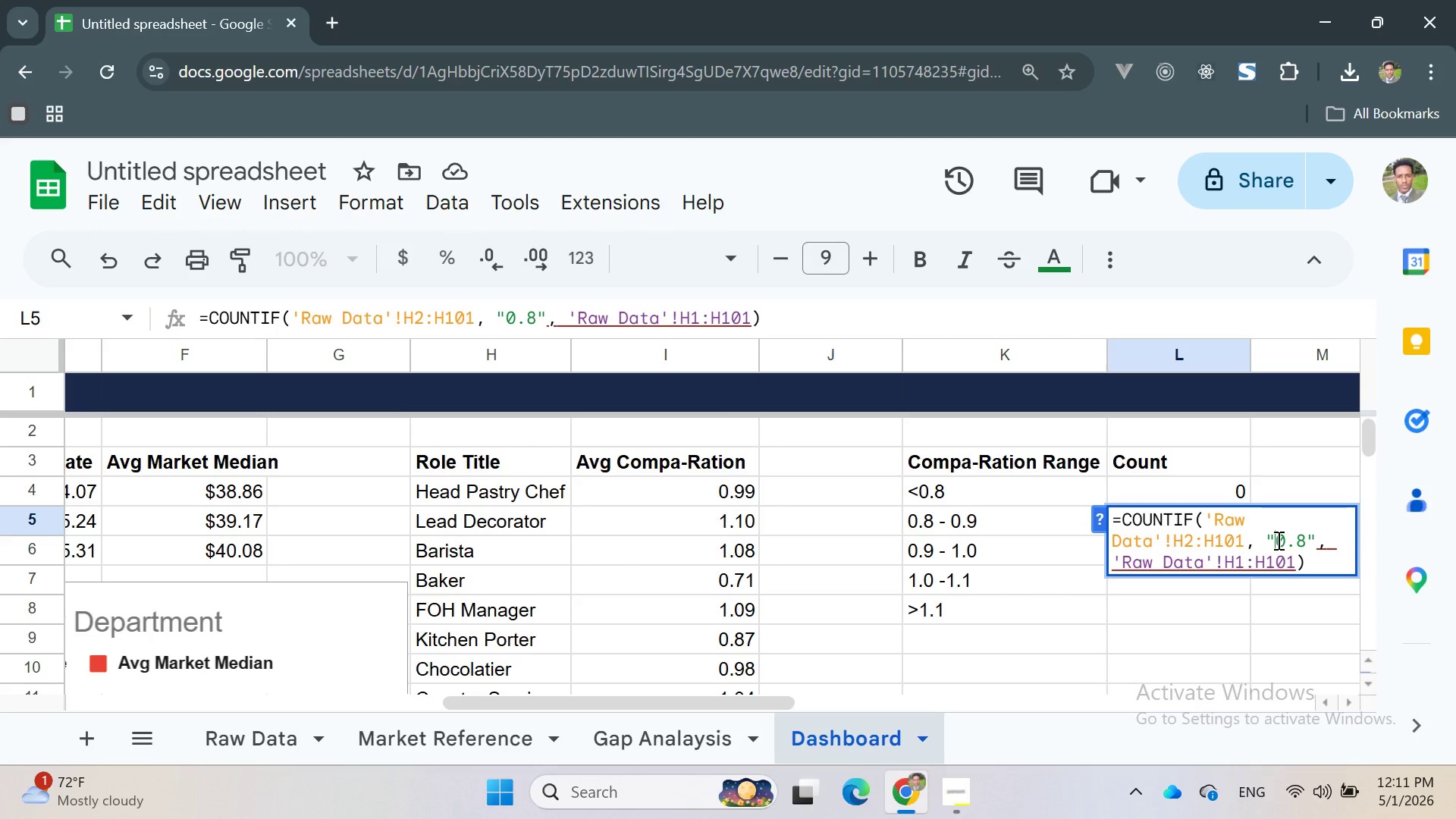 
key(Shift+Period)
 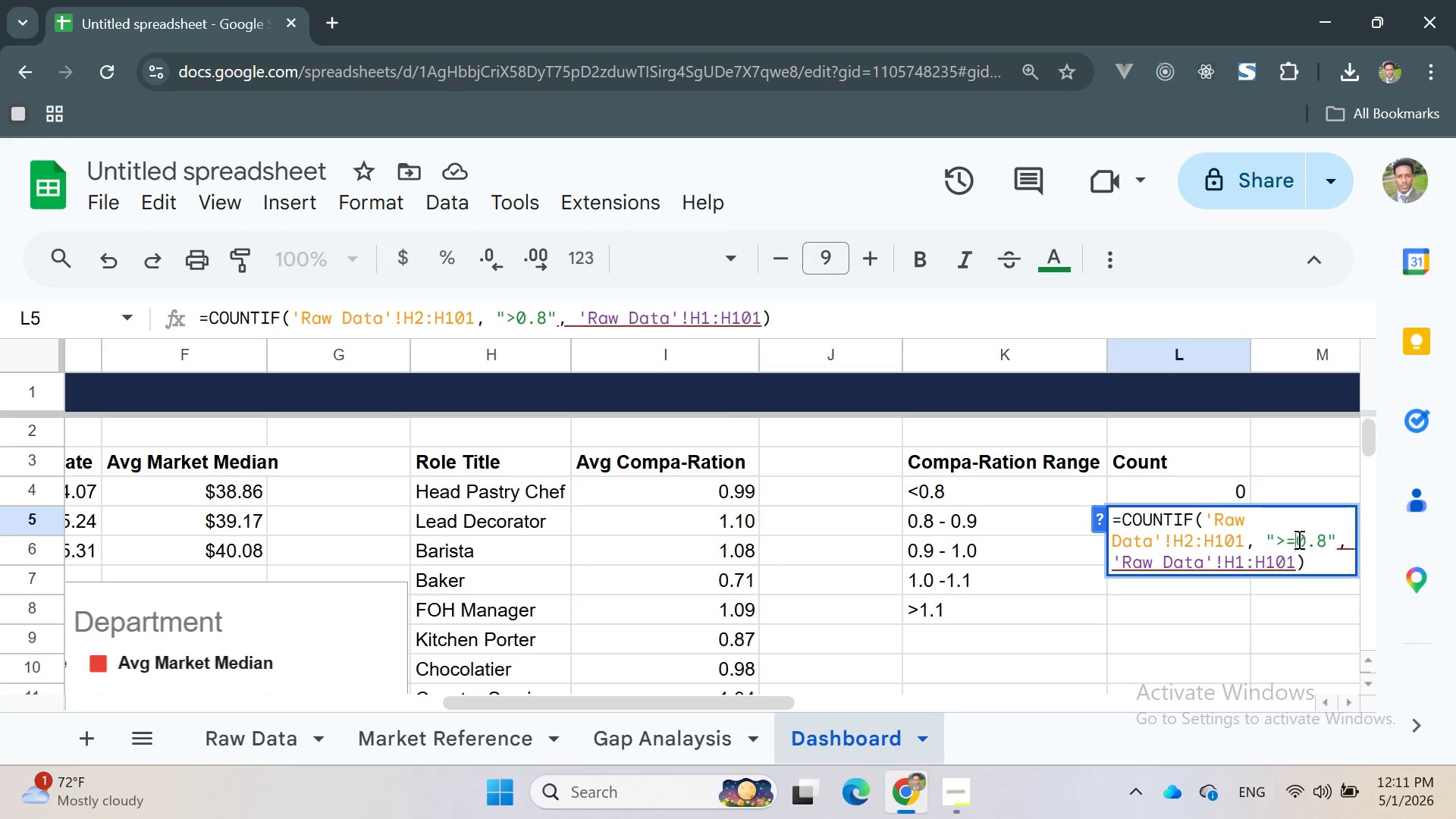 
key(Equal)
 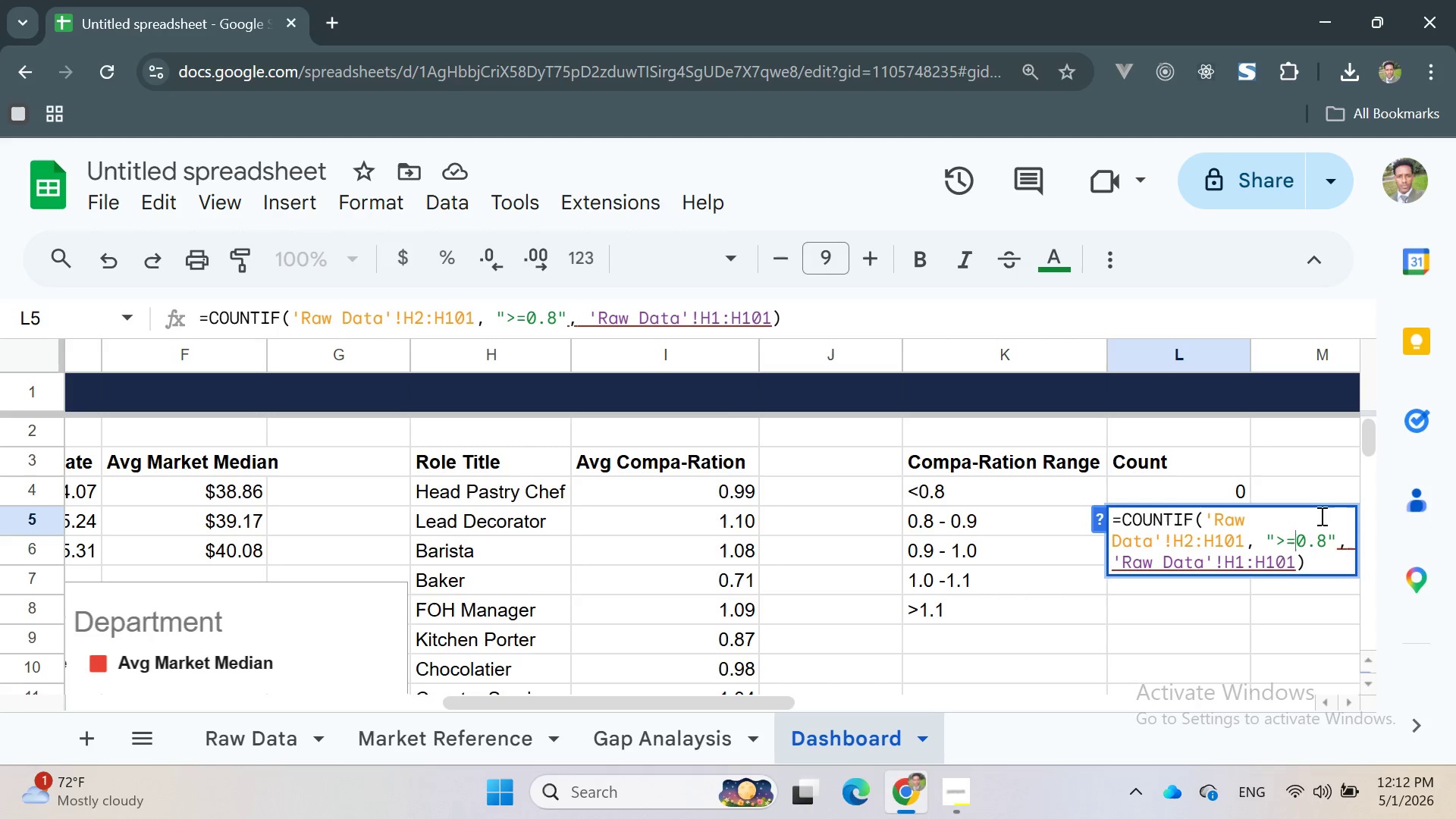 
wait(6.41)
 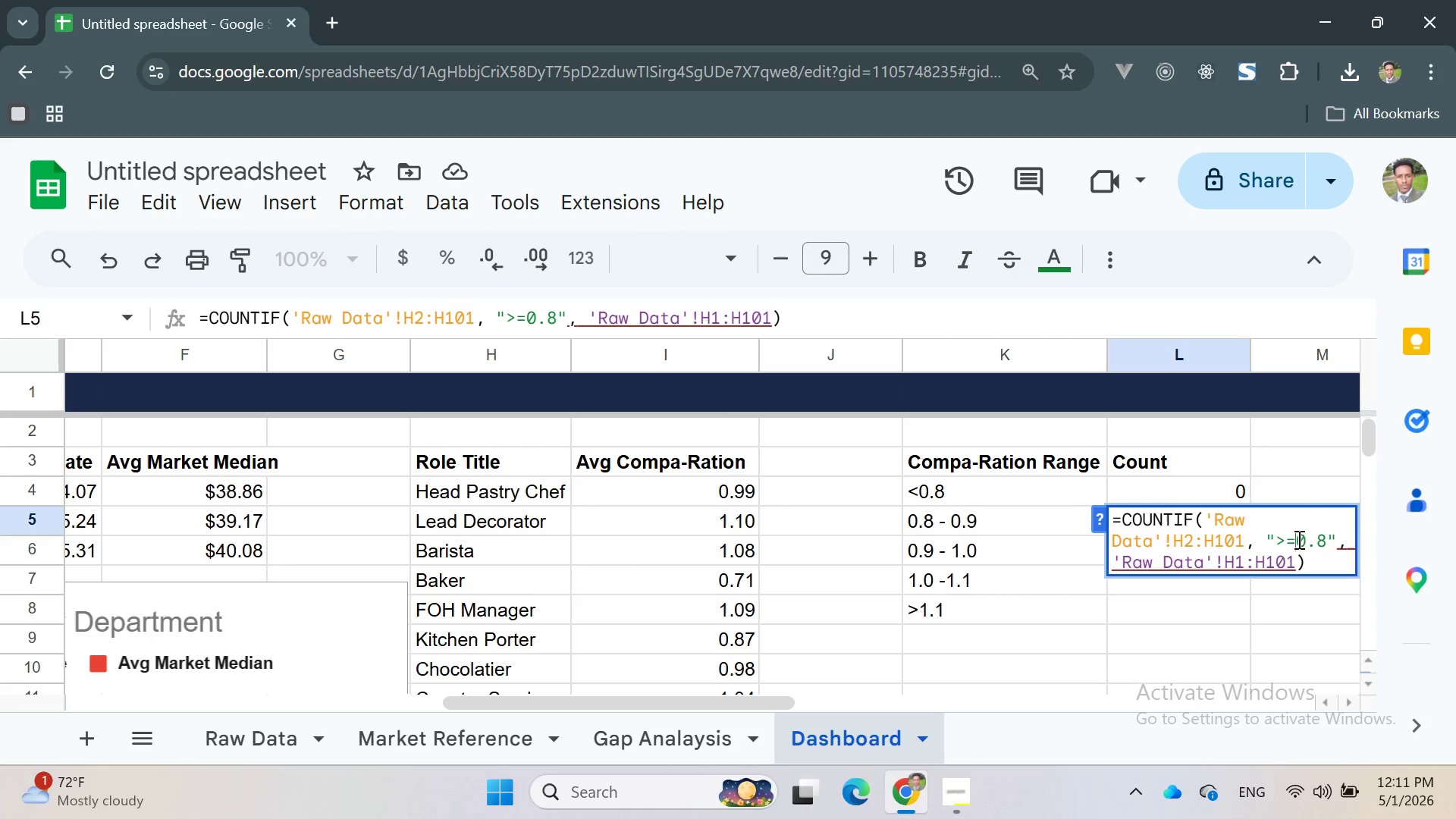 
left_click([1292, 563])
 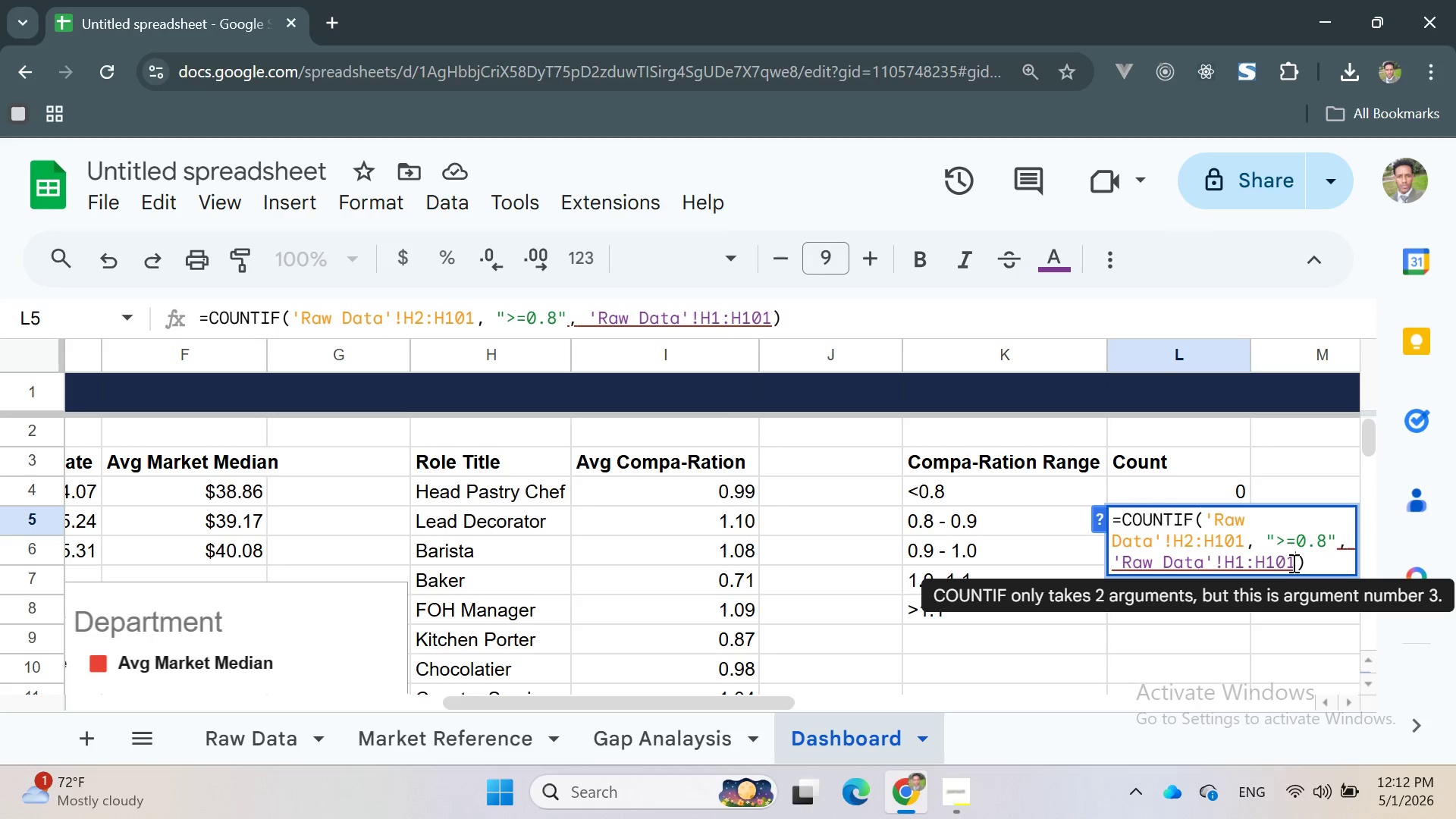 
key(Comma)
 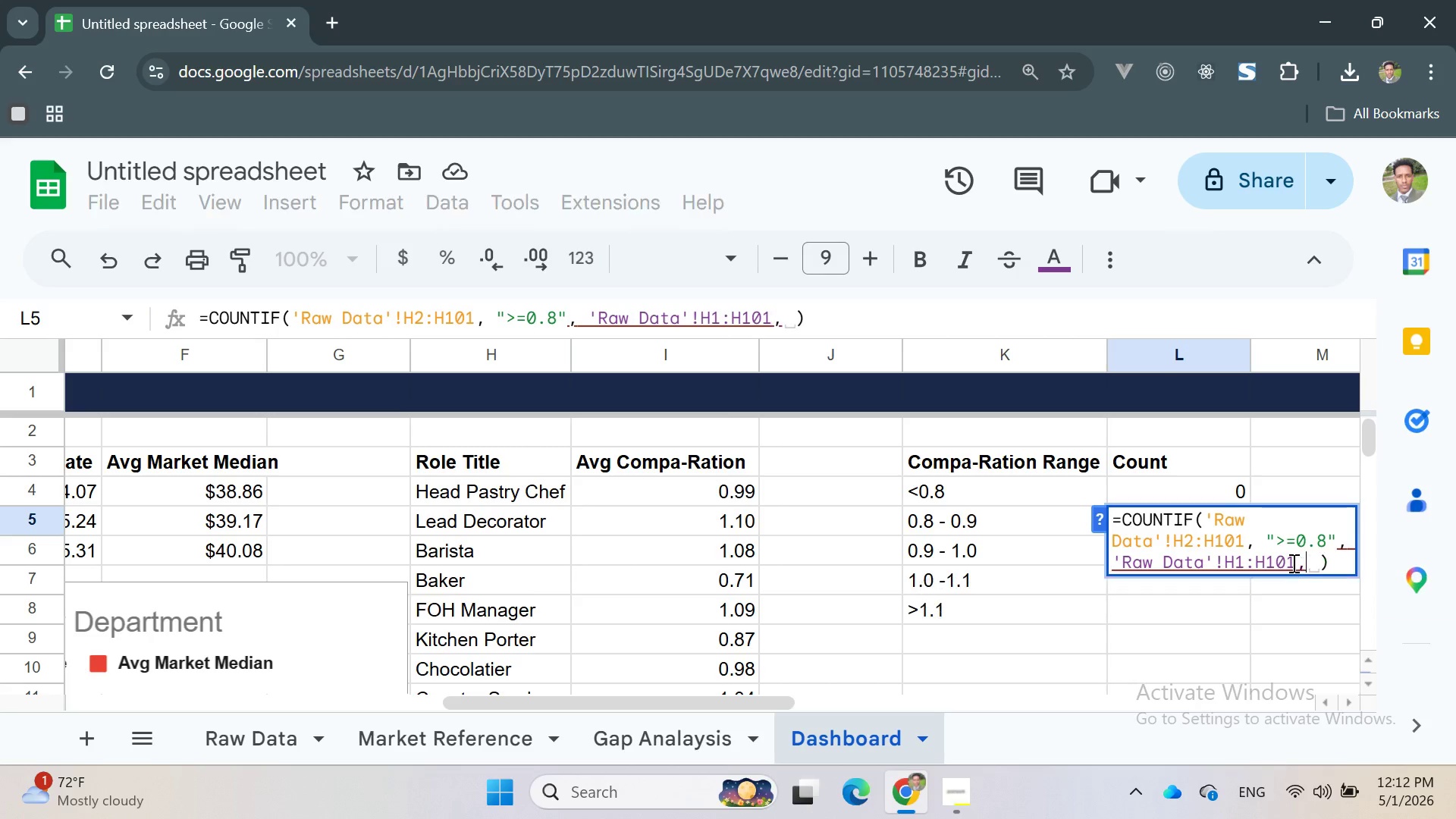 
key(Space)
 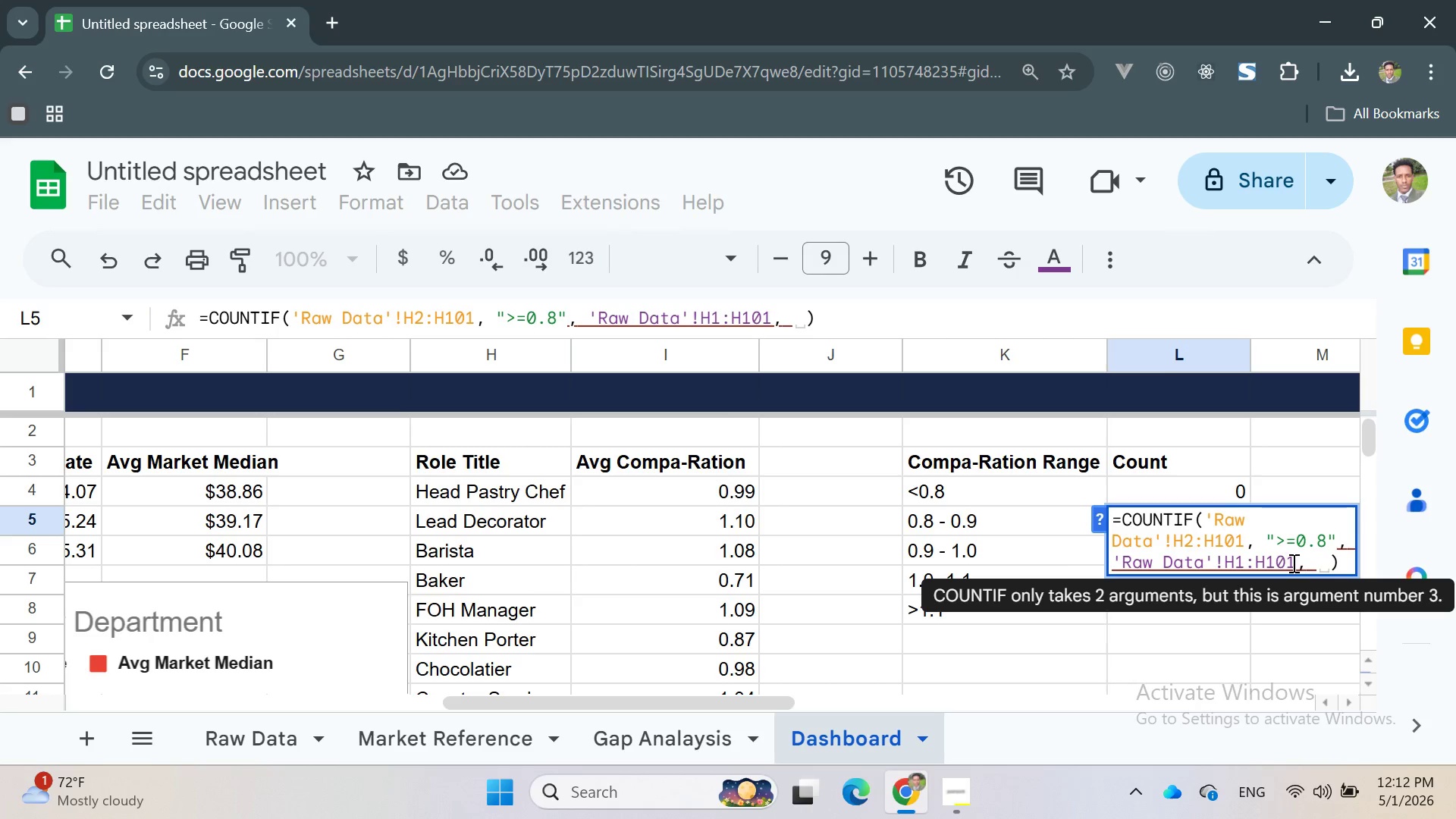 
key(Shift+Quote)
 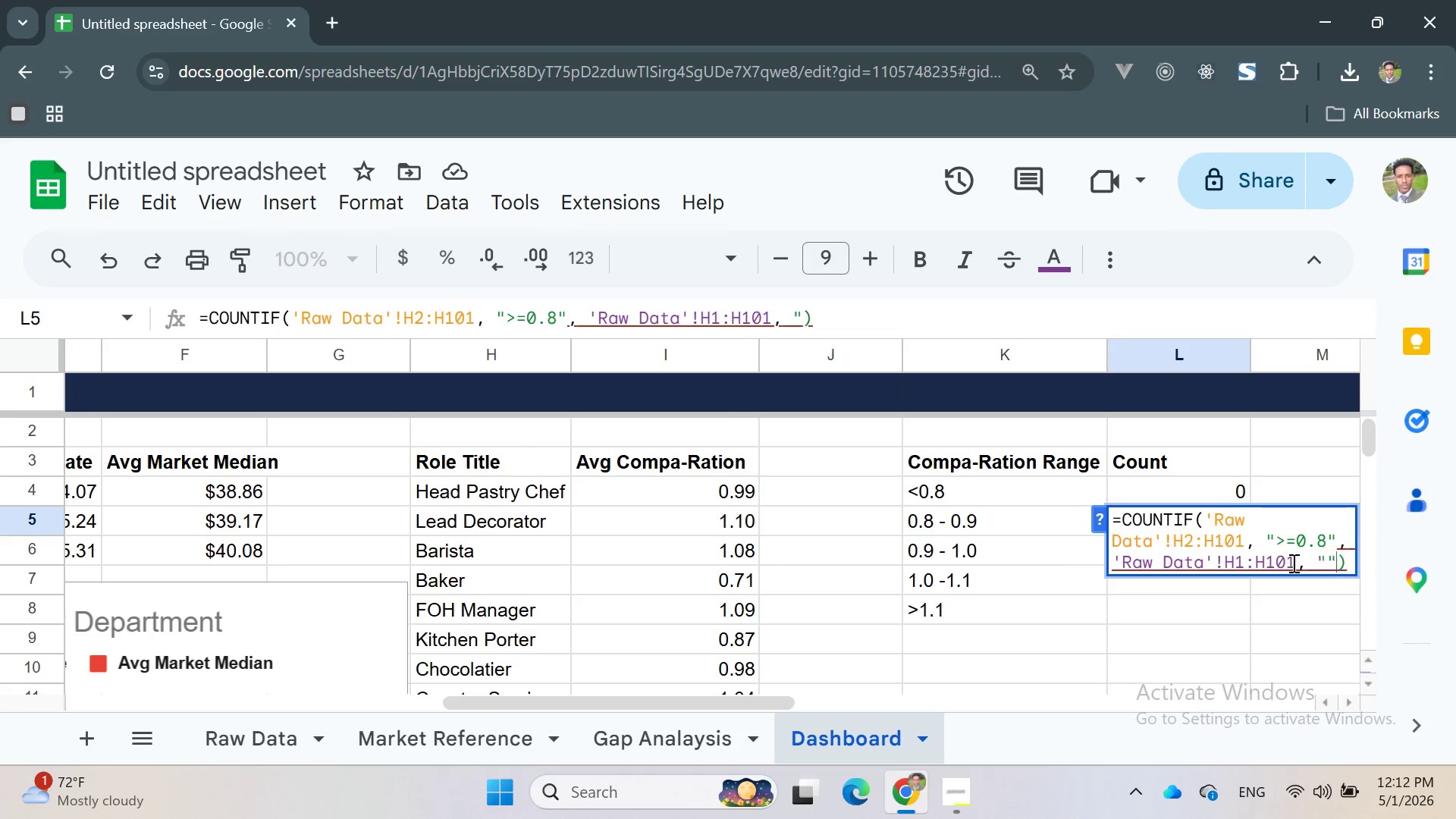 
key(Shift+Quote)
 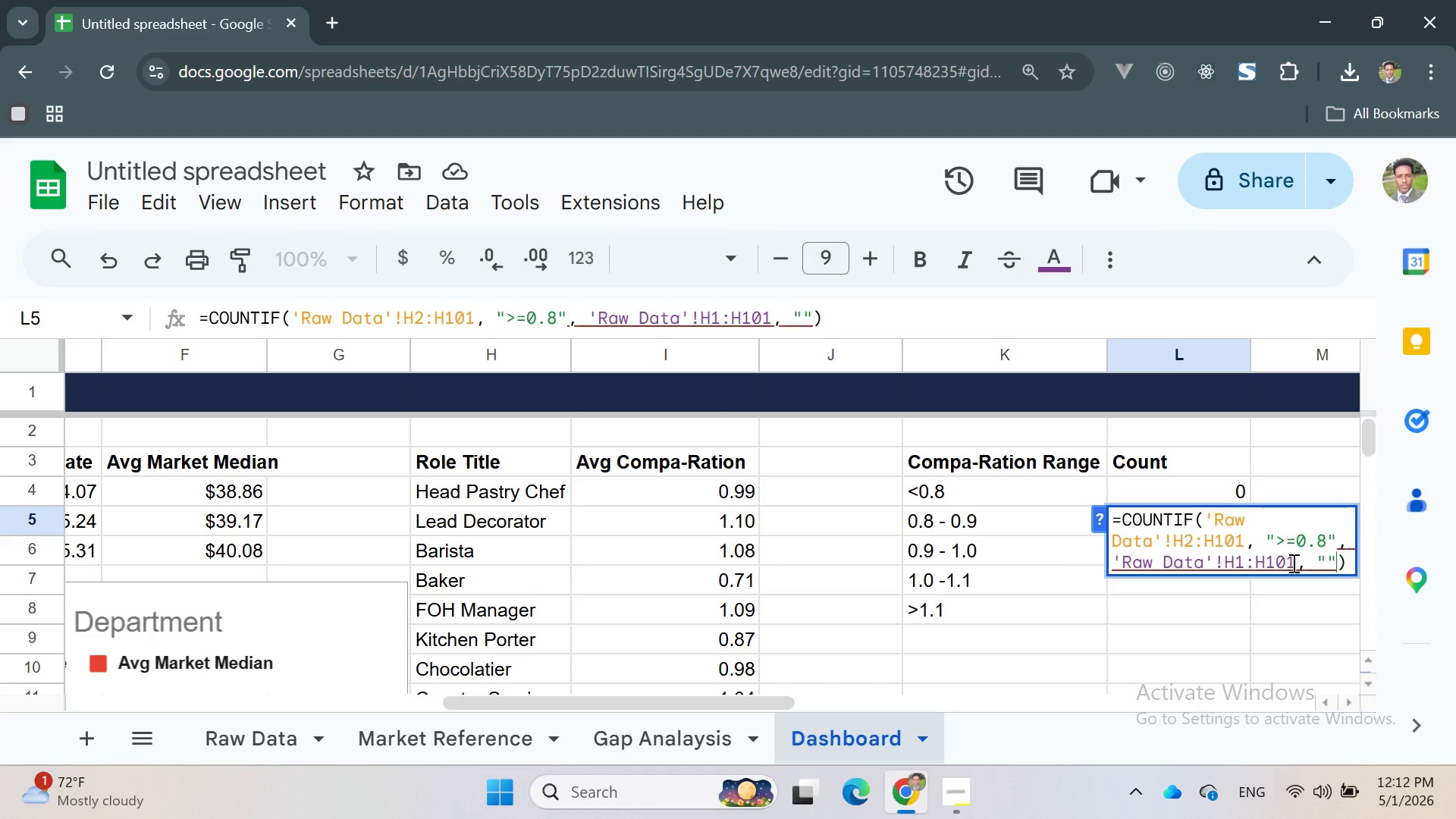 
key(ArrowLeft)
 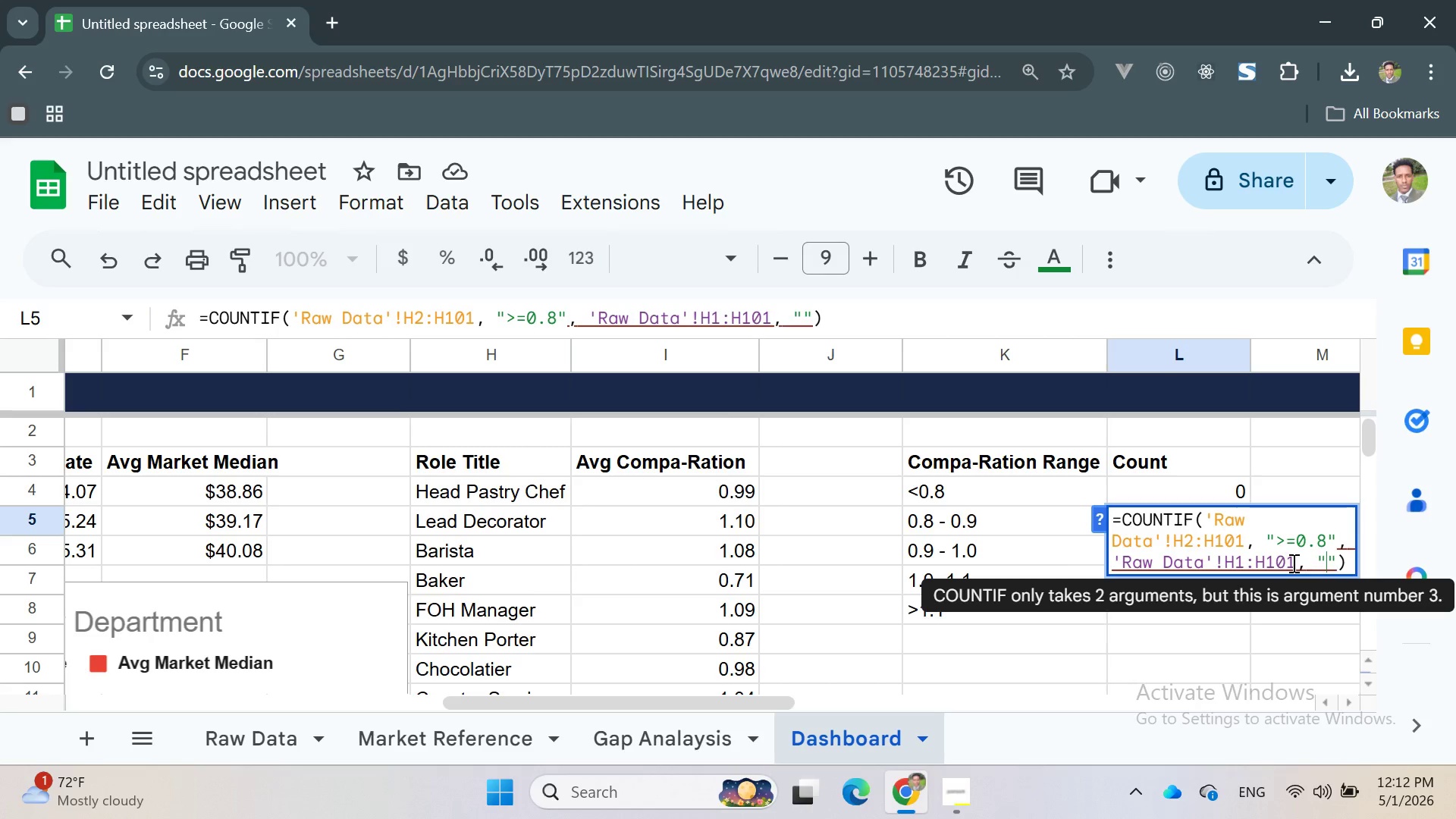 
key(0)
 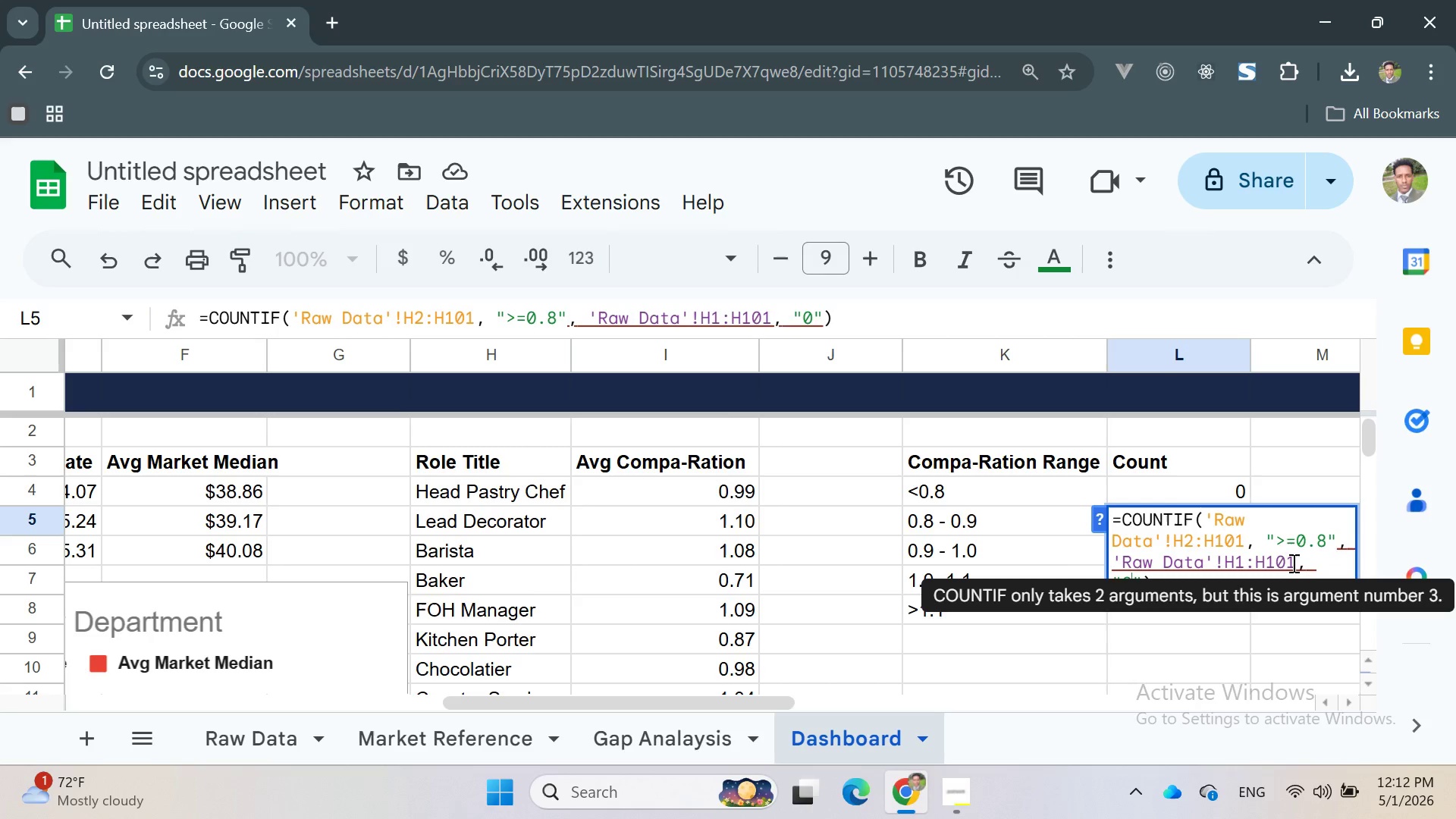 
key(Period)
 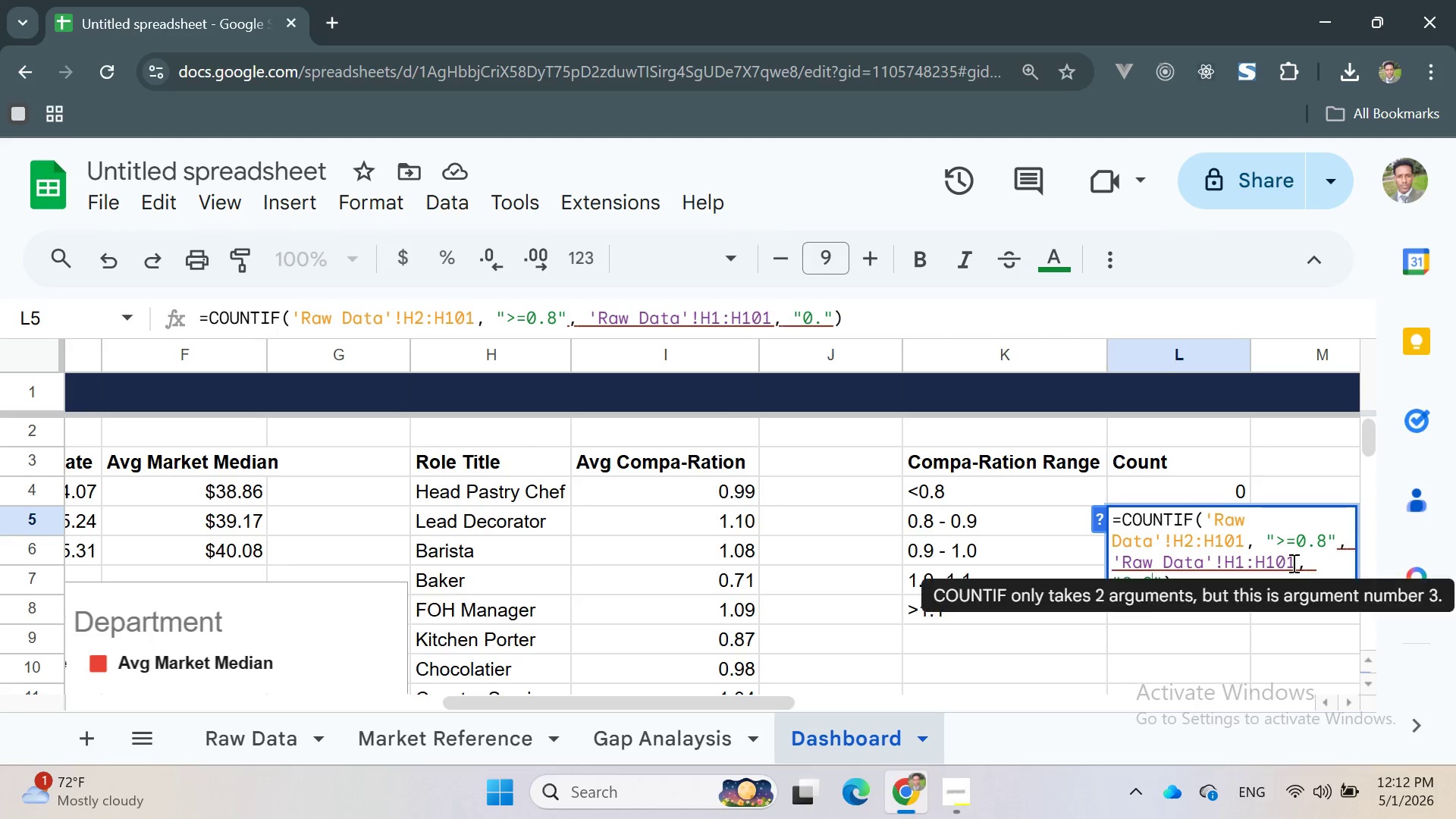 
key(9)
 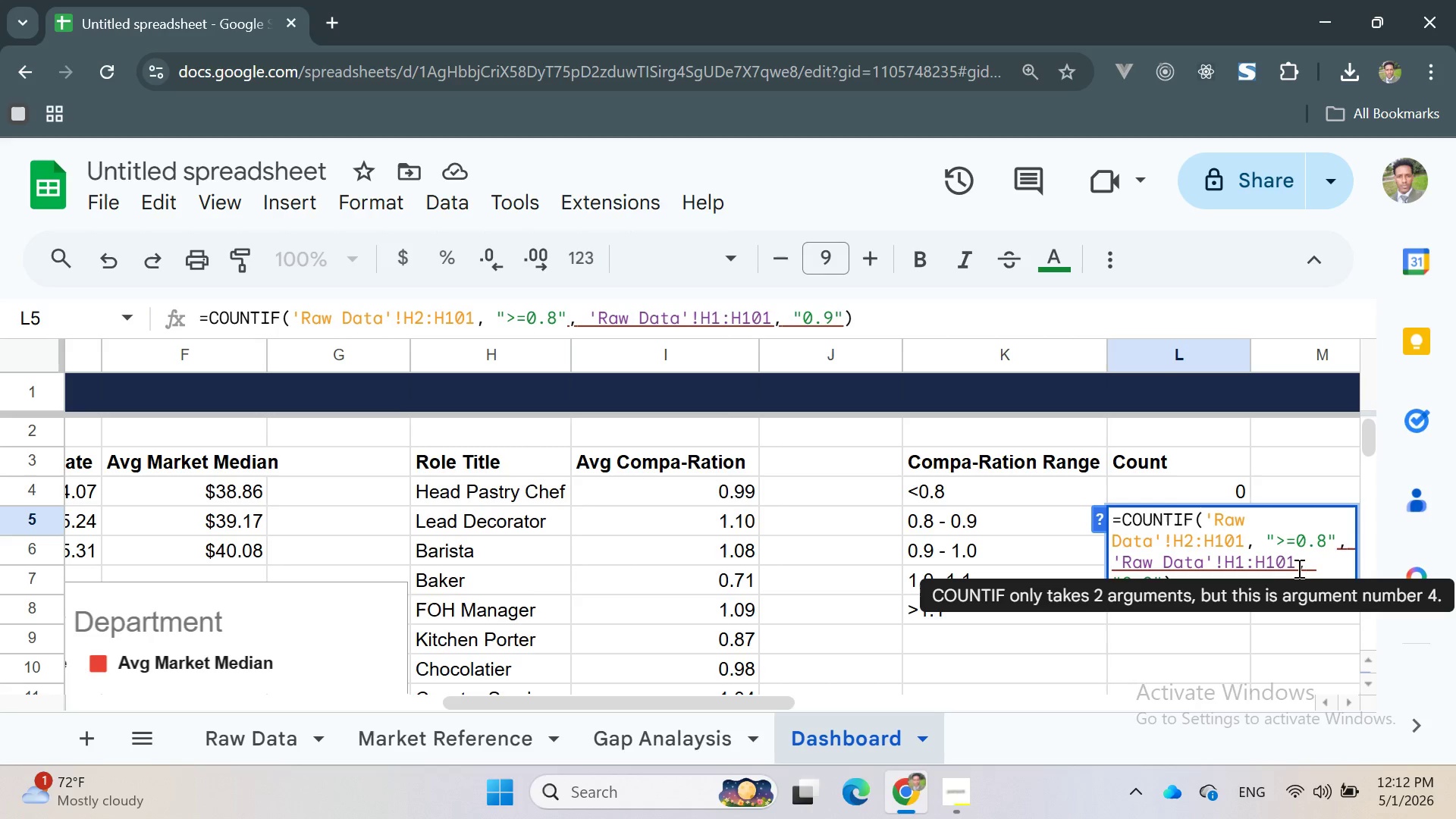 
left_click([1206, 574])
 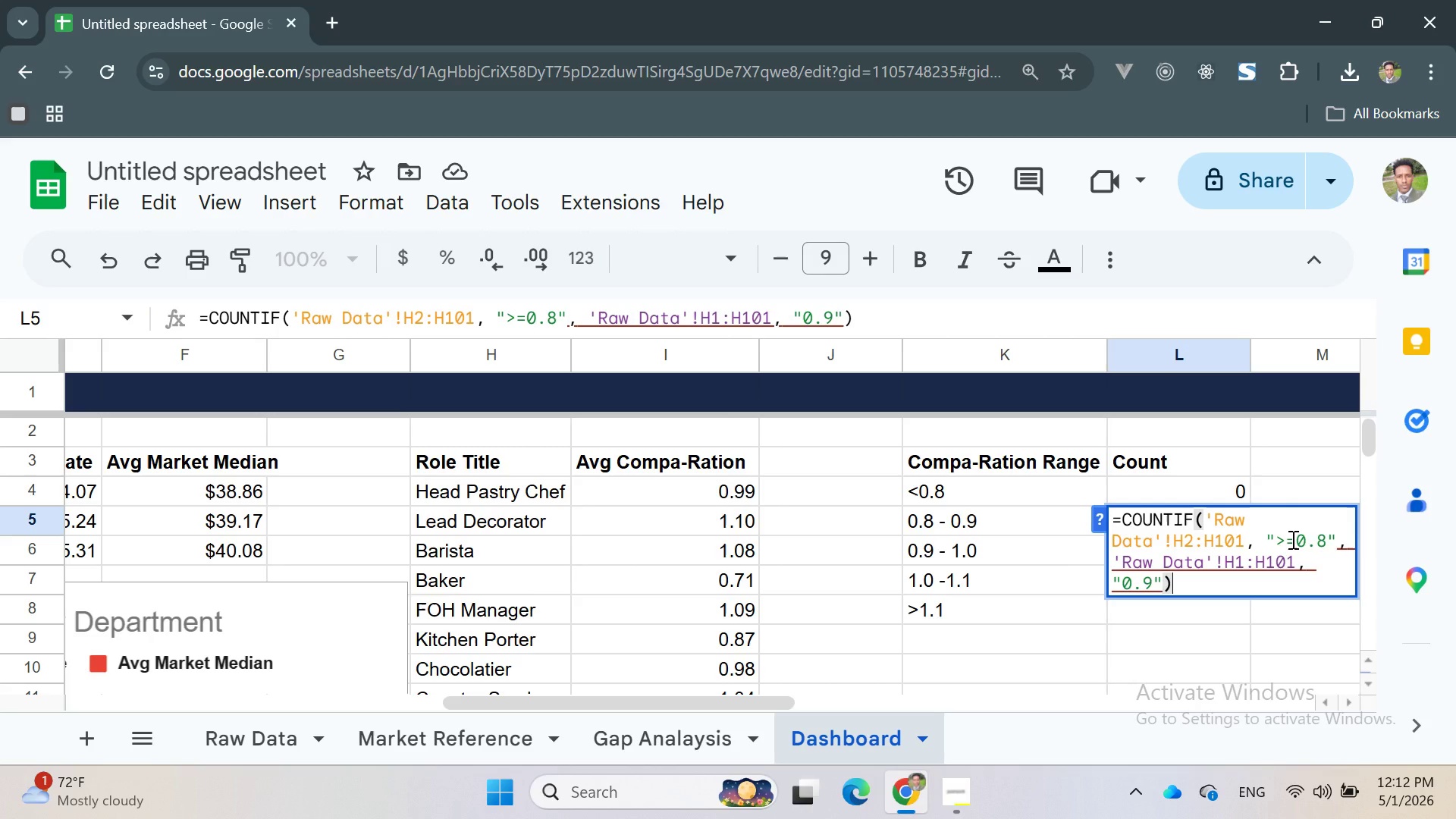 
wait(9.48)
 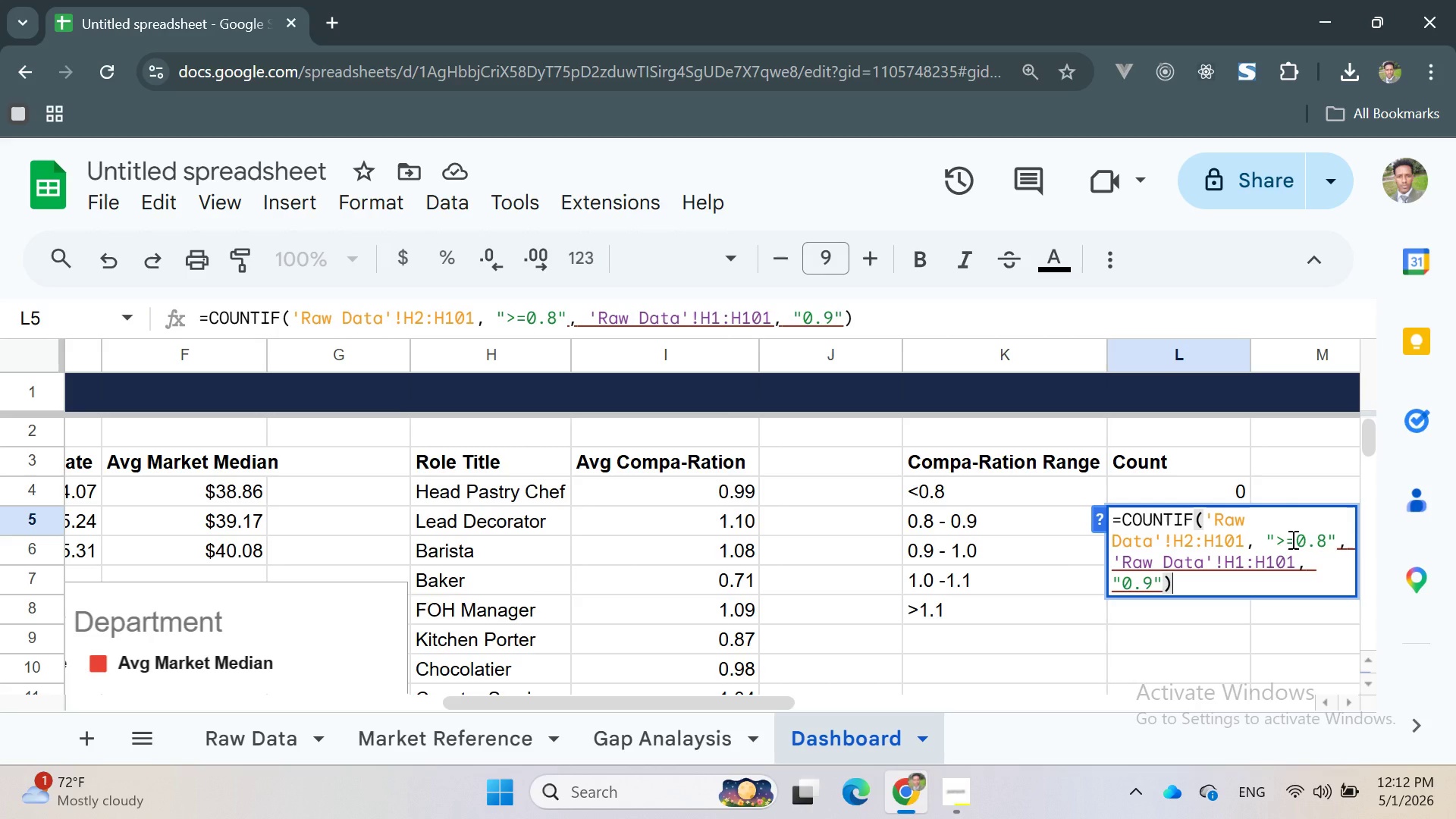 
left_click([1194, 522])
 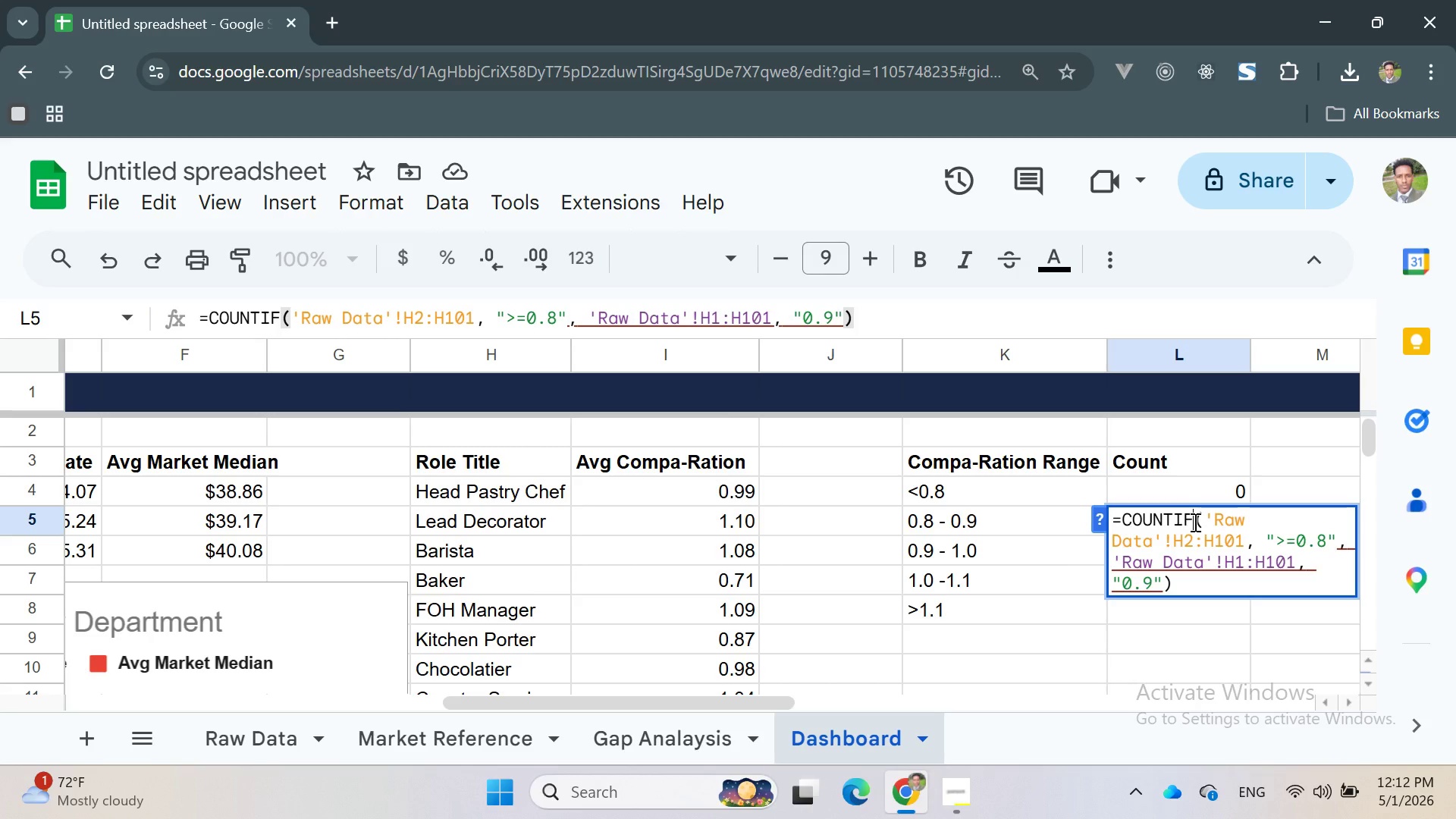 
key(S)
 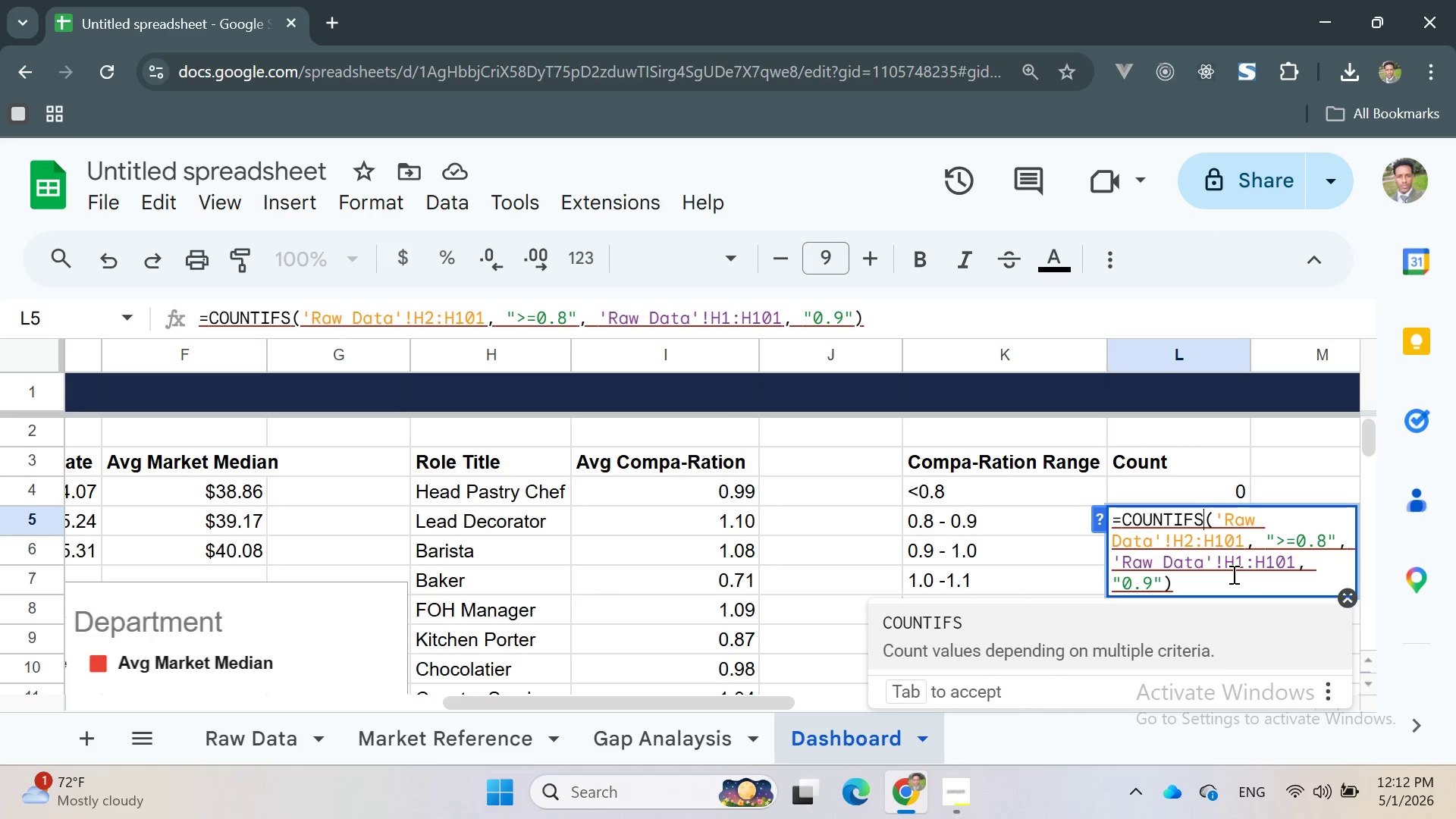 
wait(23.09)
 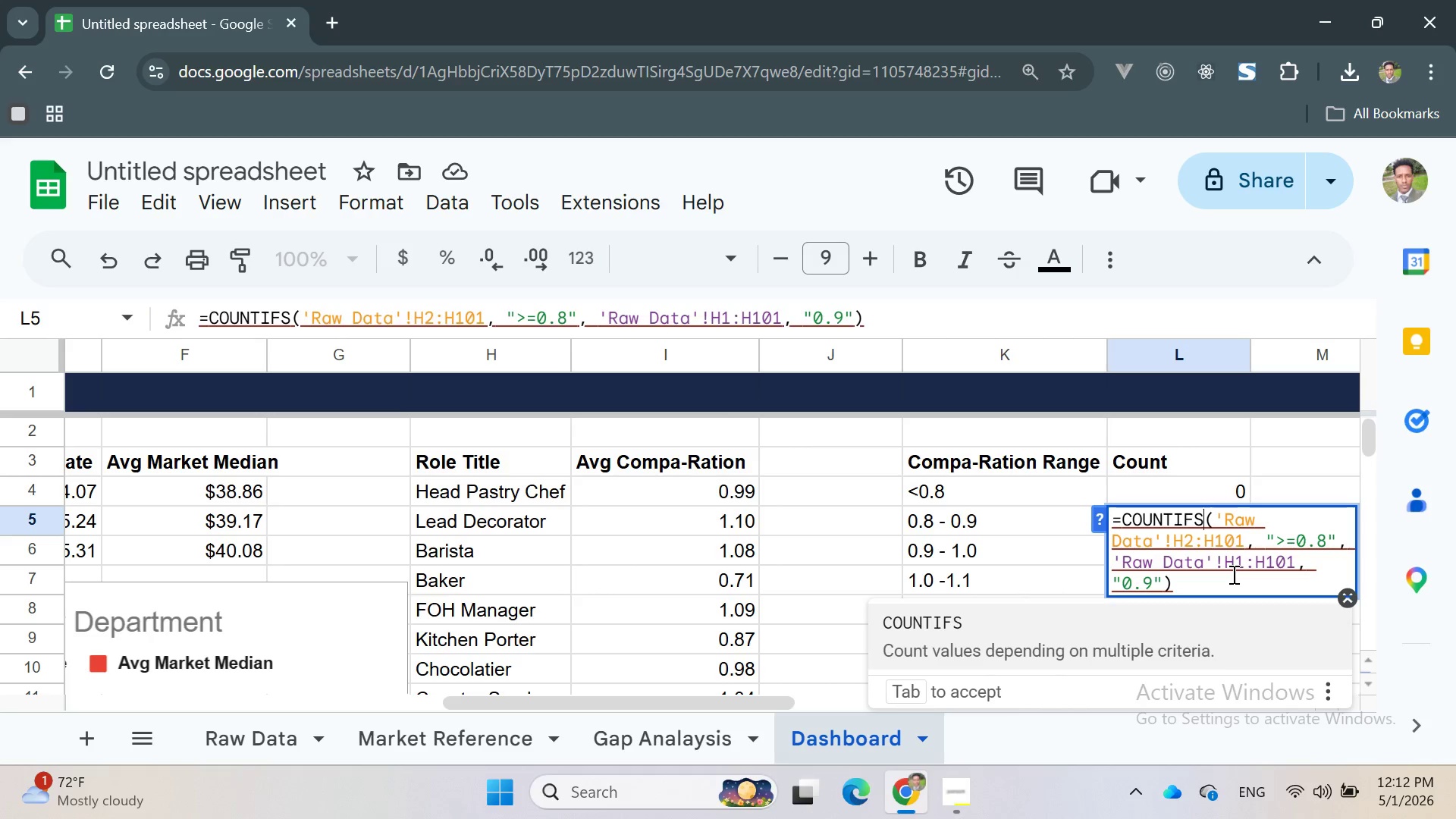 
left_click([1239, 563])
 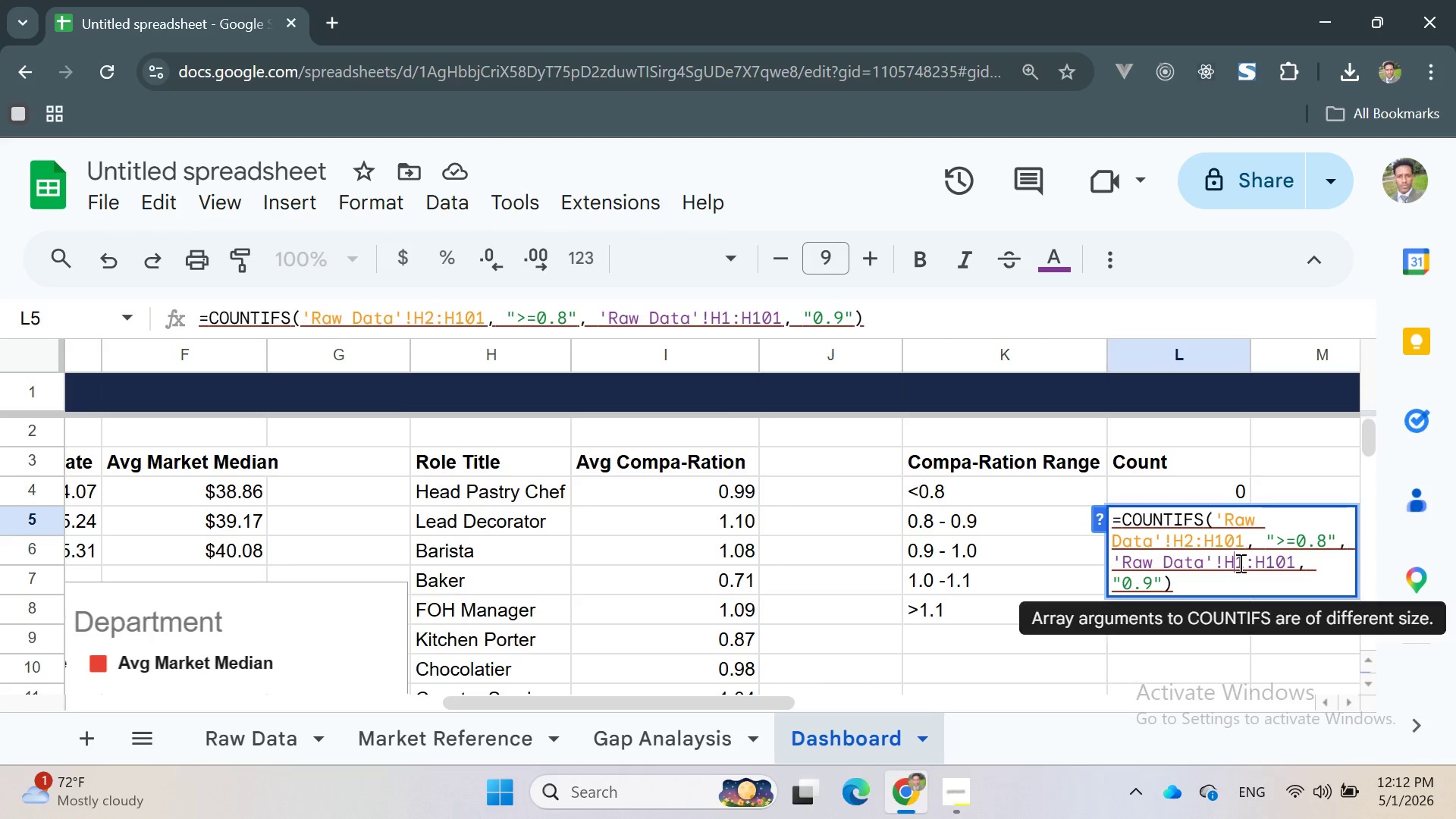 
key(ArrowRight)
 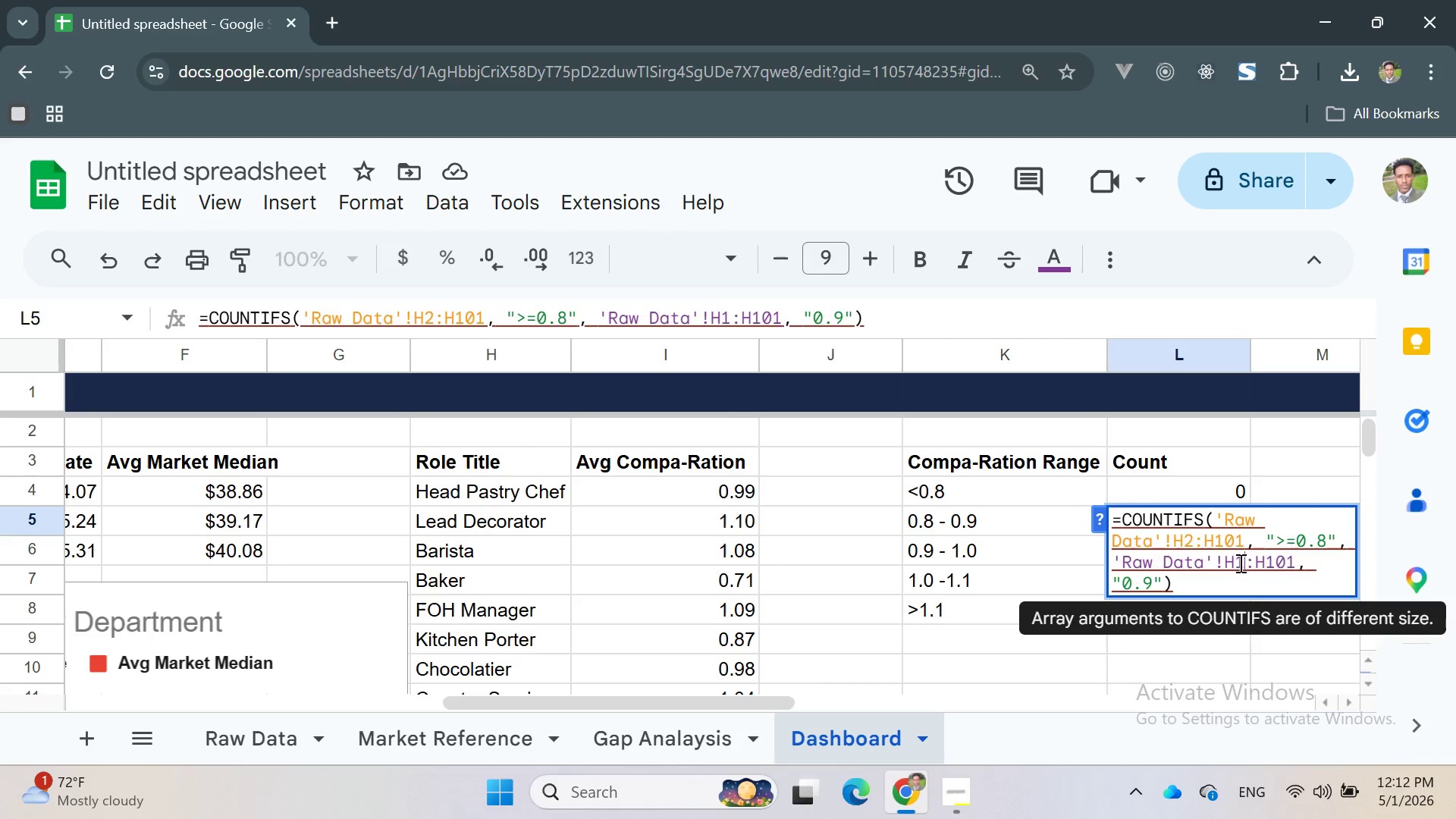 
key(Backspace)
 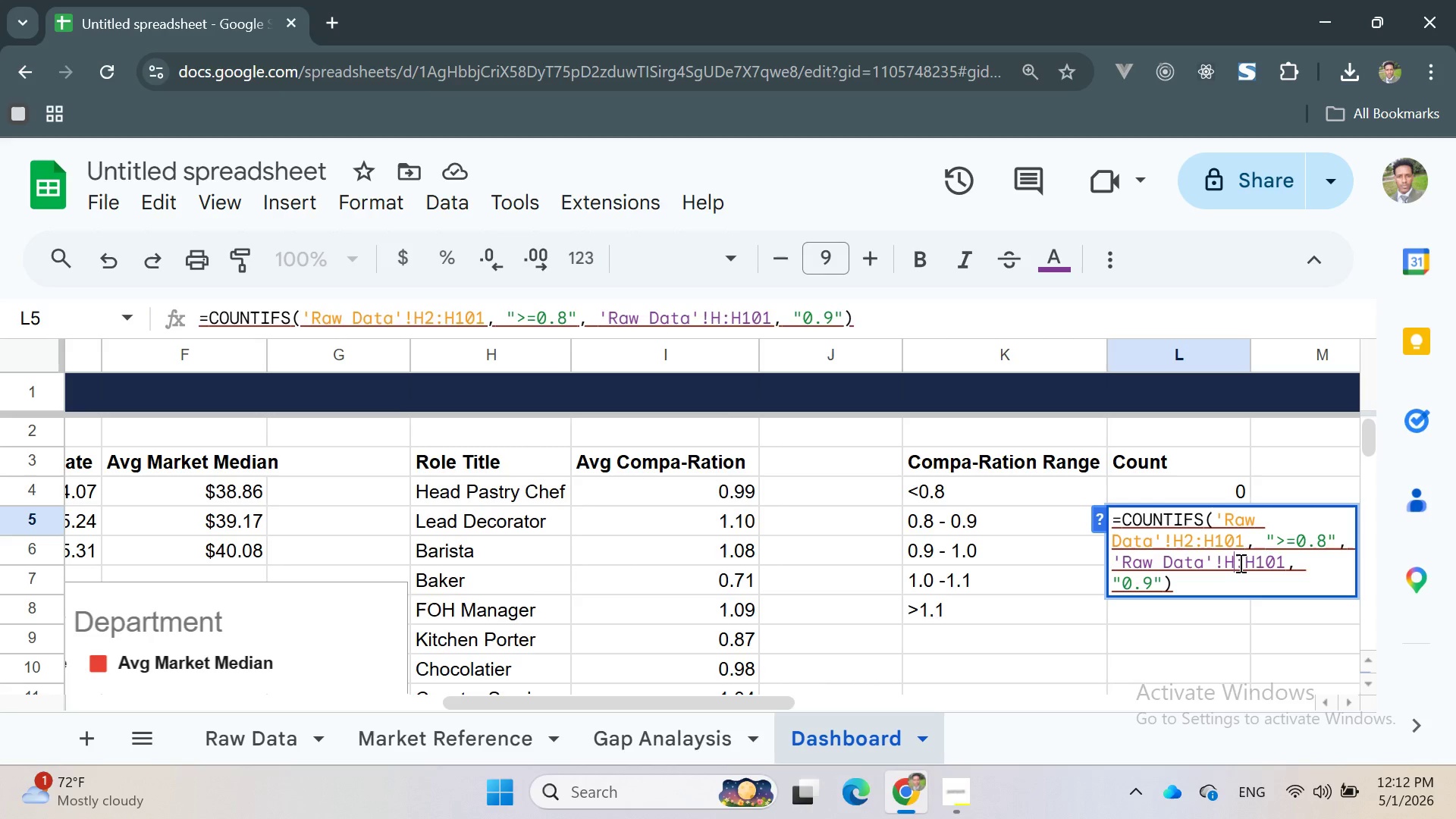 
key(2)
 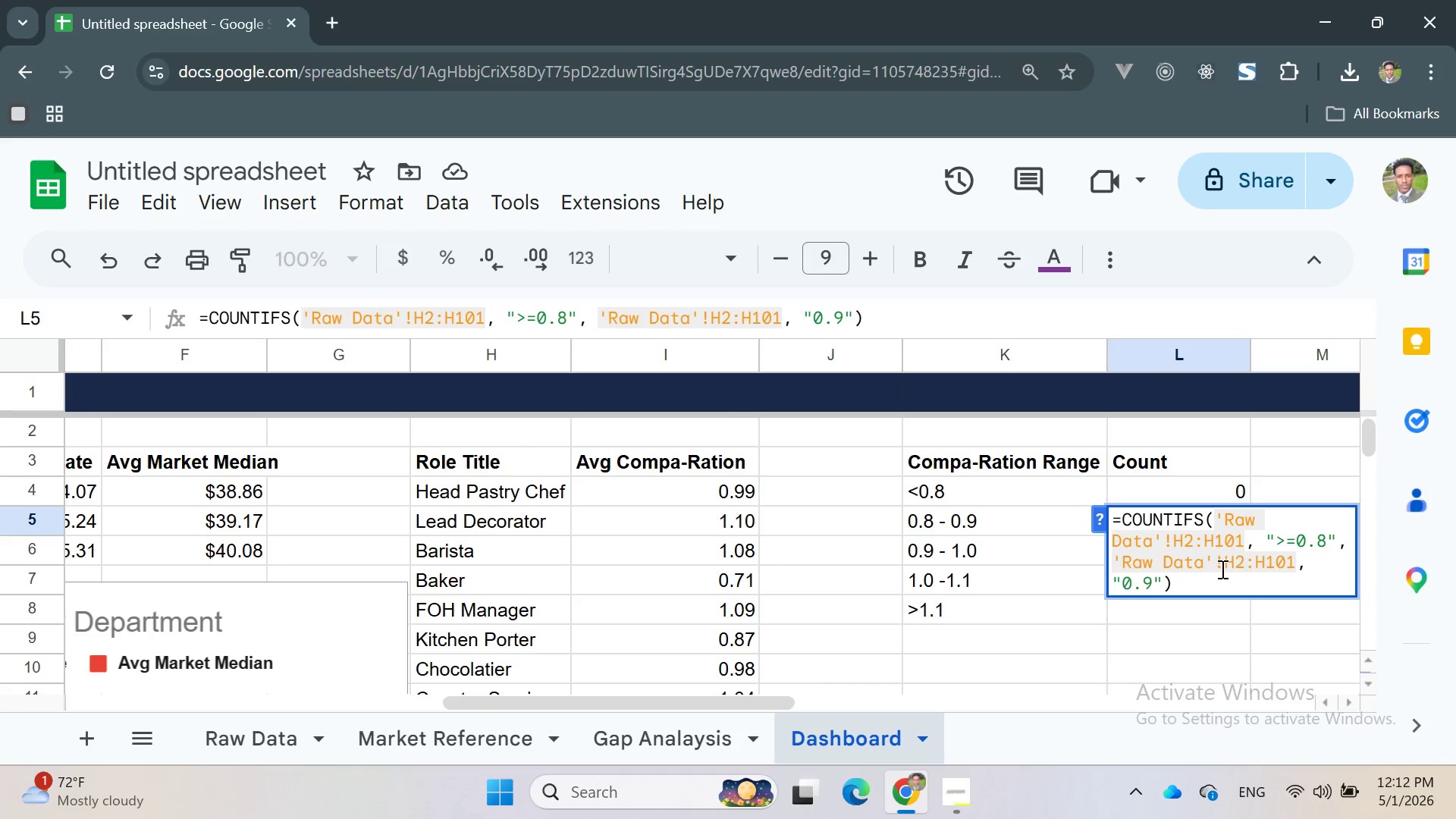 
left_click([1191, 584])
 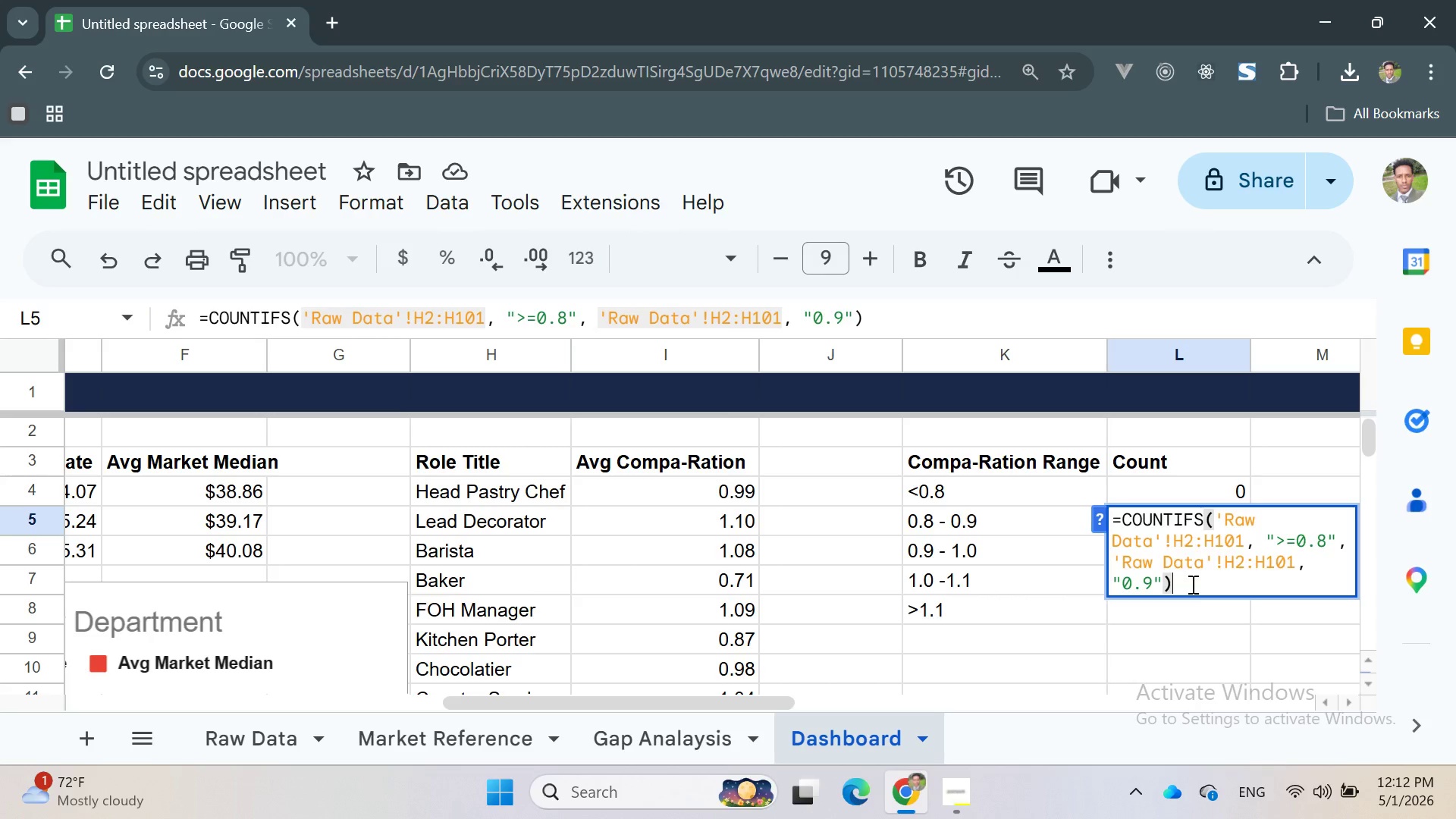 
key(Enter)
 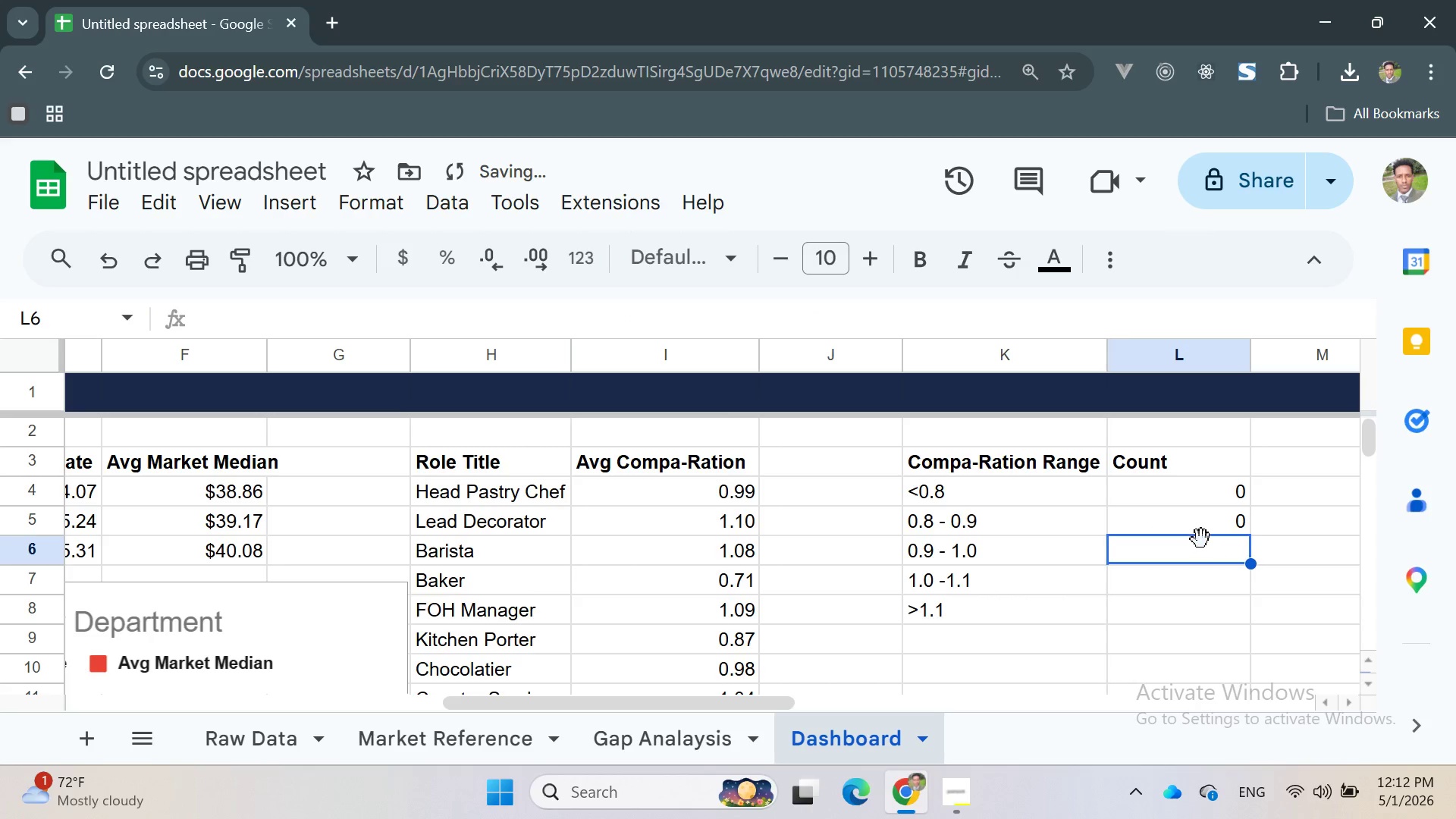 
left_click([1201, 543])
 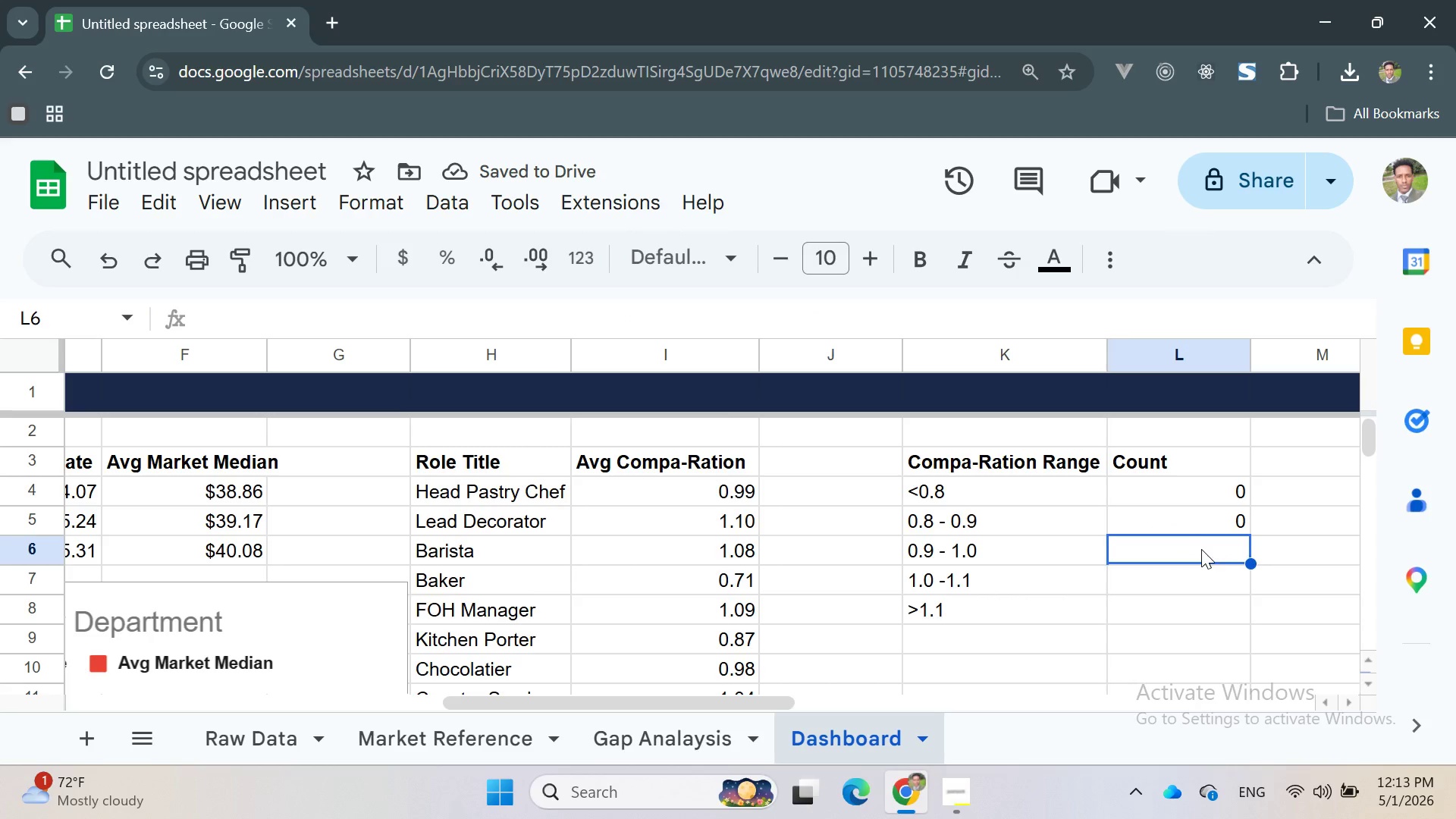 
left_click([1201, 582])
 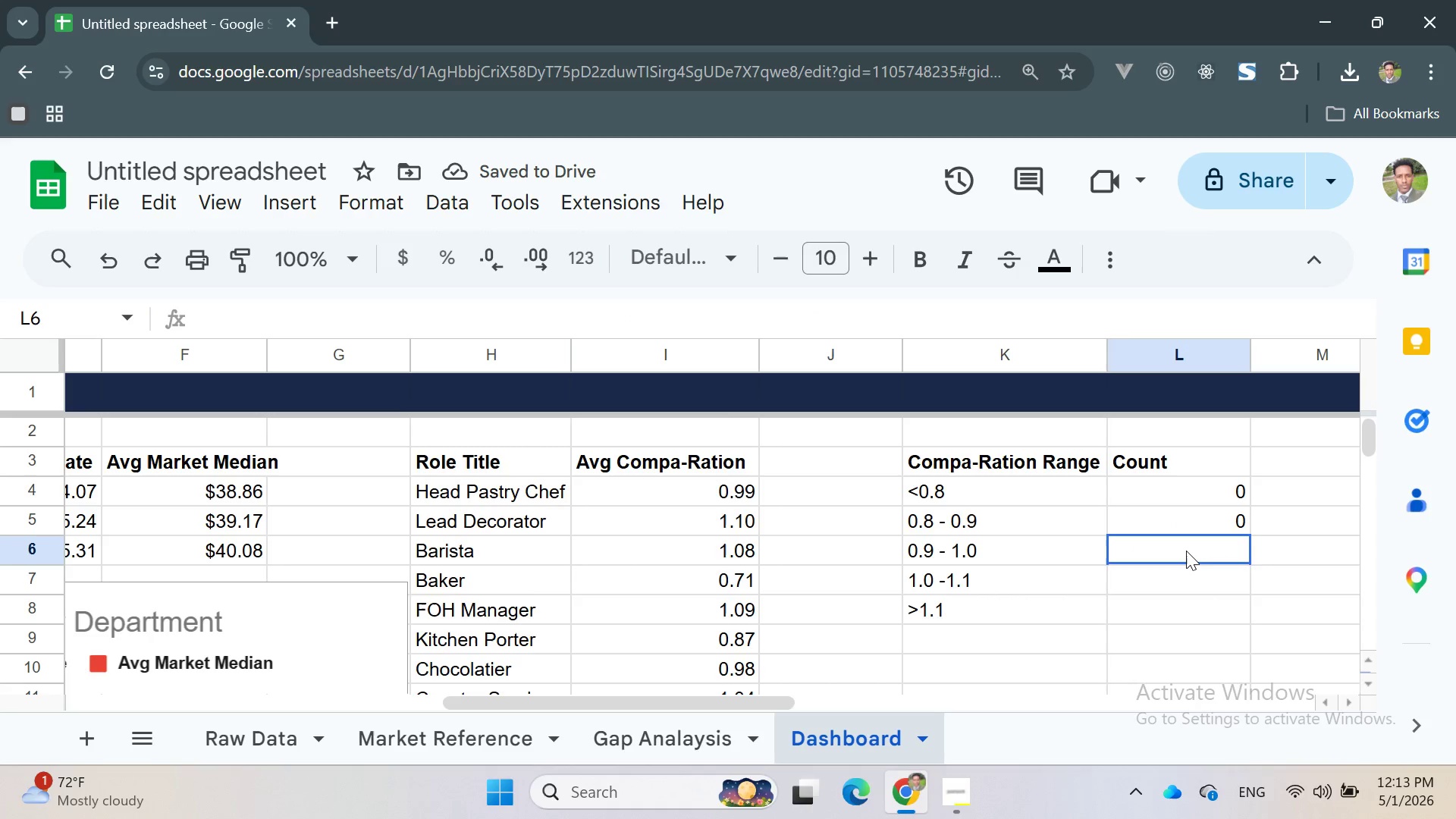 
double_click([1186, 551])
 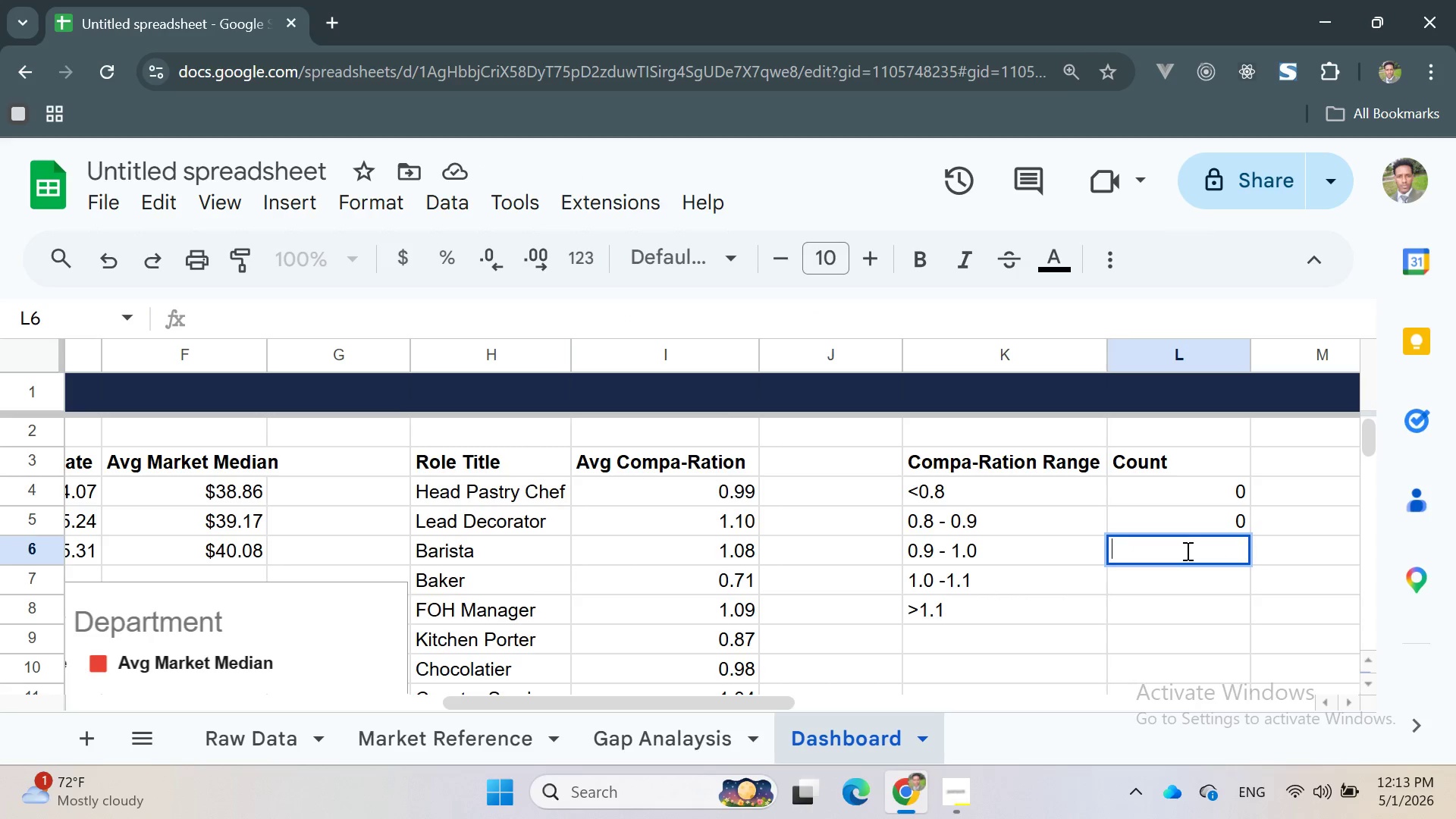 
double_click([1179, 522])
 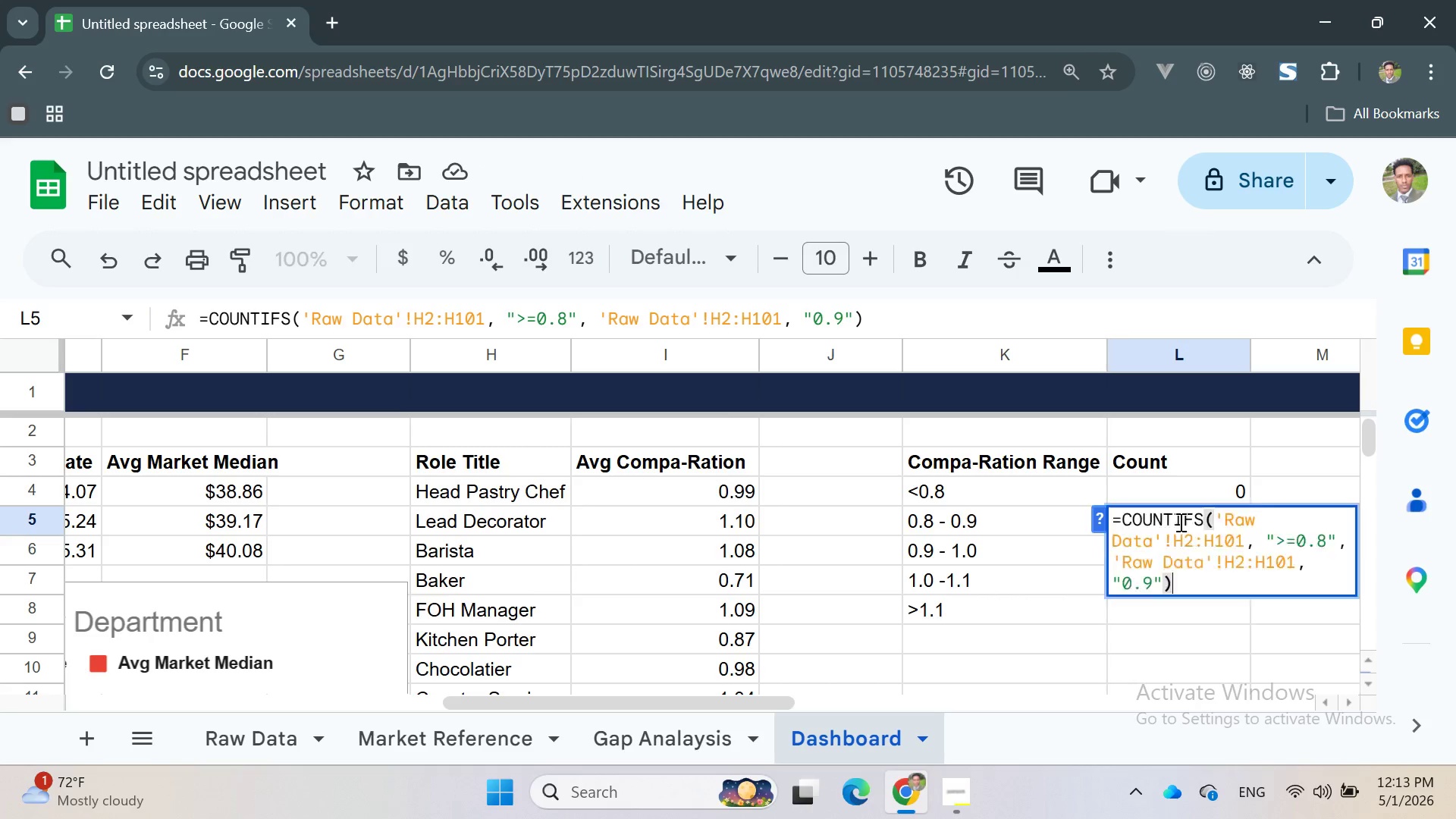 
triple_click([1179, 522])
 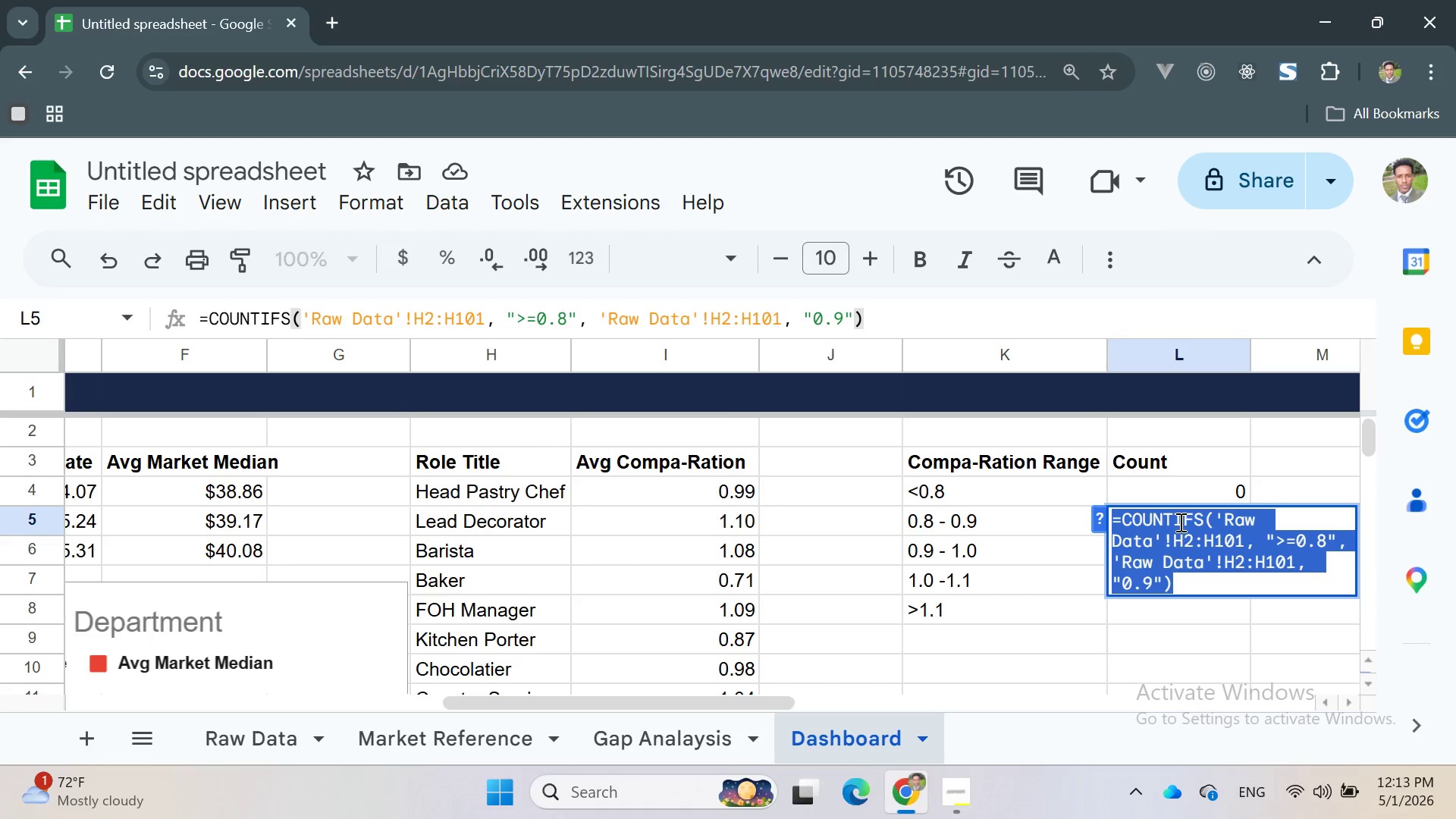 
key(Control+ControlLeft)
 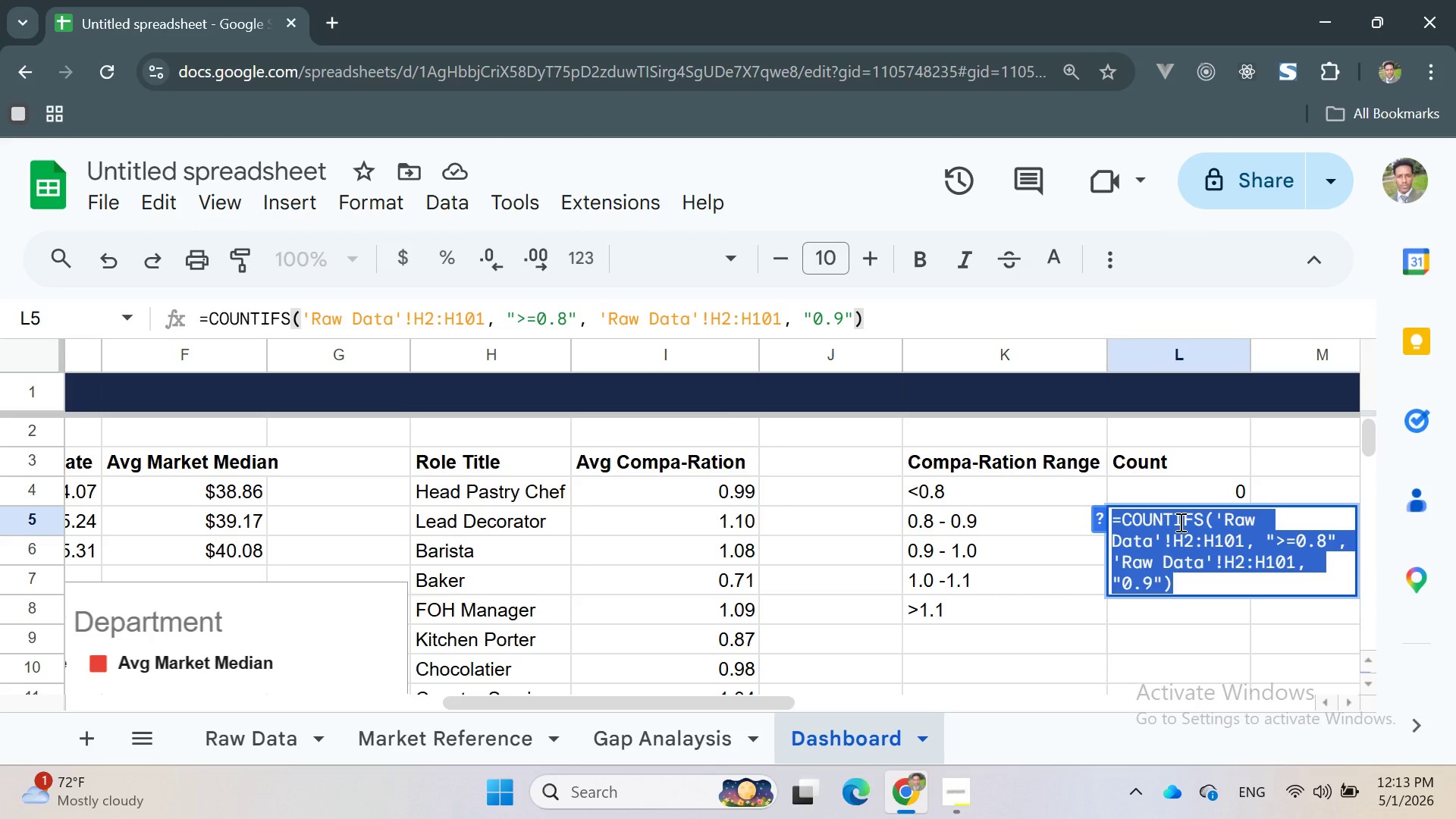 
key(Control+C)
 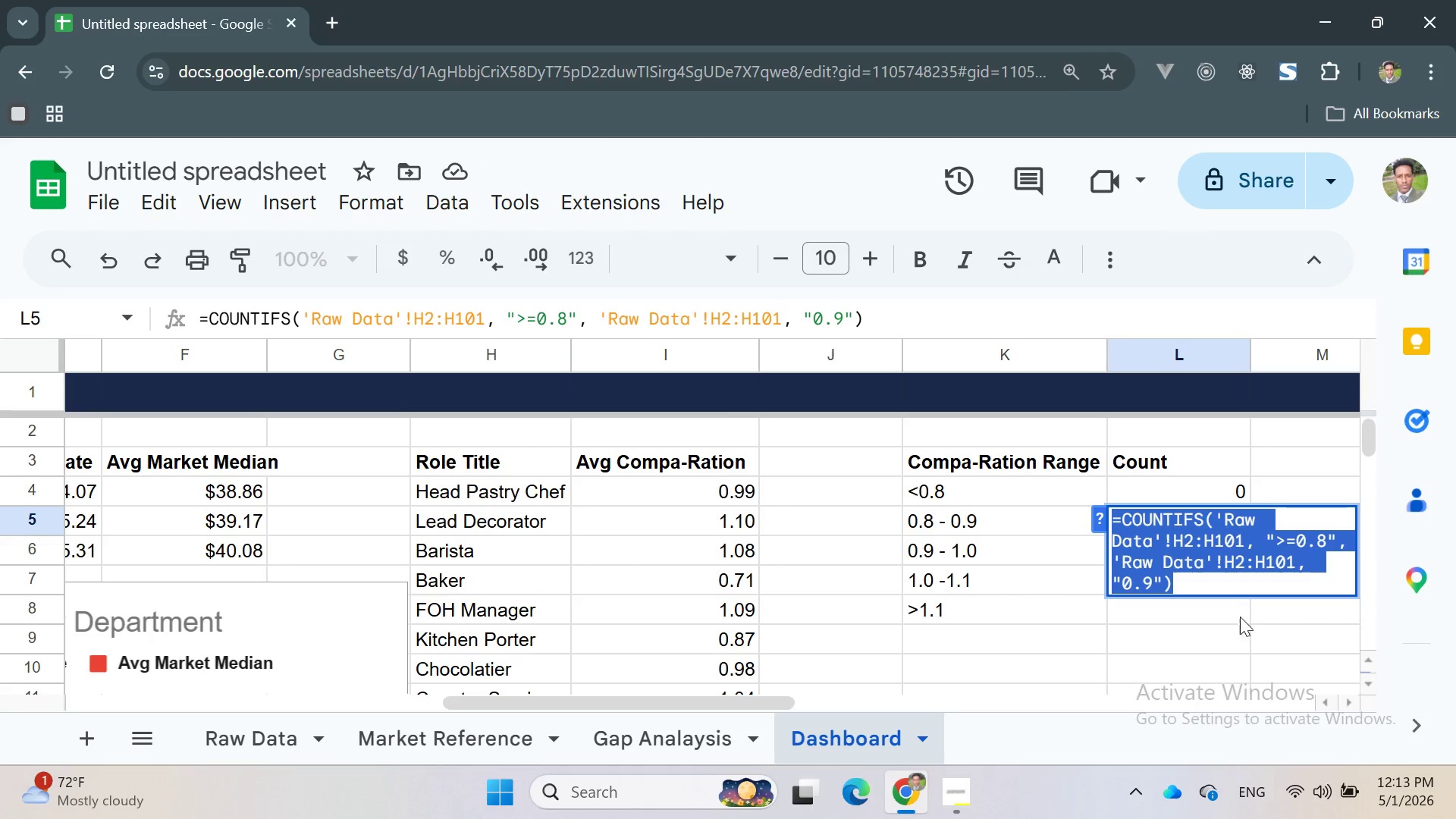 
left_click([1244, 626])
 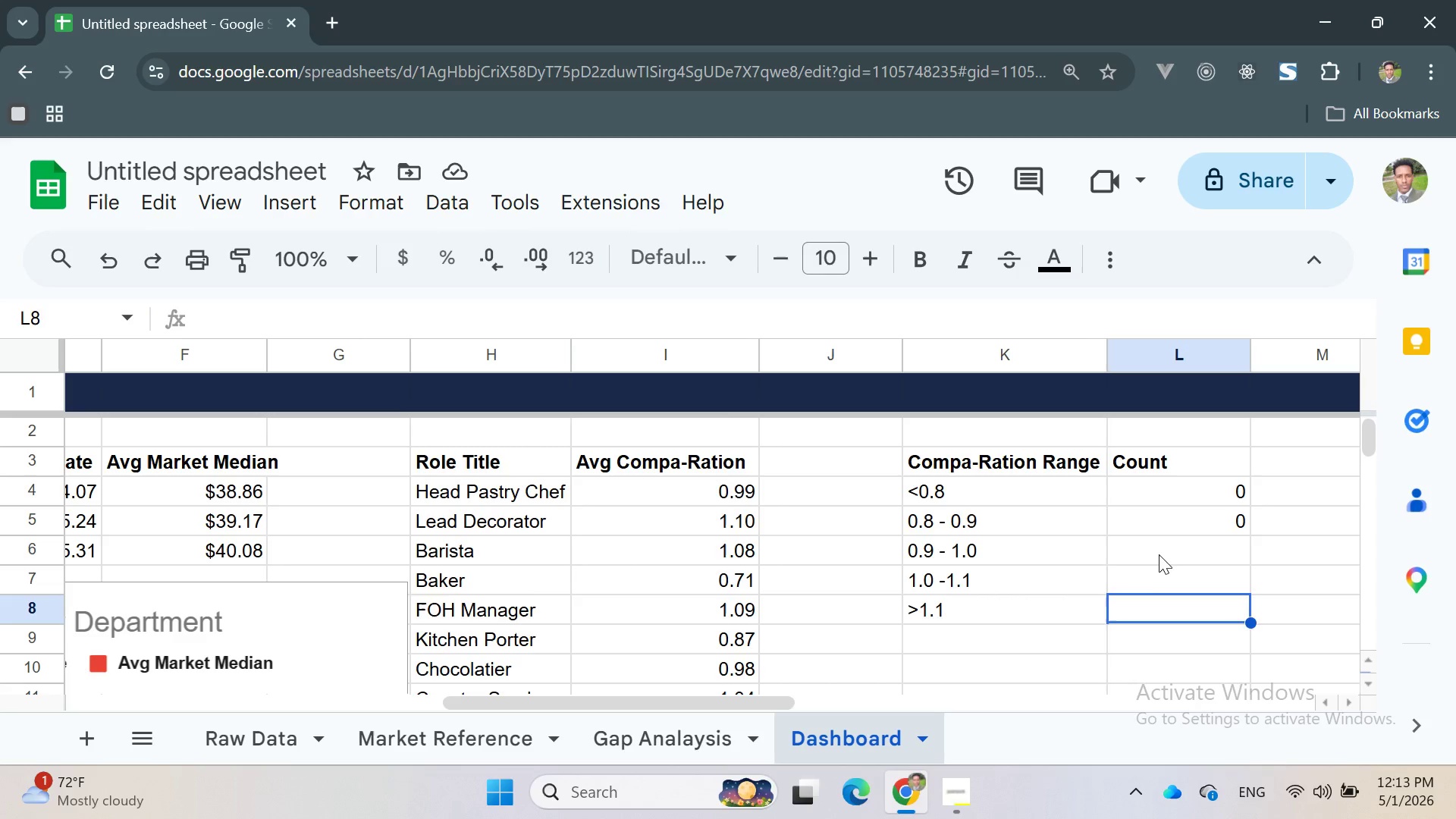 
double_click([1157, 553])
 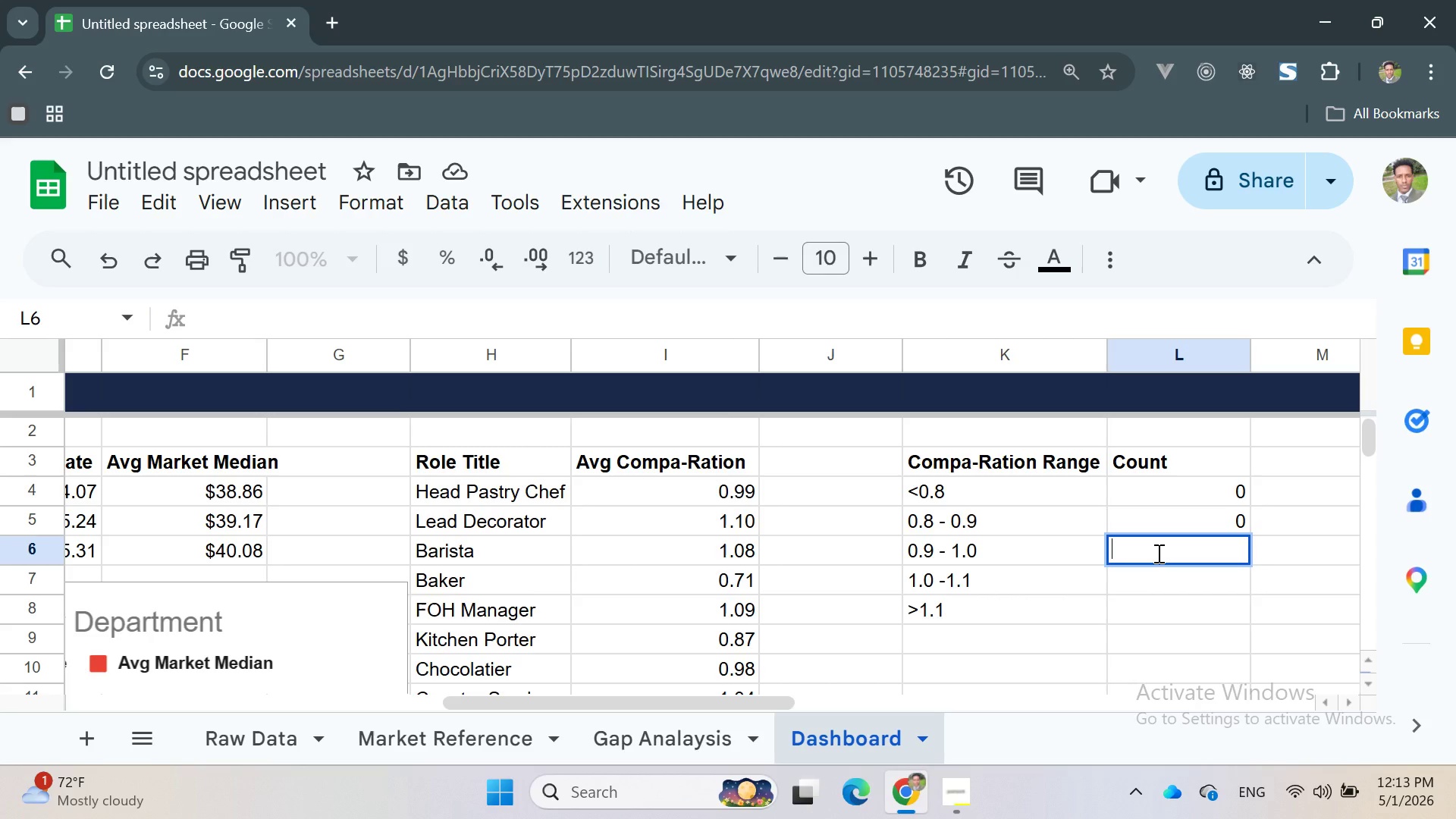 
key(Control+V)
 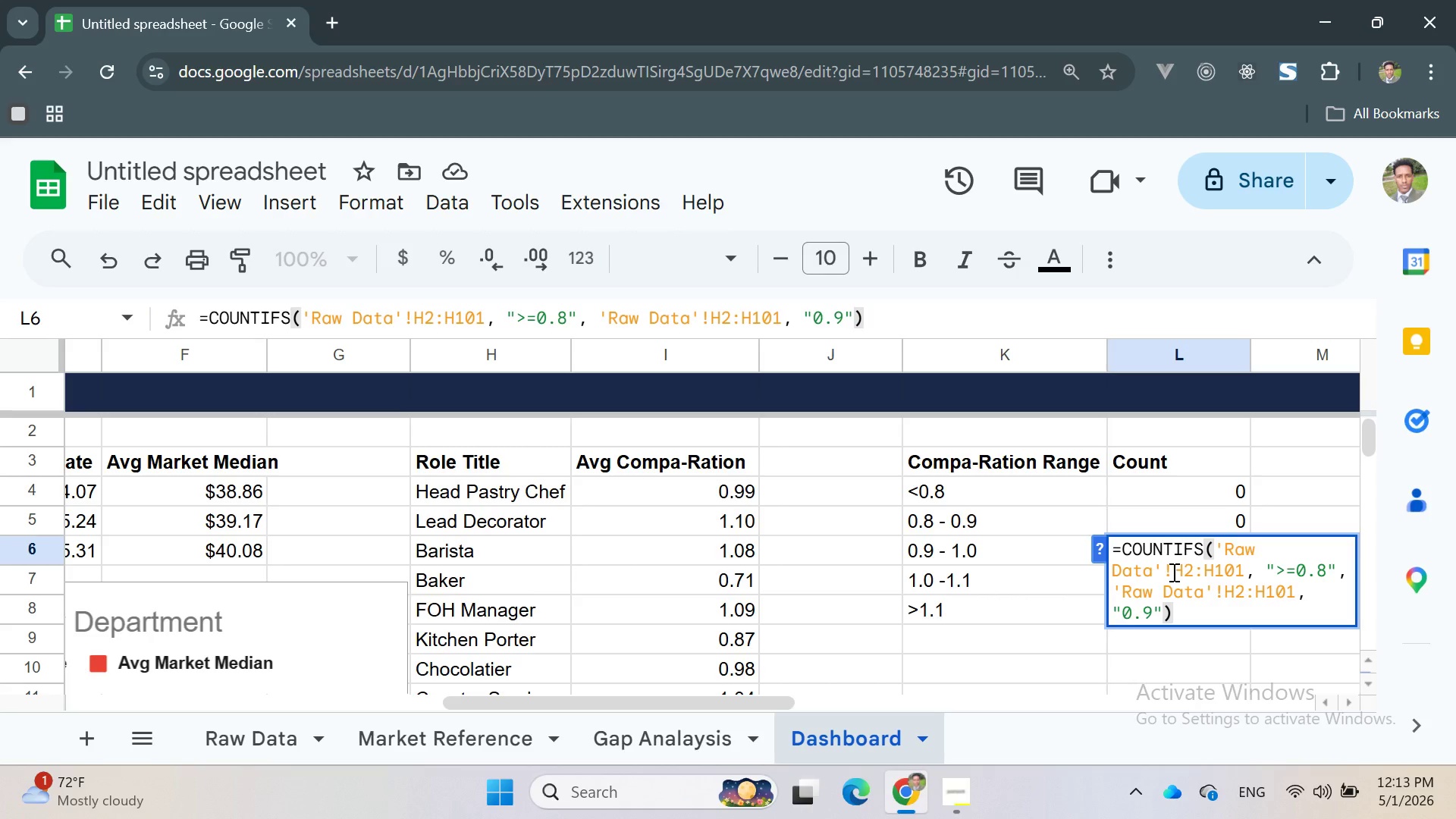 
wait(9.12)
 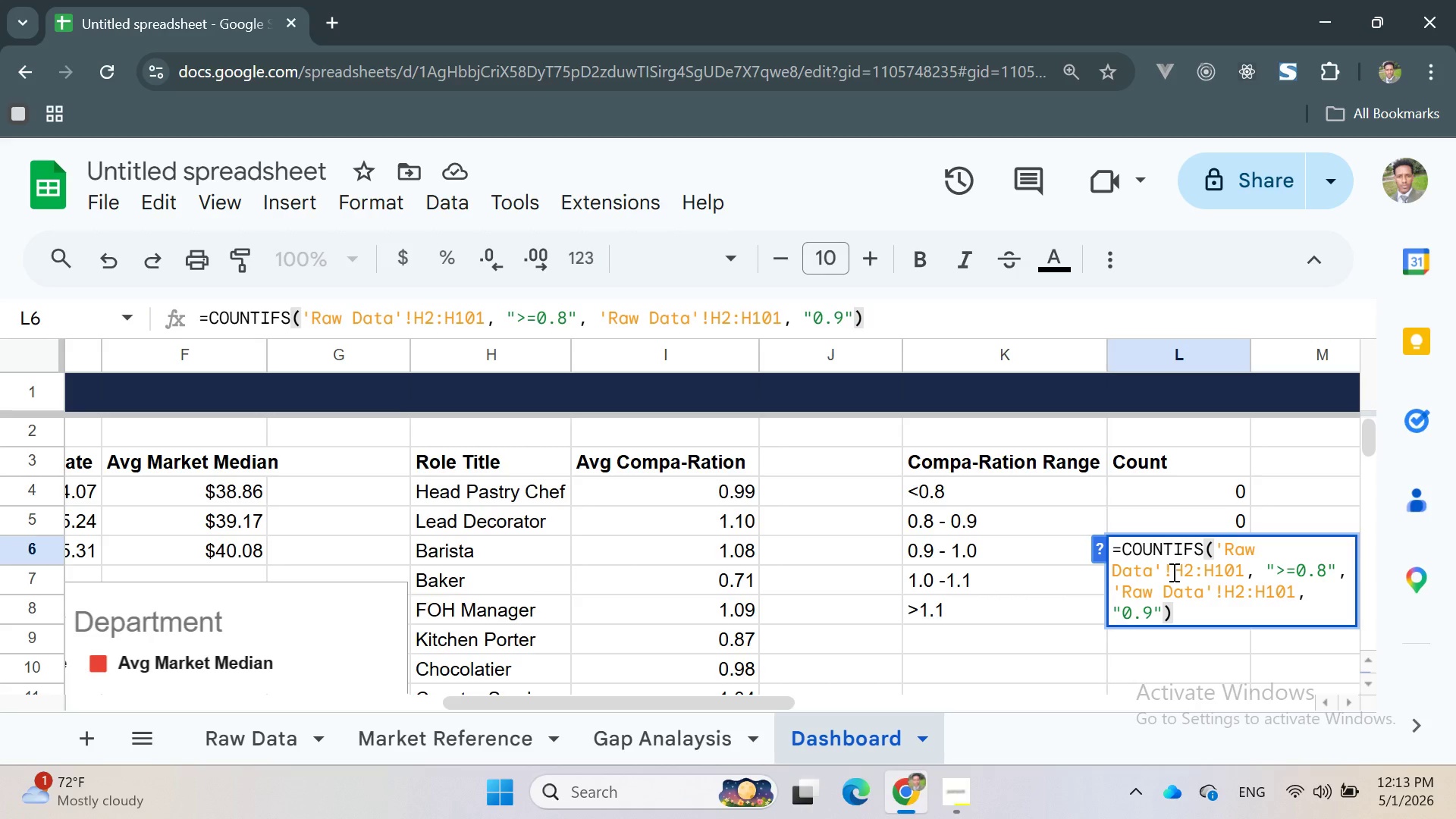 
left_click([1323, 570])
 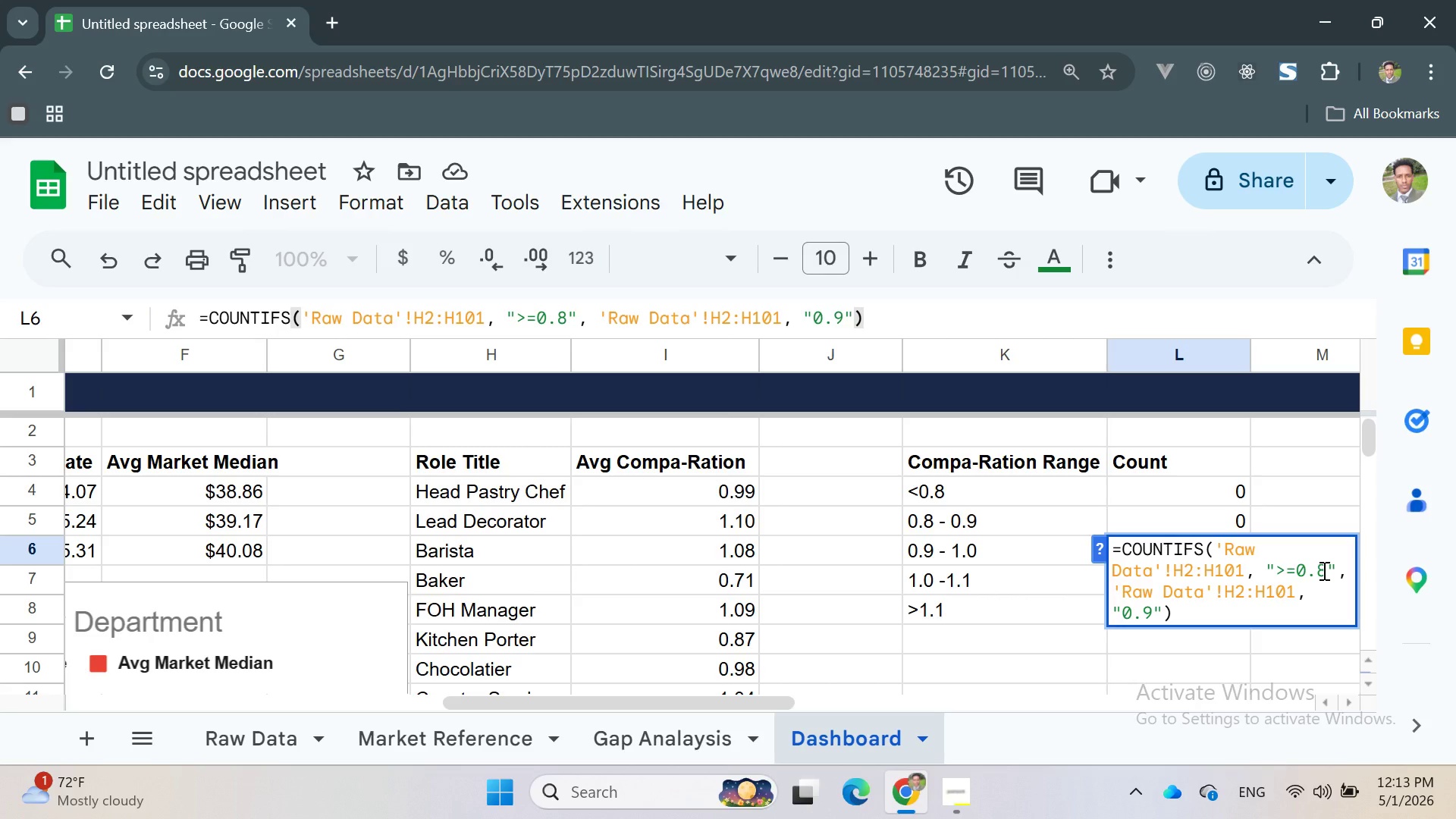 
key(Backspace)
 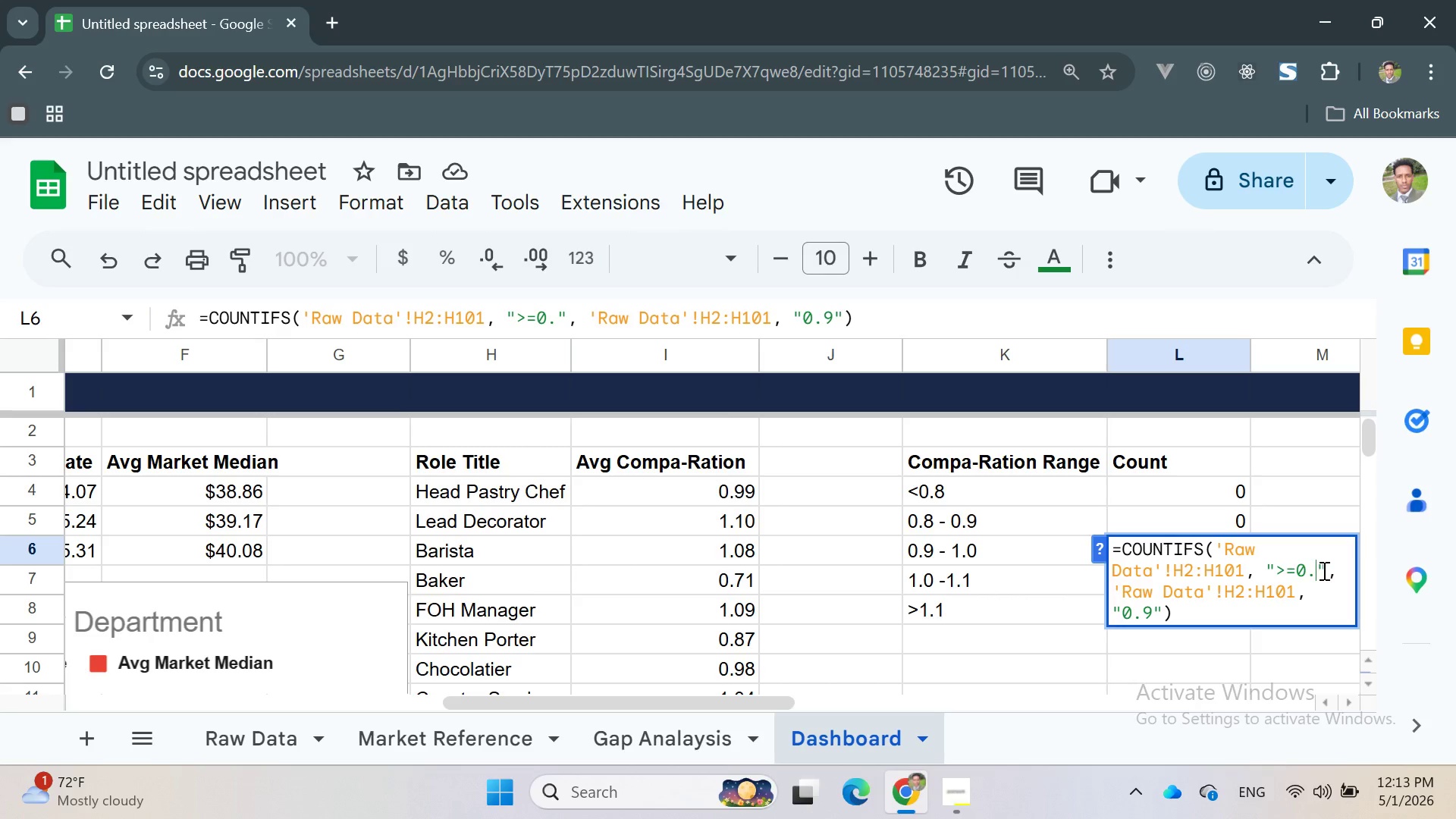 
key(9)
 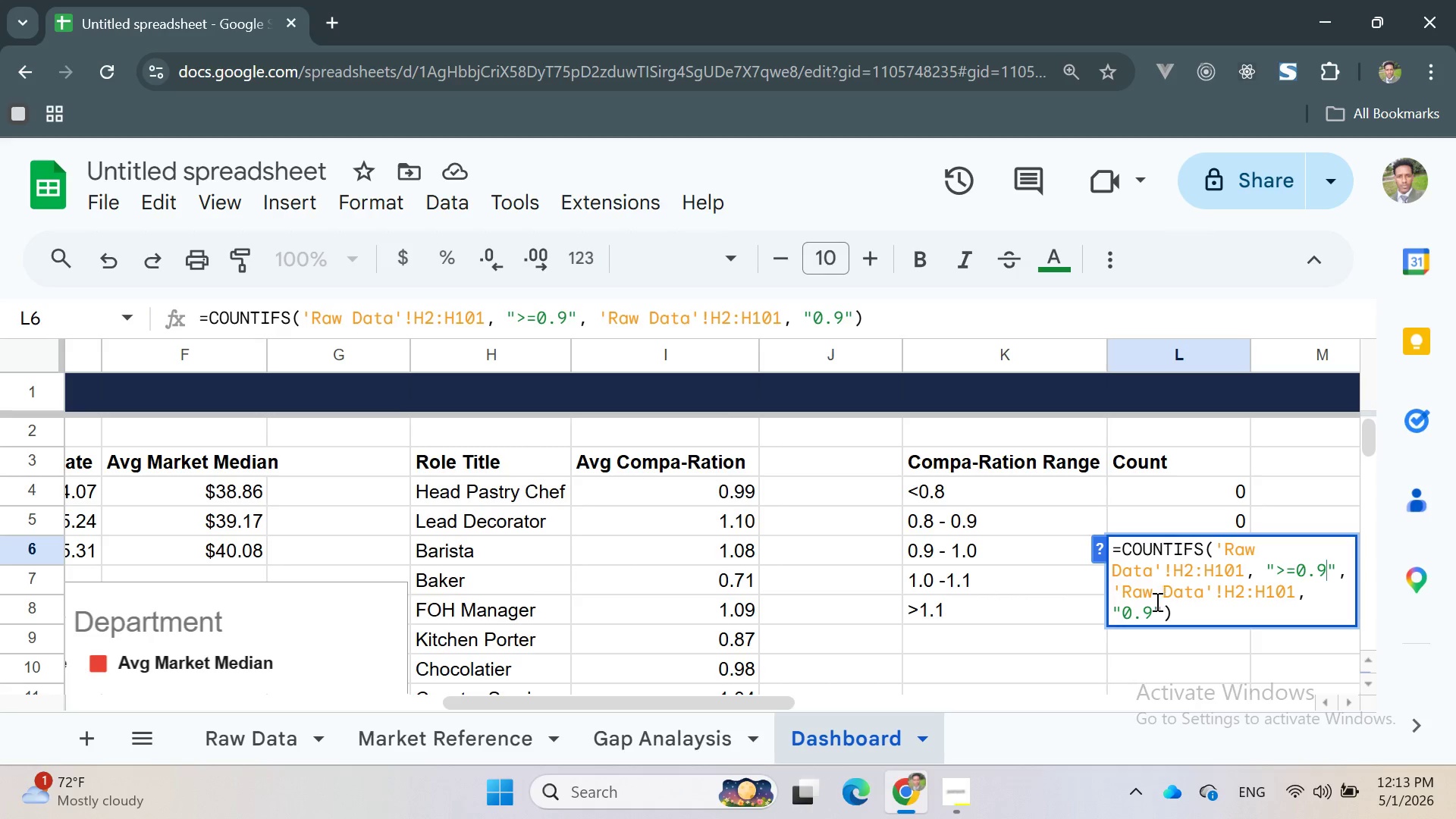 
left_click([1153, 605])
 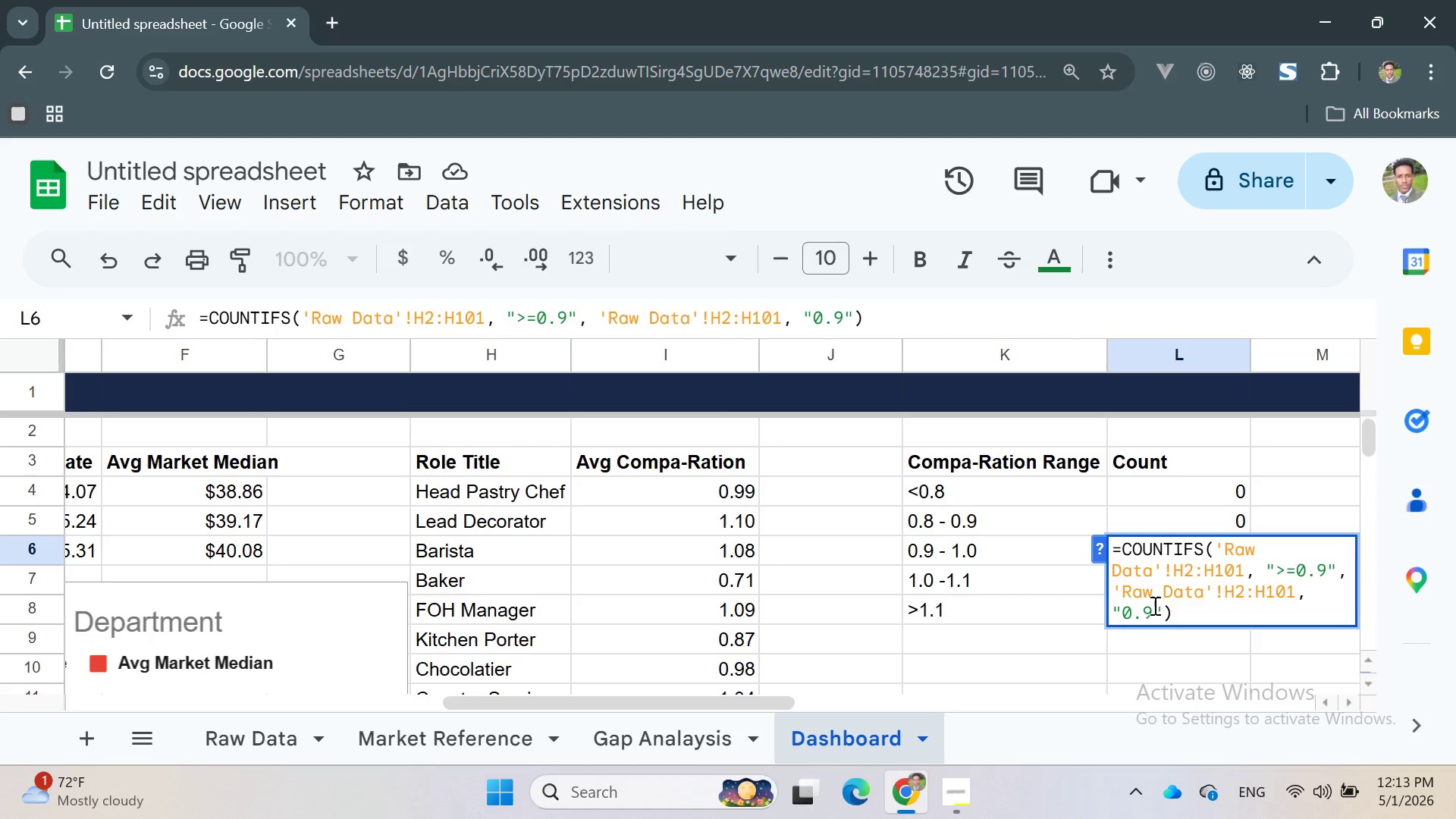 
wait(19.34)
 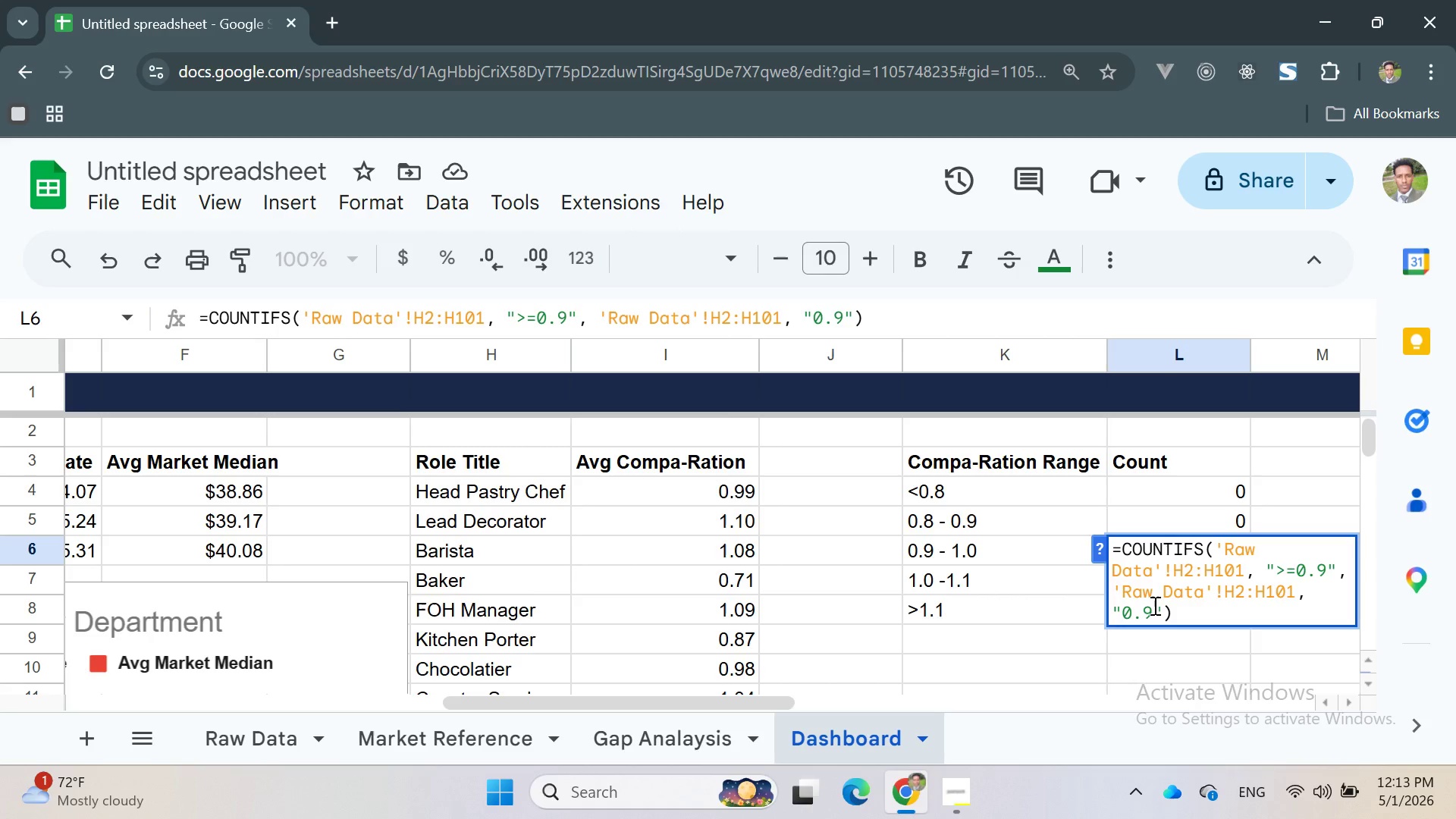 
key(Backspace)
 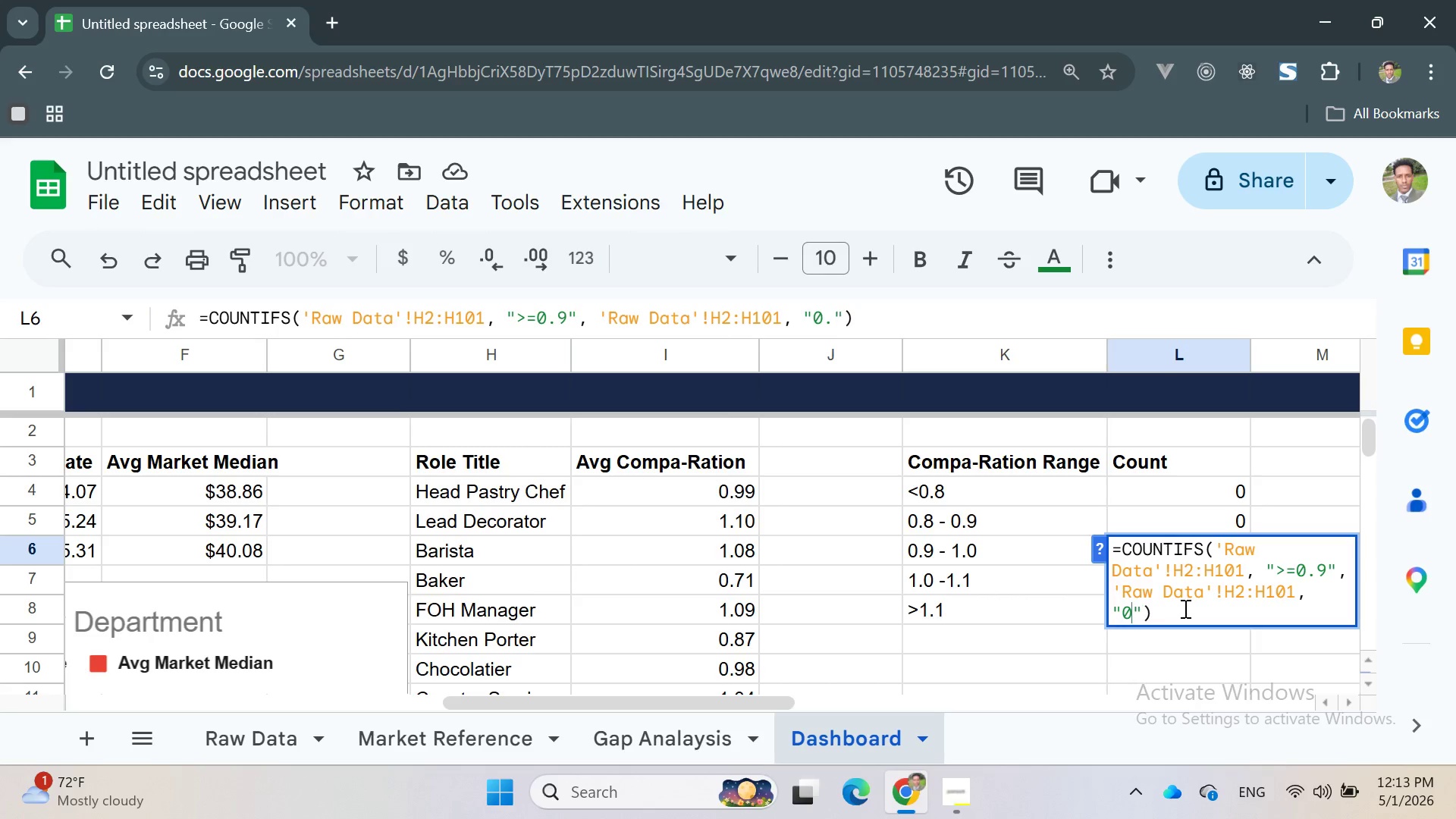 
key(Backspace)
 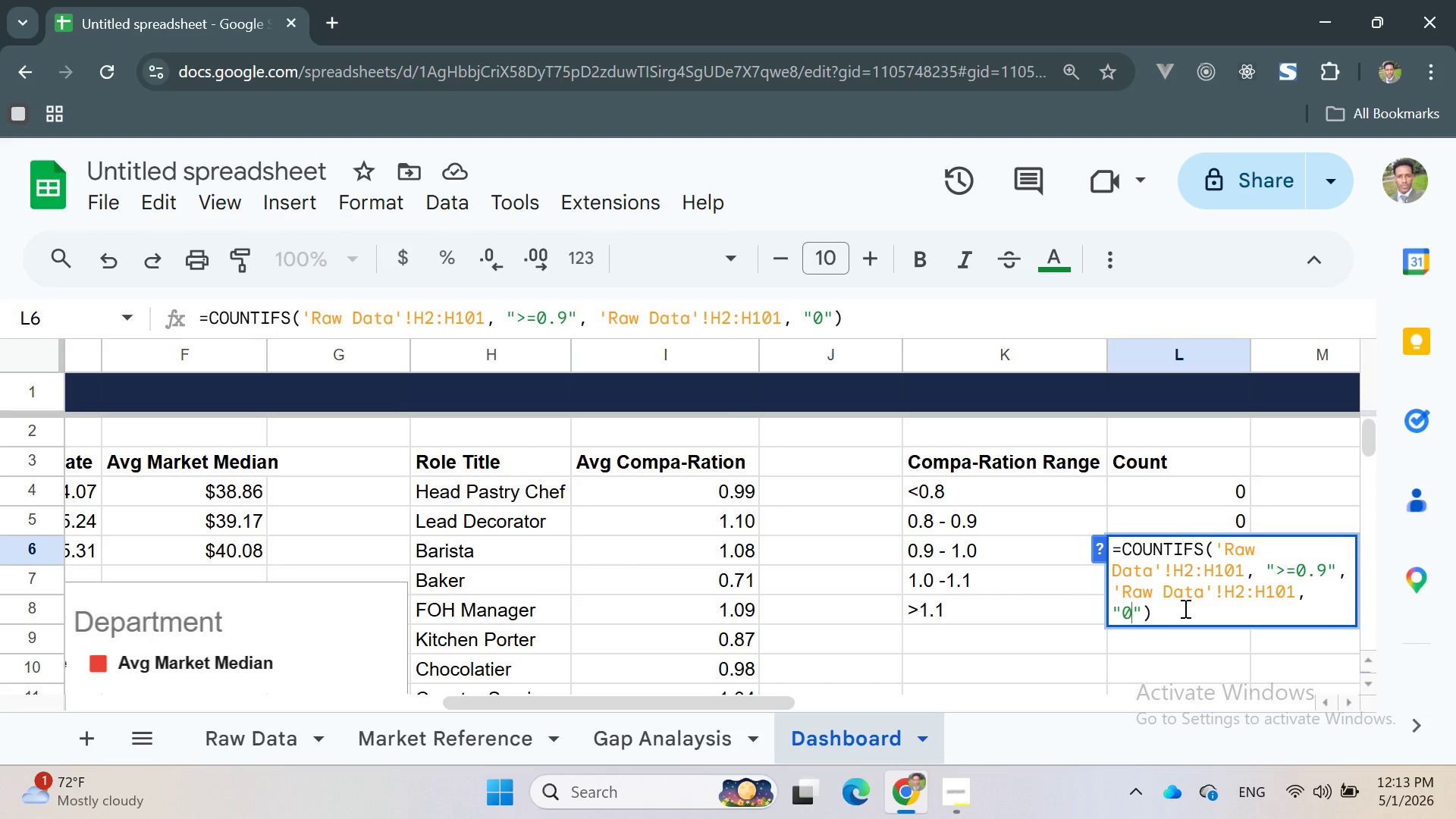 
key(Backspace)
 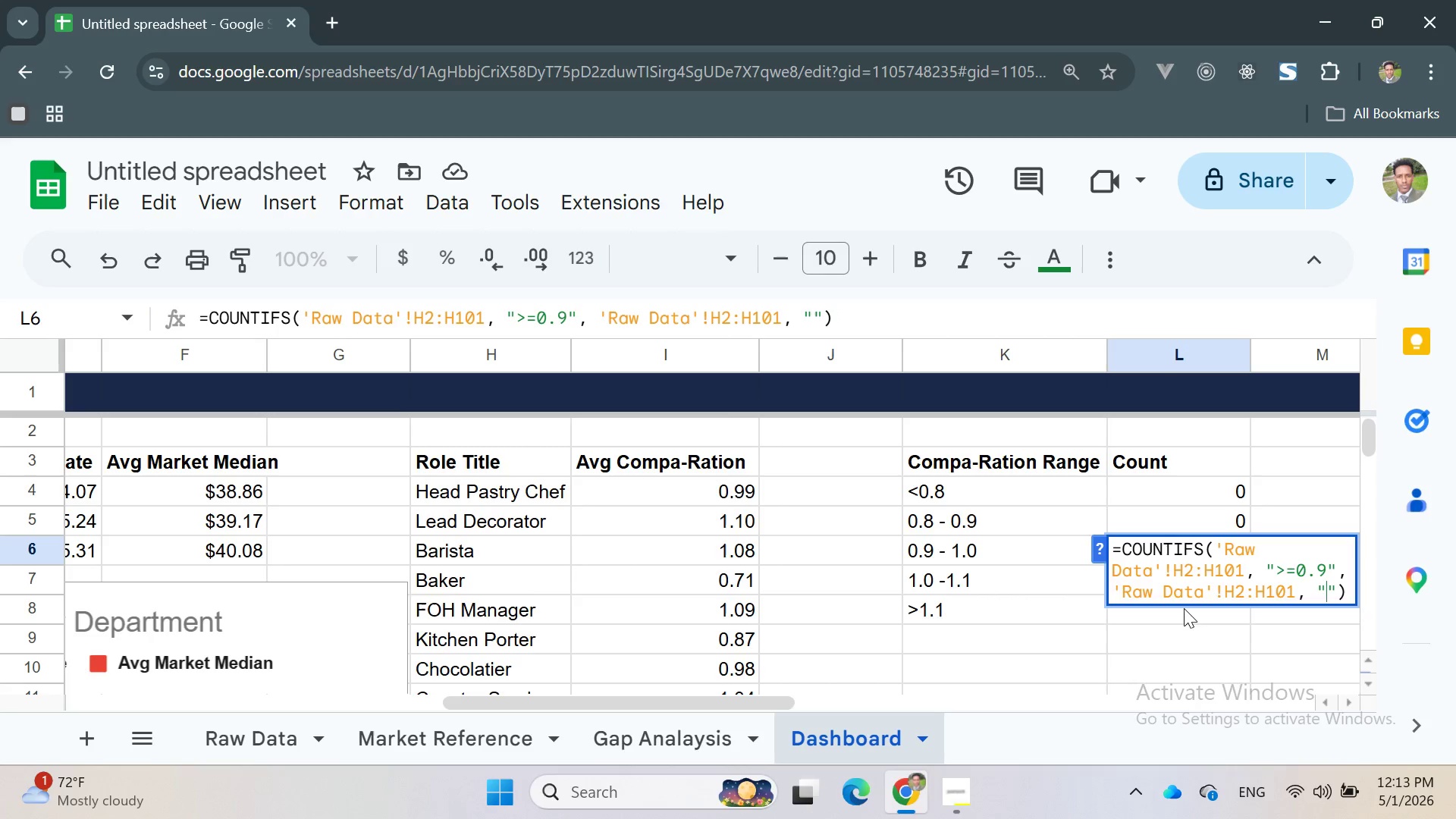 
key(Shift+Comma)
 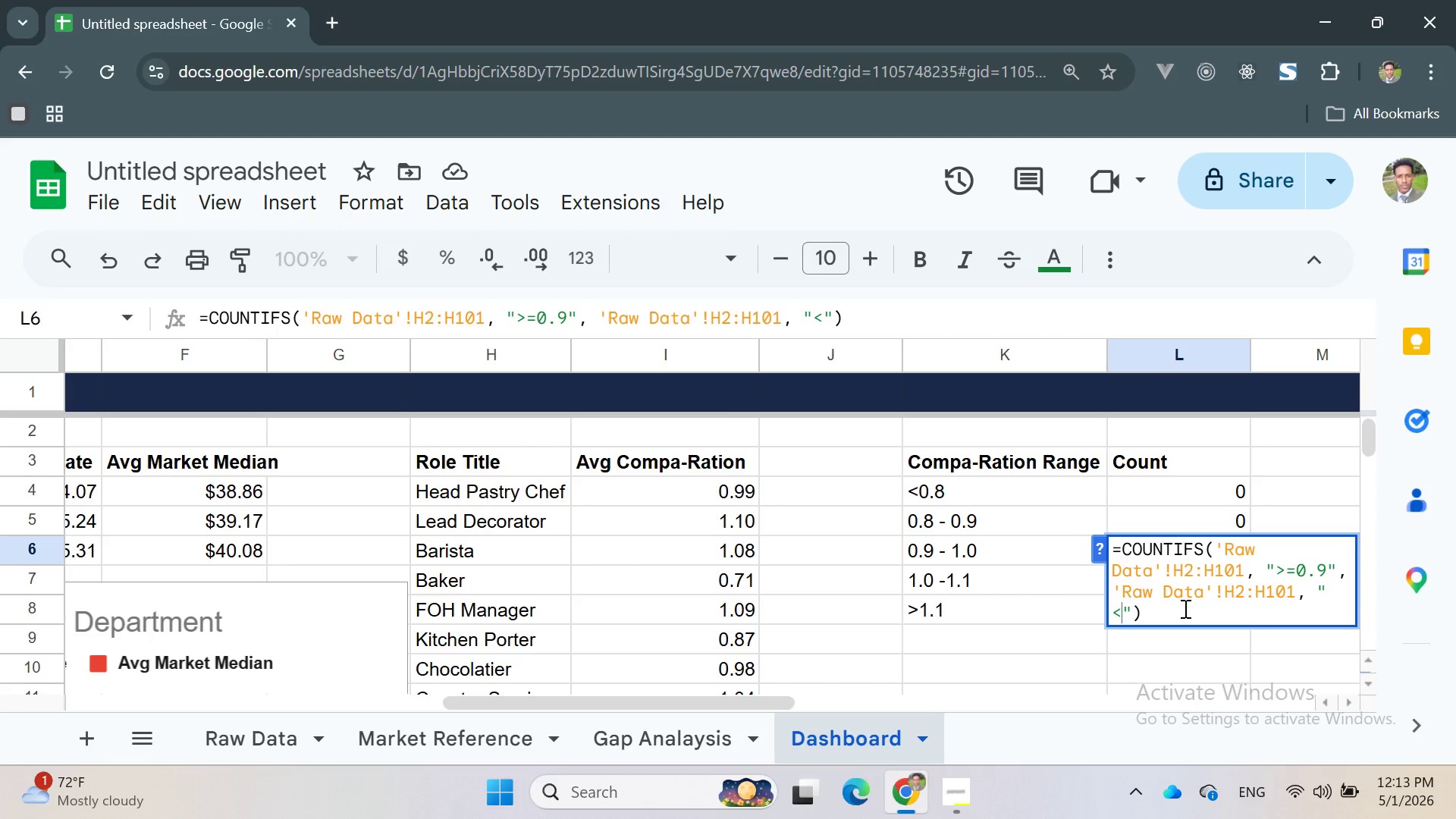 
key(1)
 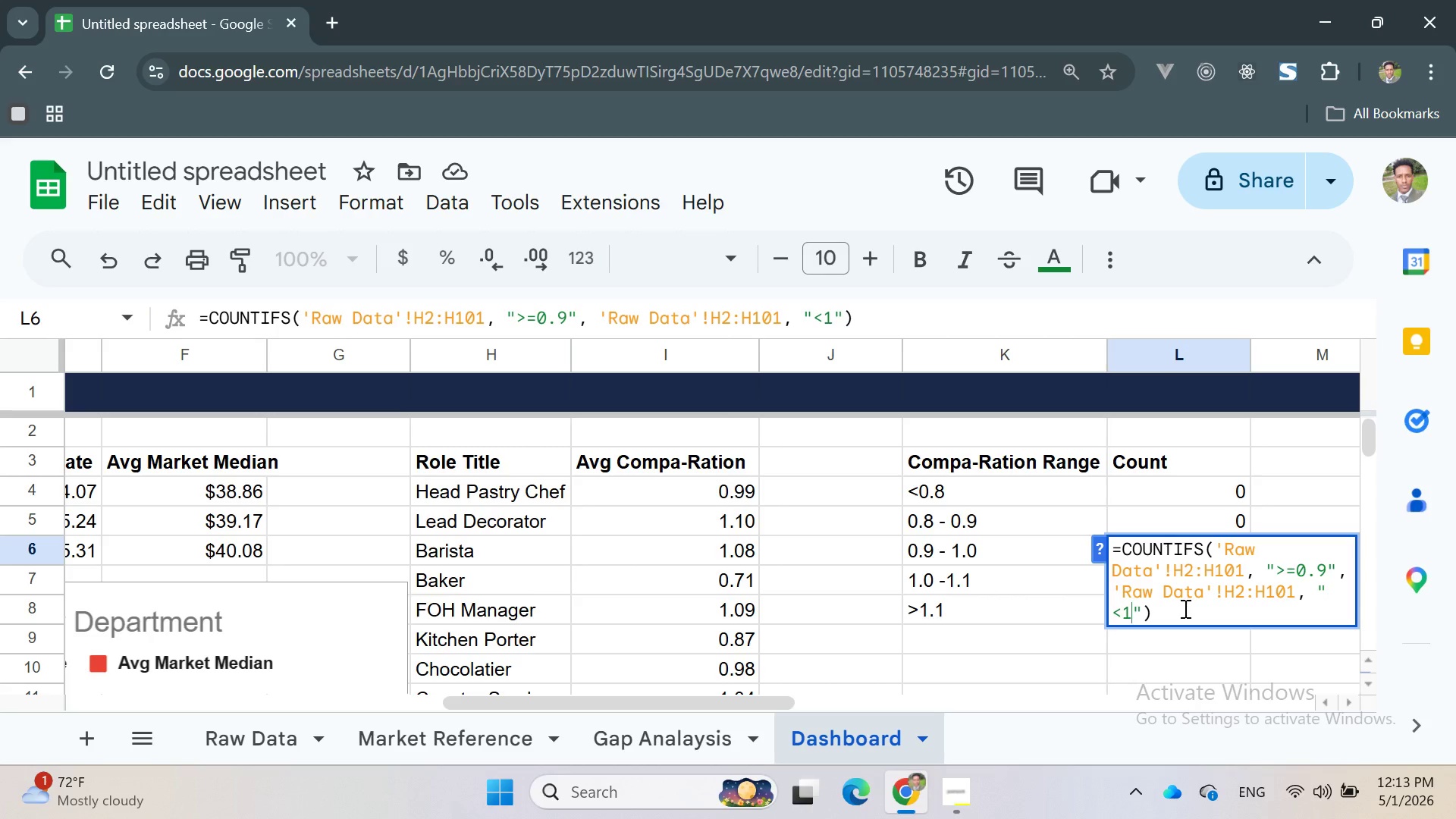 
key(Enter)
 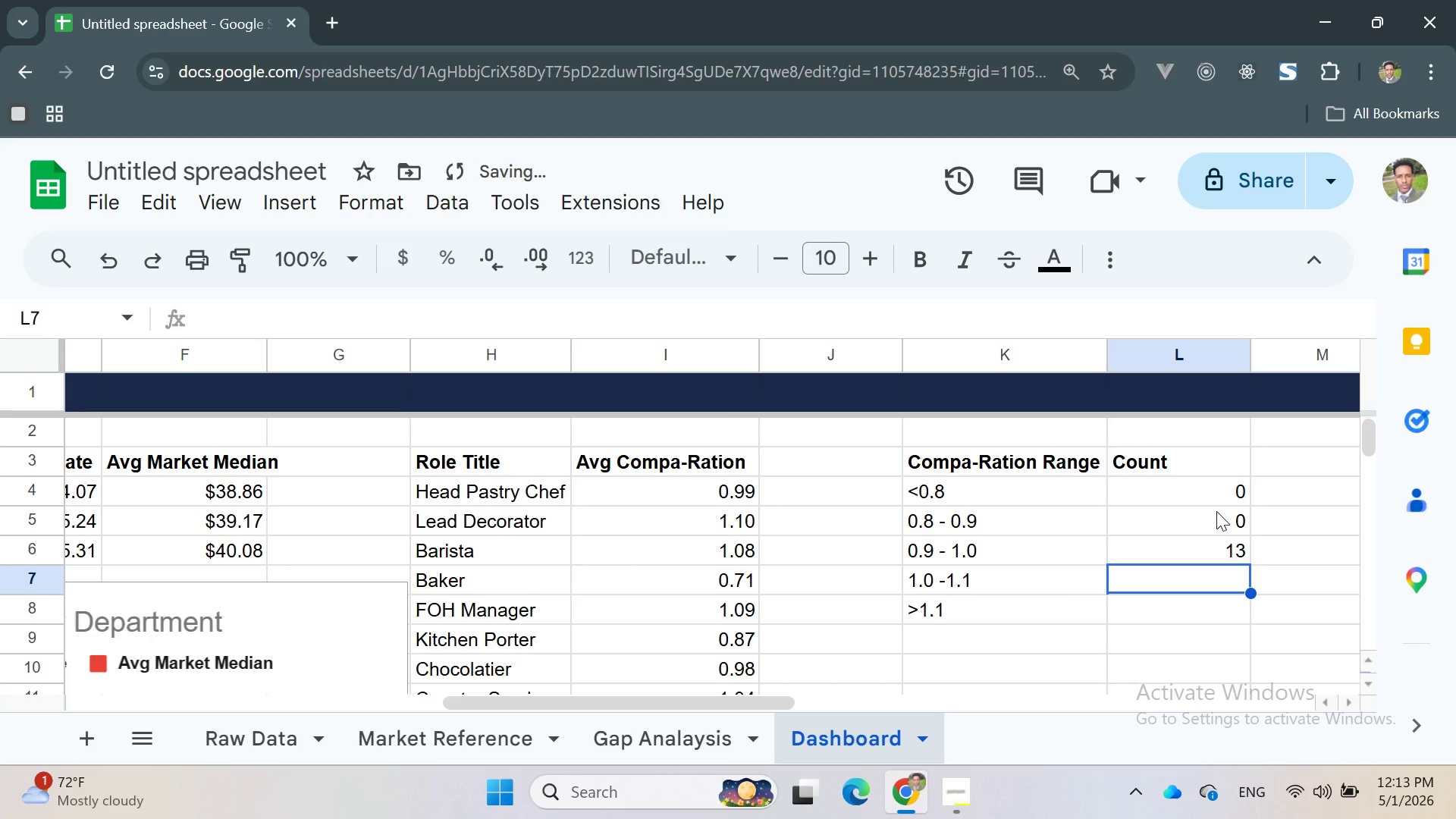 
double_click([1216, 511])
 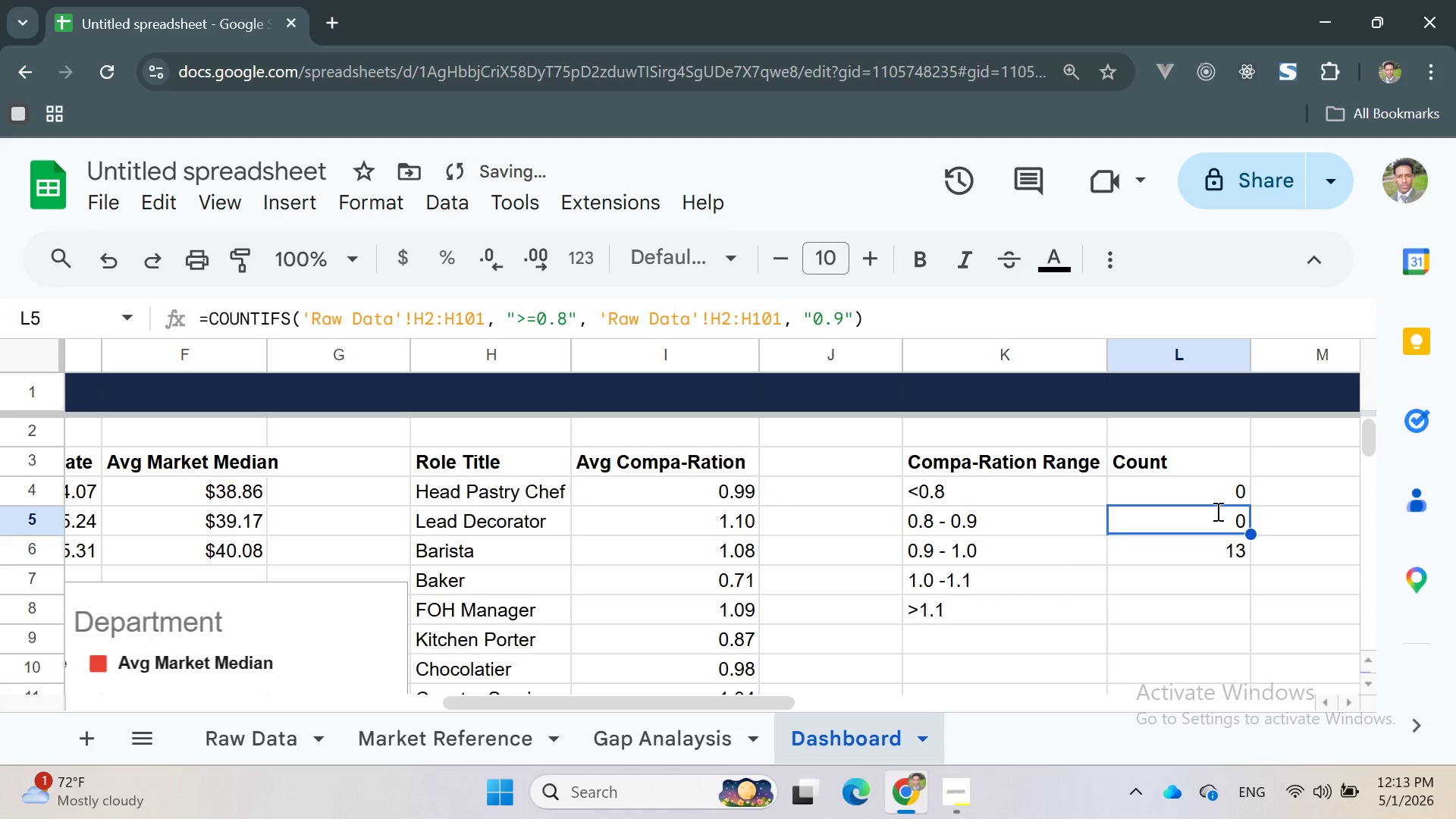 
triple_click([1216, 511])
 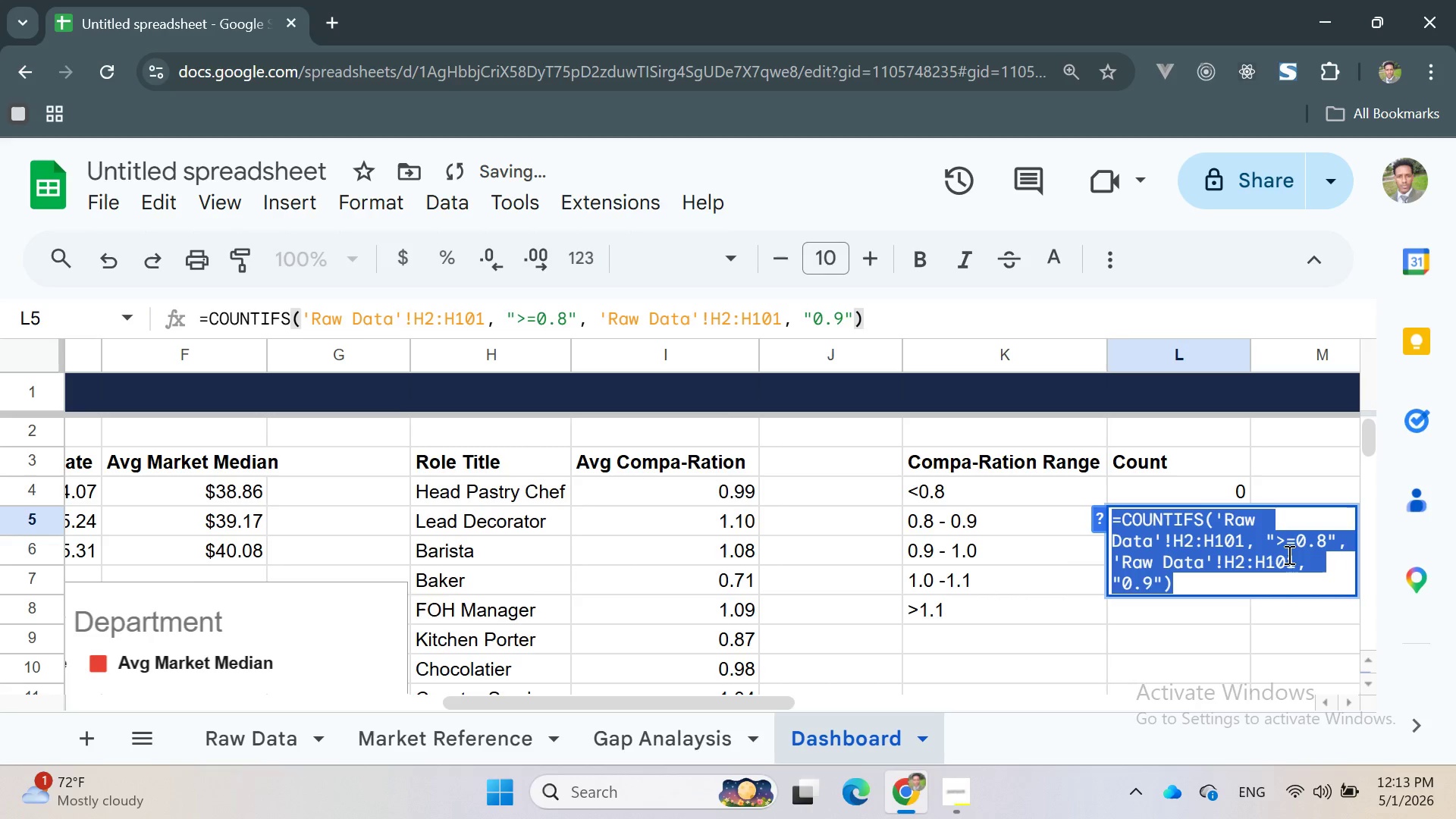 
left_click([1309, 557])
 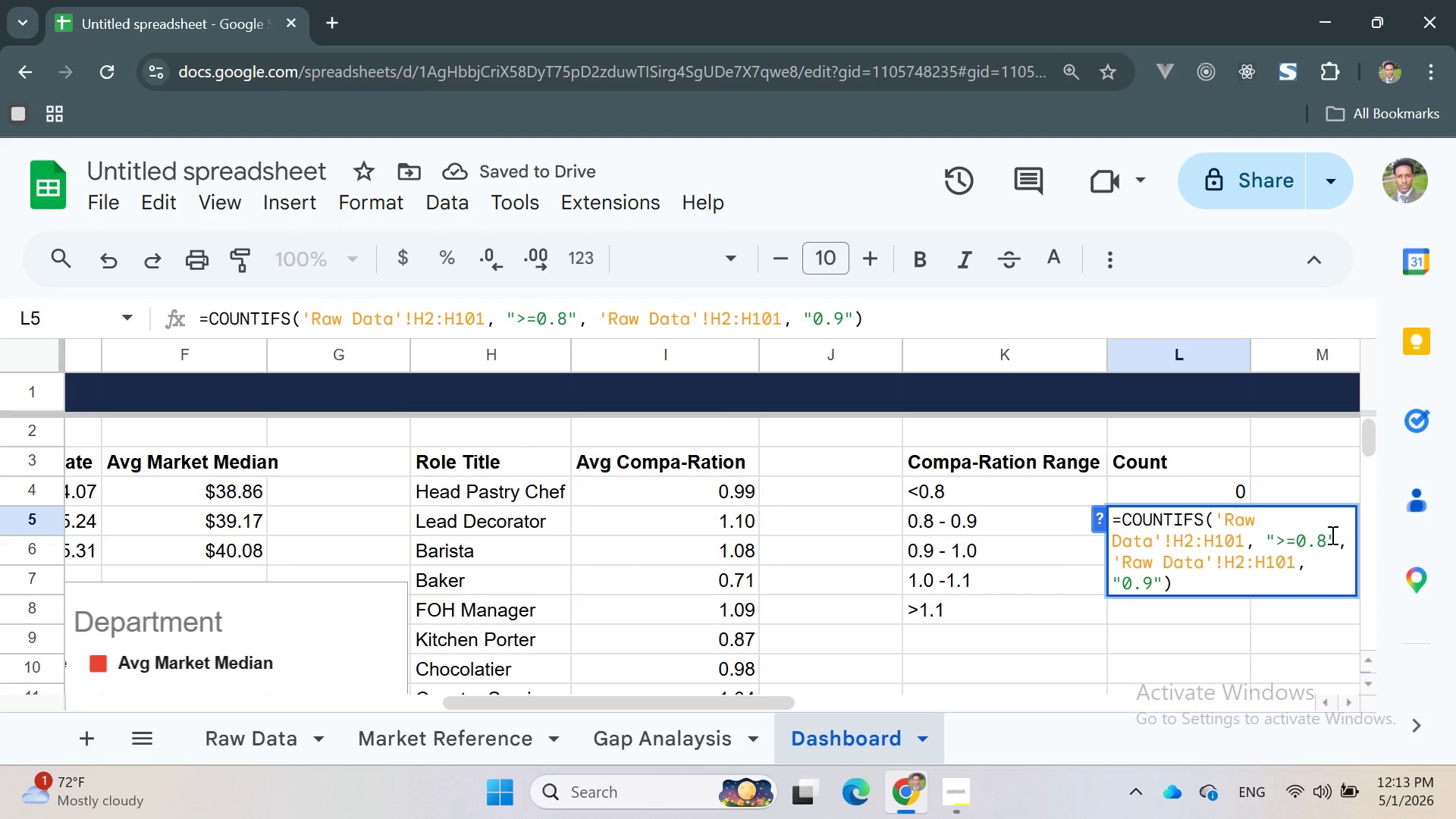 
left_click([1331, 536])
 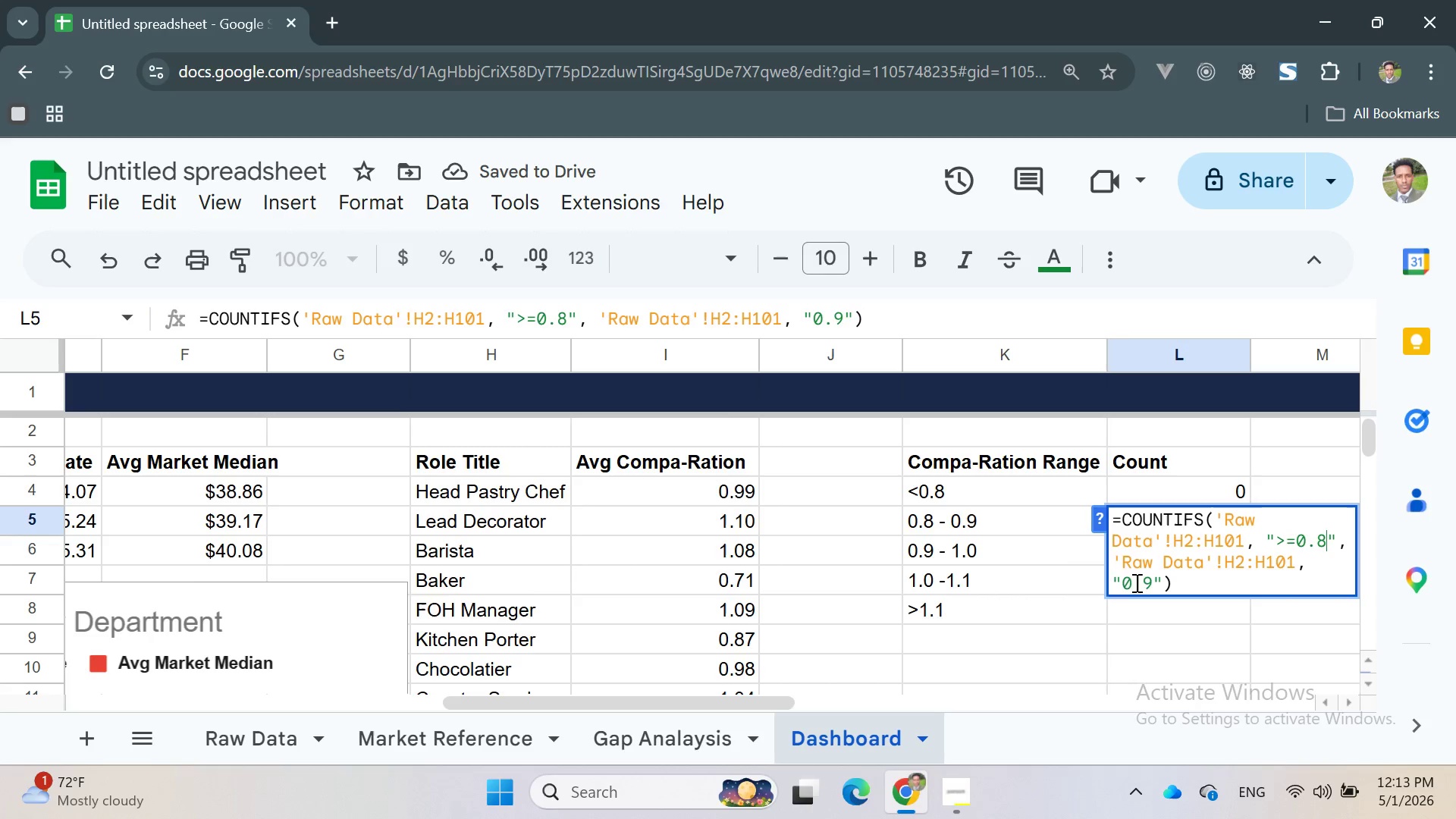 
left_click([1124, 581])
 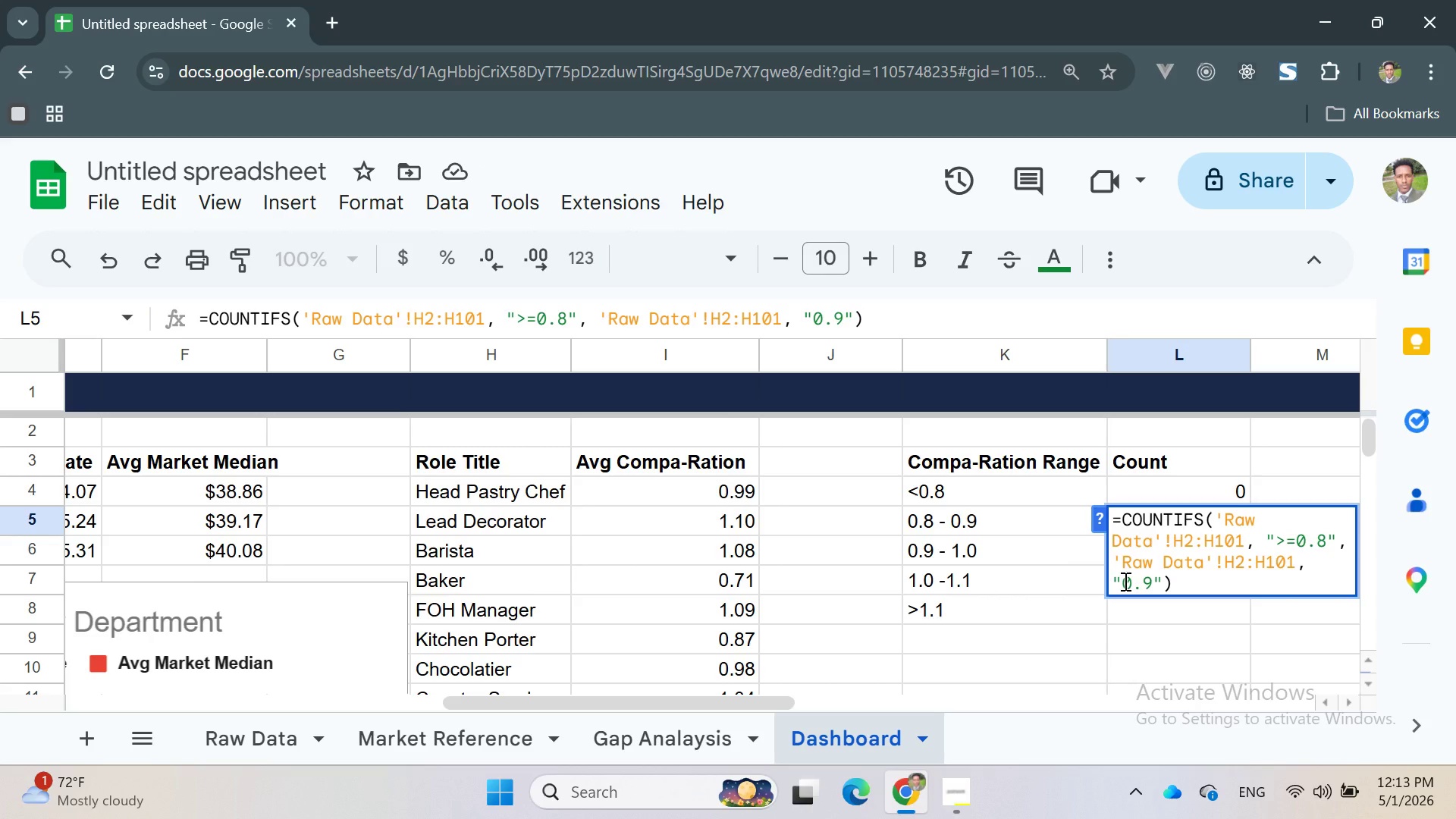 
key(Shift+Comma)
 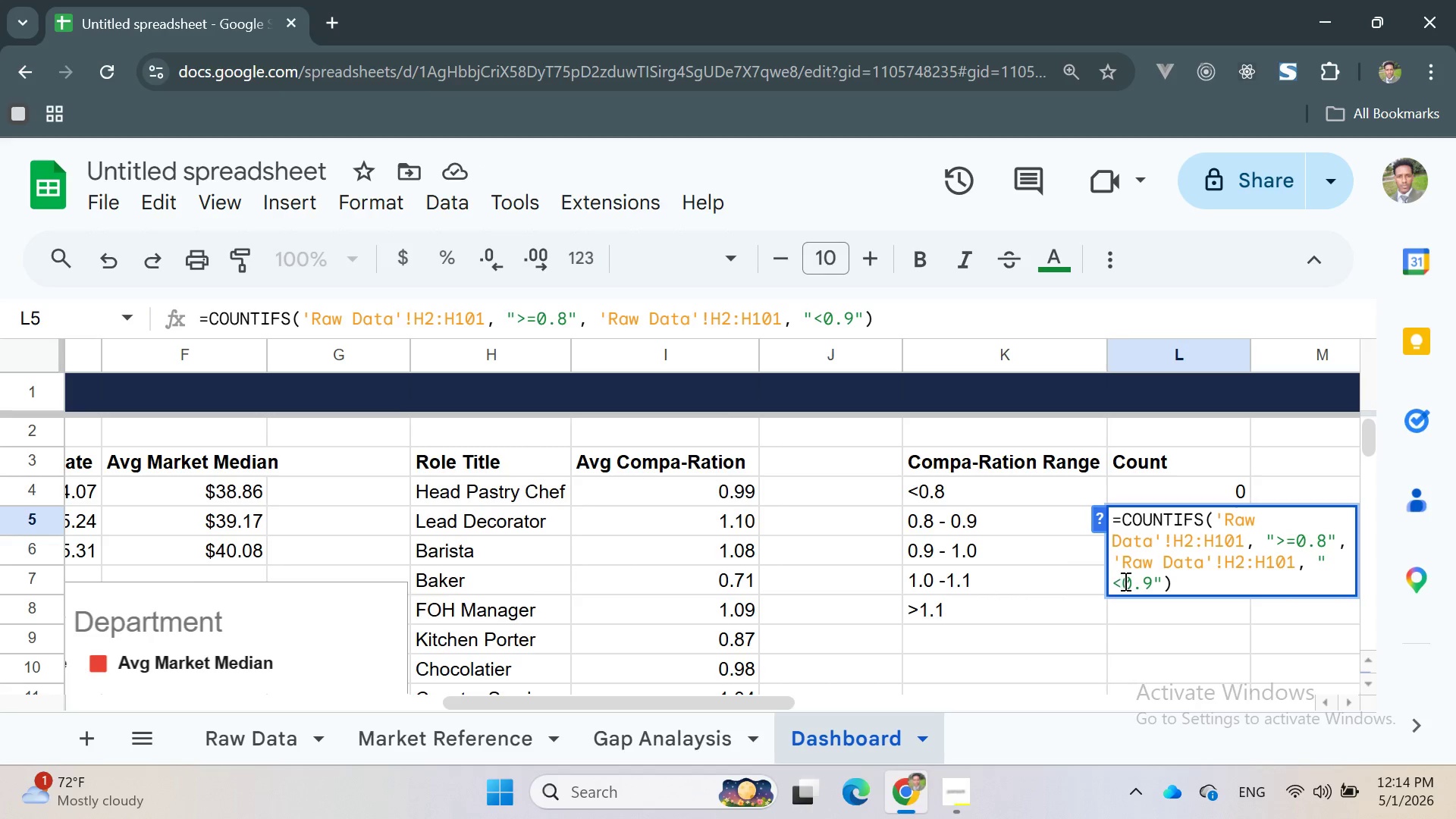 
key(Enter)
 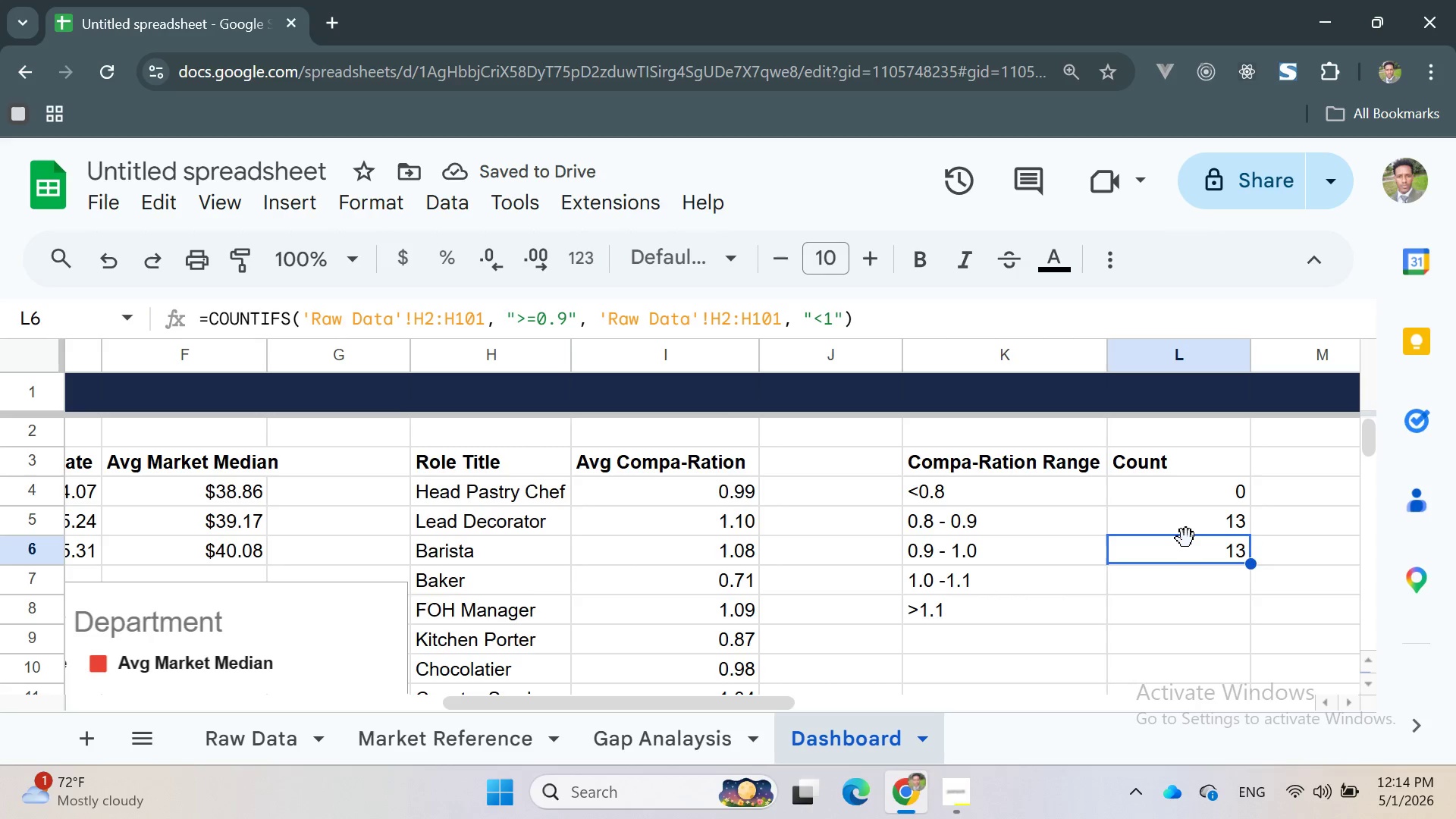 
double_click([1161, 520])
 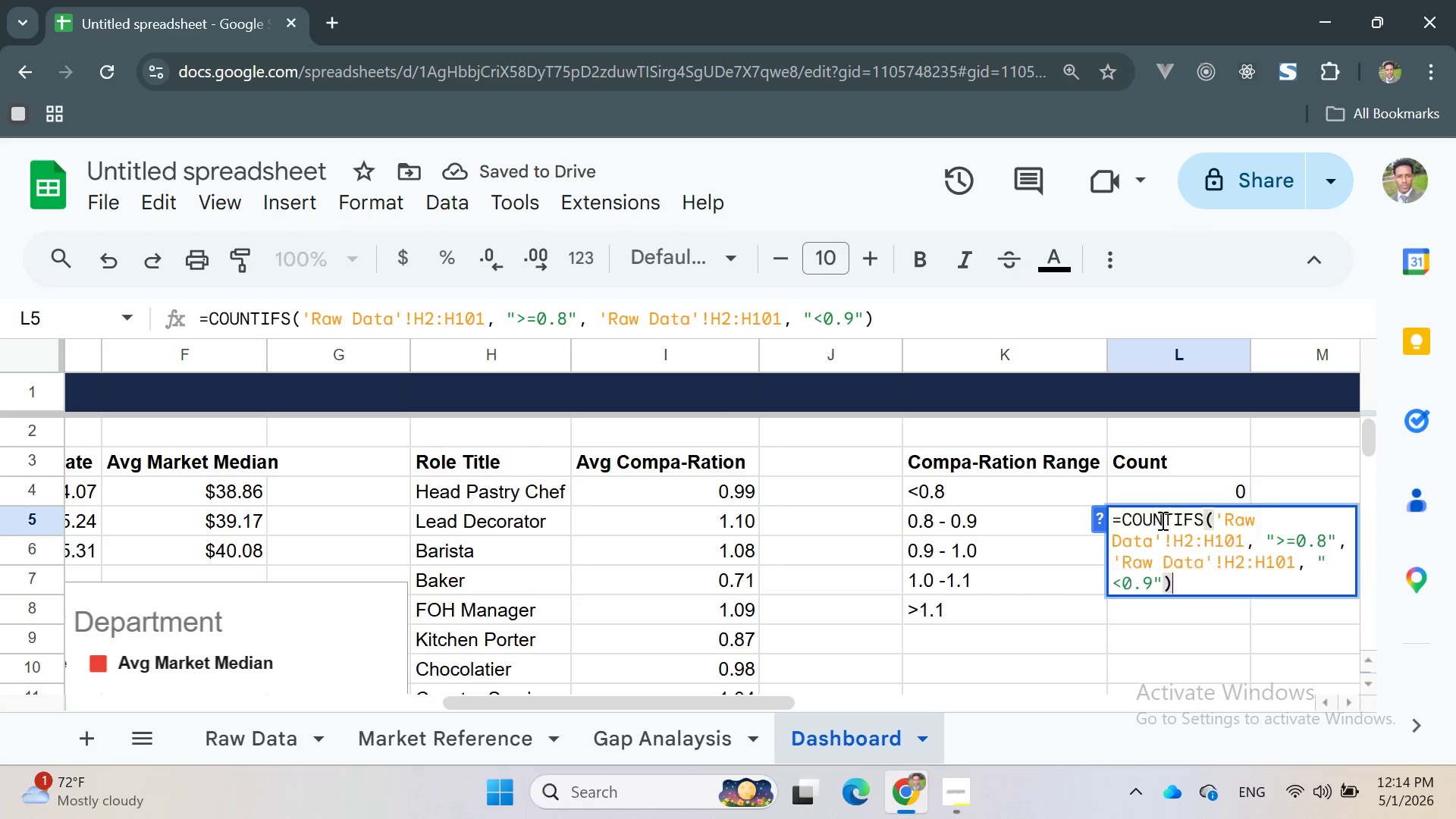 
triple_click([1161, 520])
 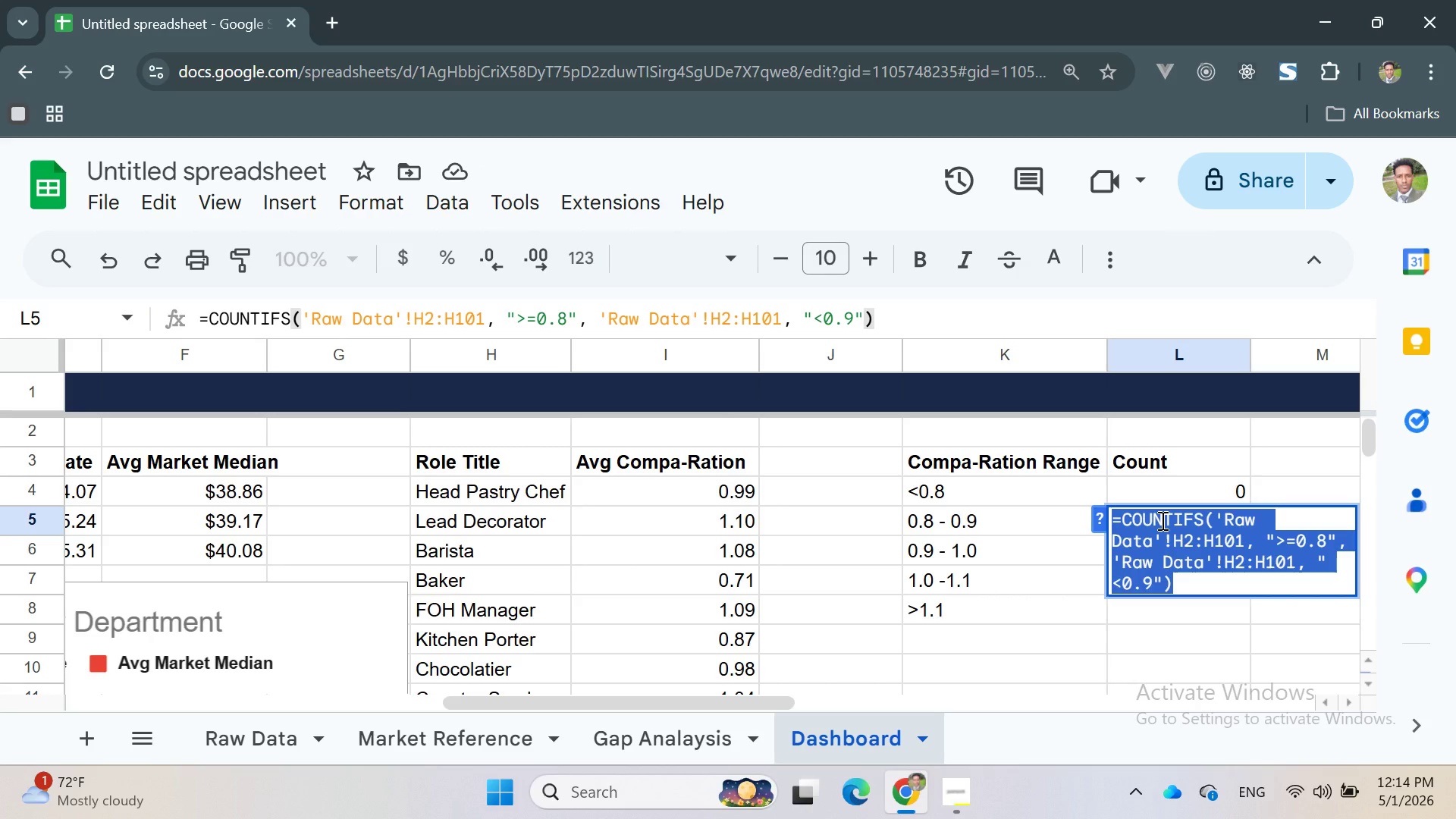 
wait(7.06)
 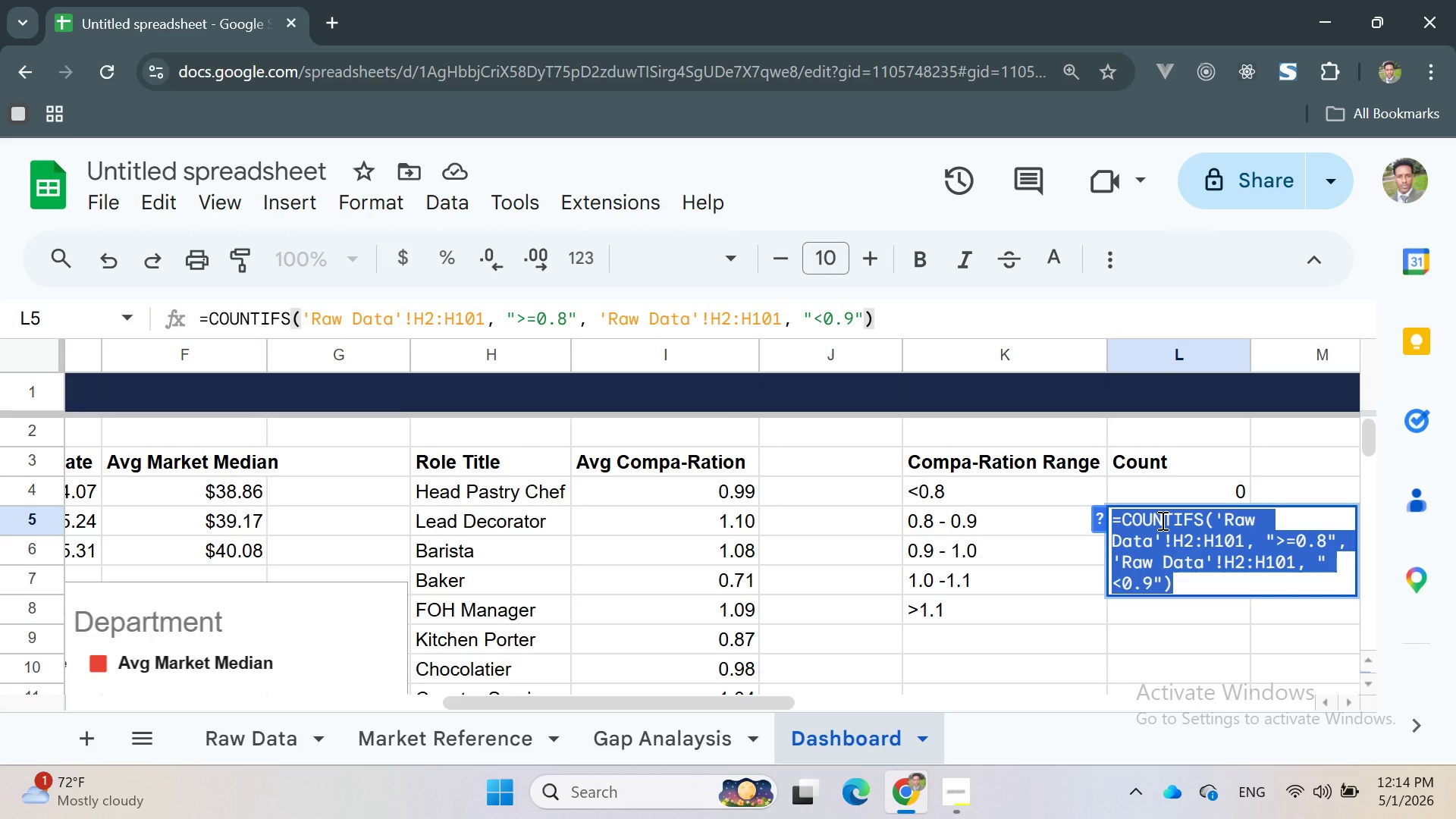 
key(Enter)
 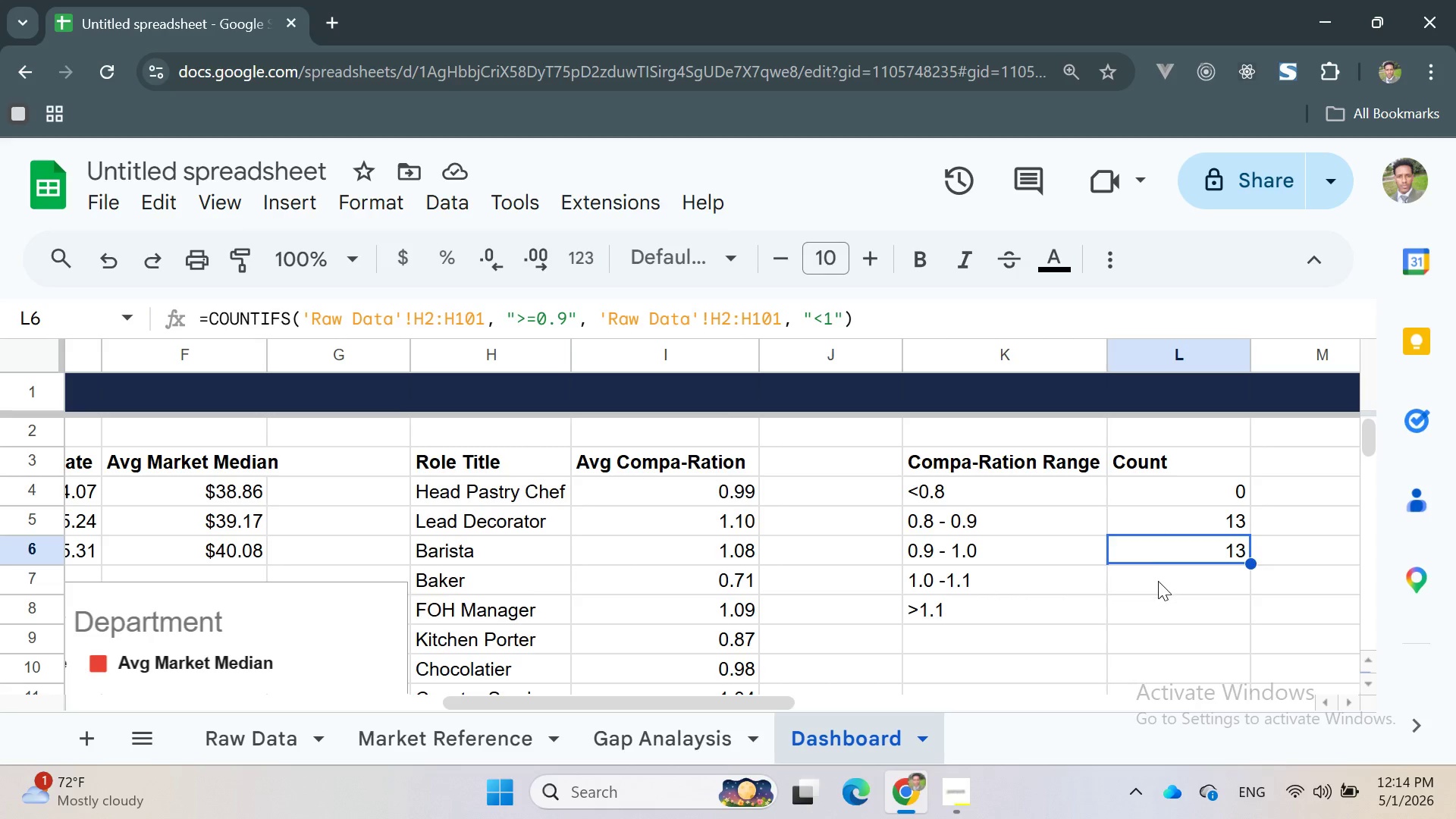 
double_click([1158, 581])
 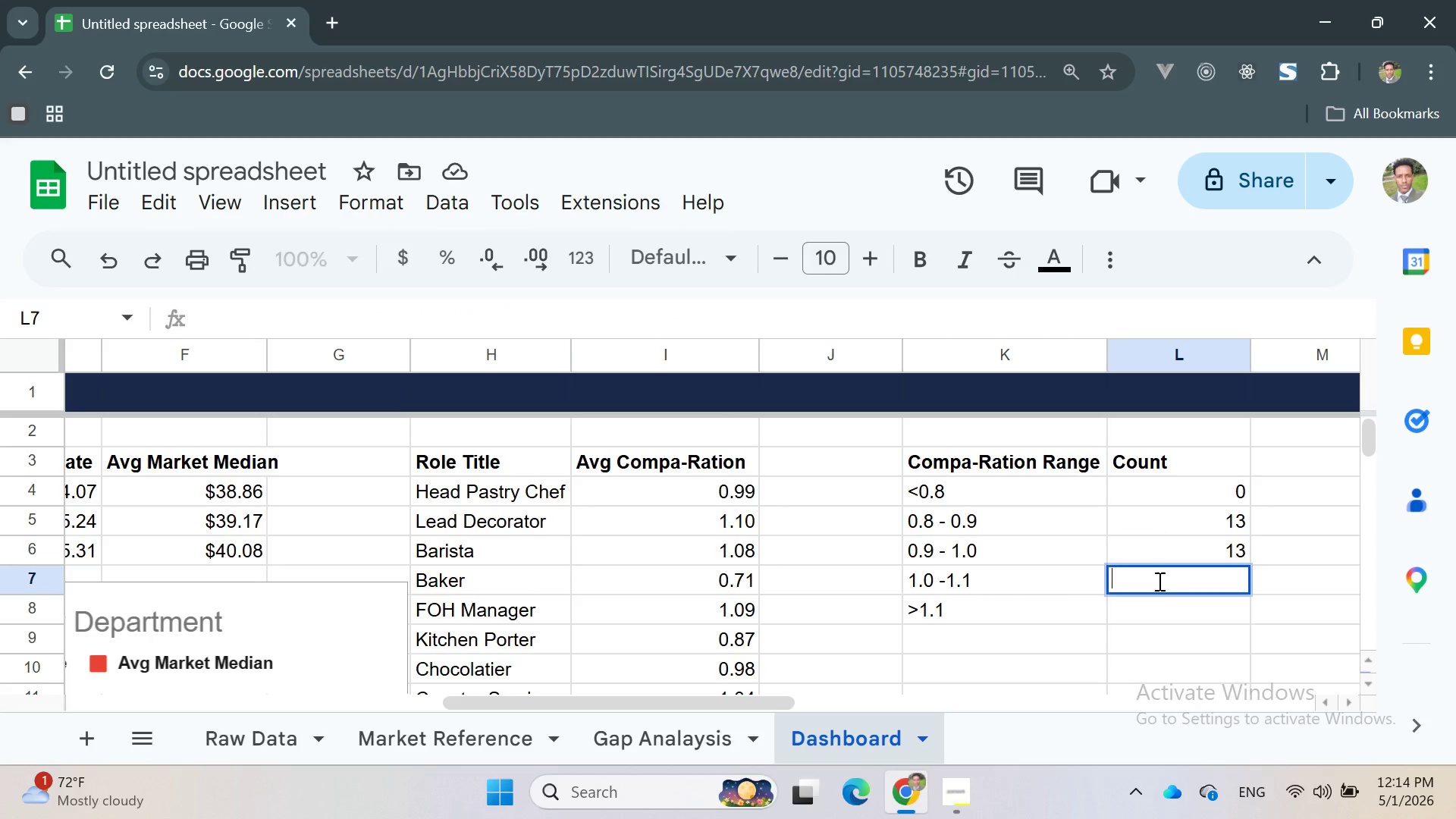 
triple_click([1158, 581])
 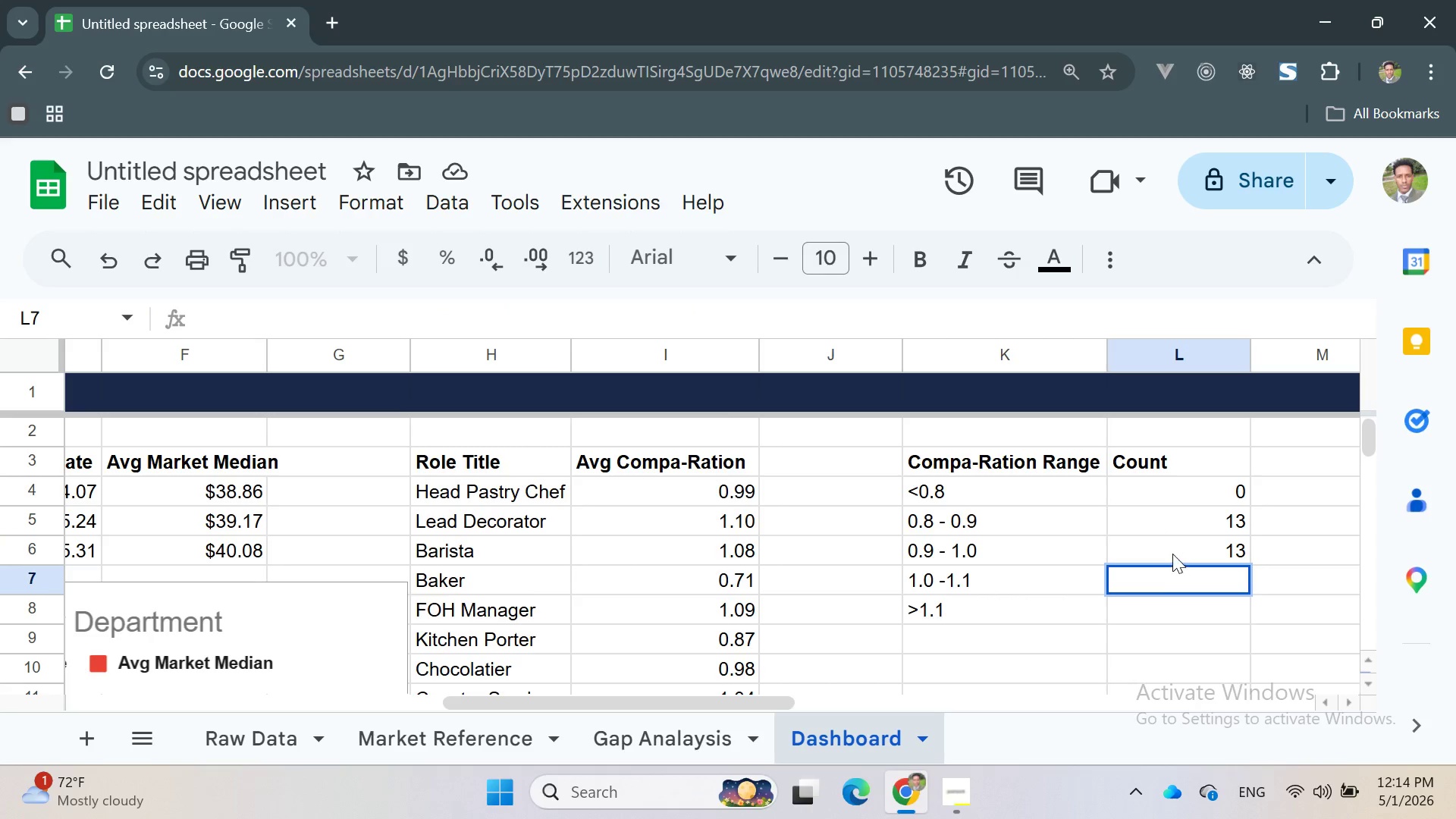 
double_click([1170, 554])
 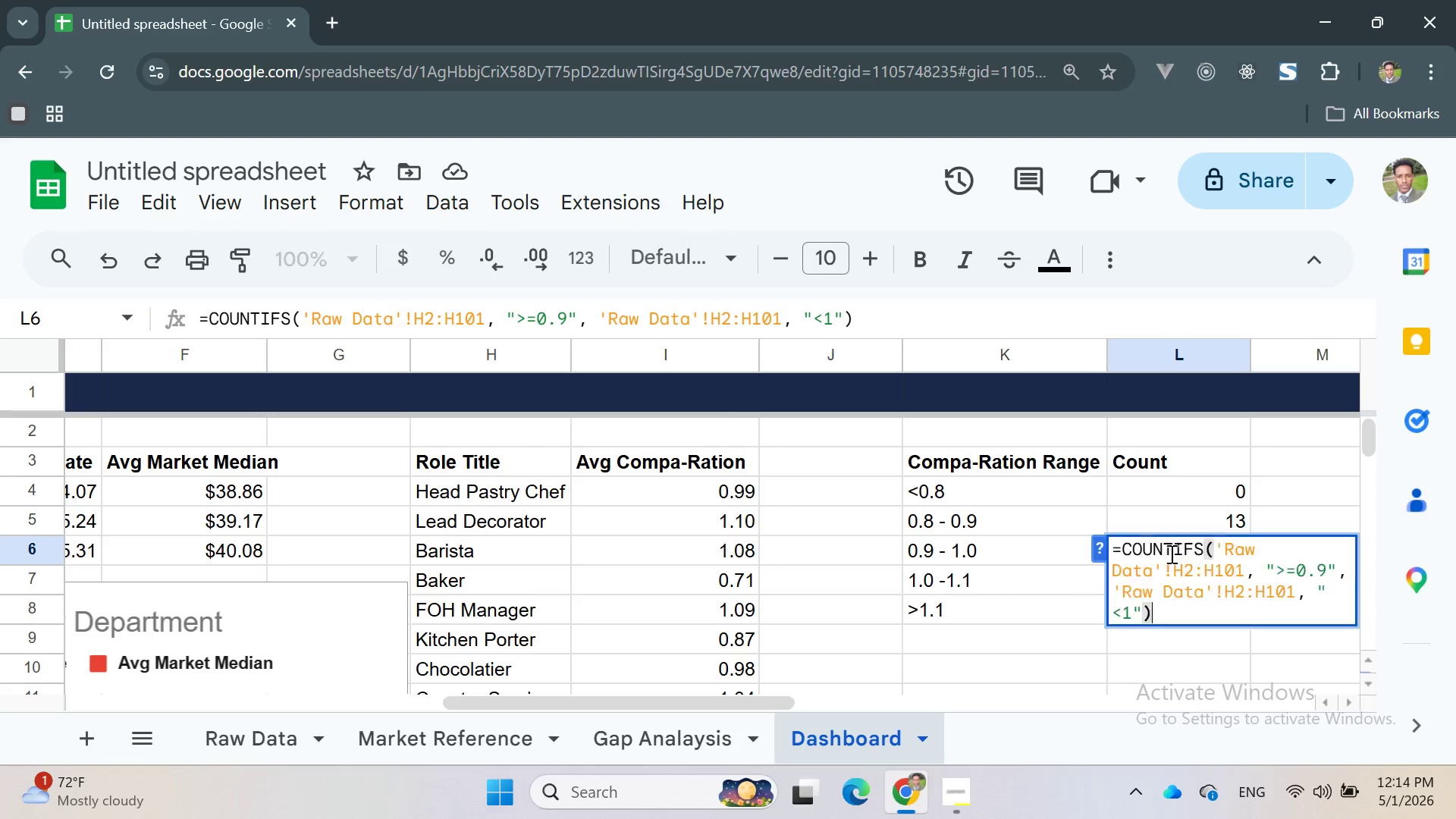 
triple_click([1170, 554])
 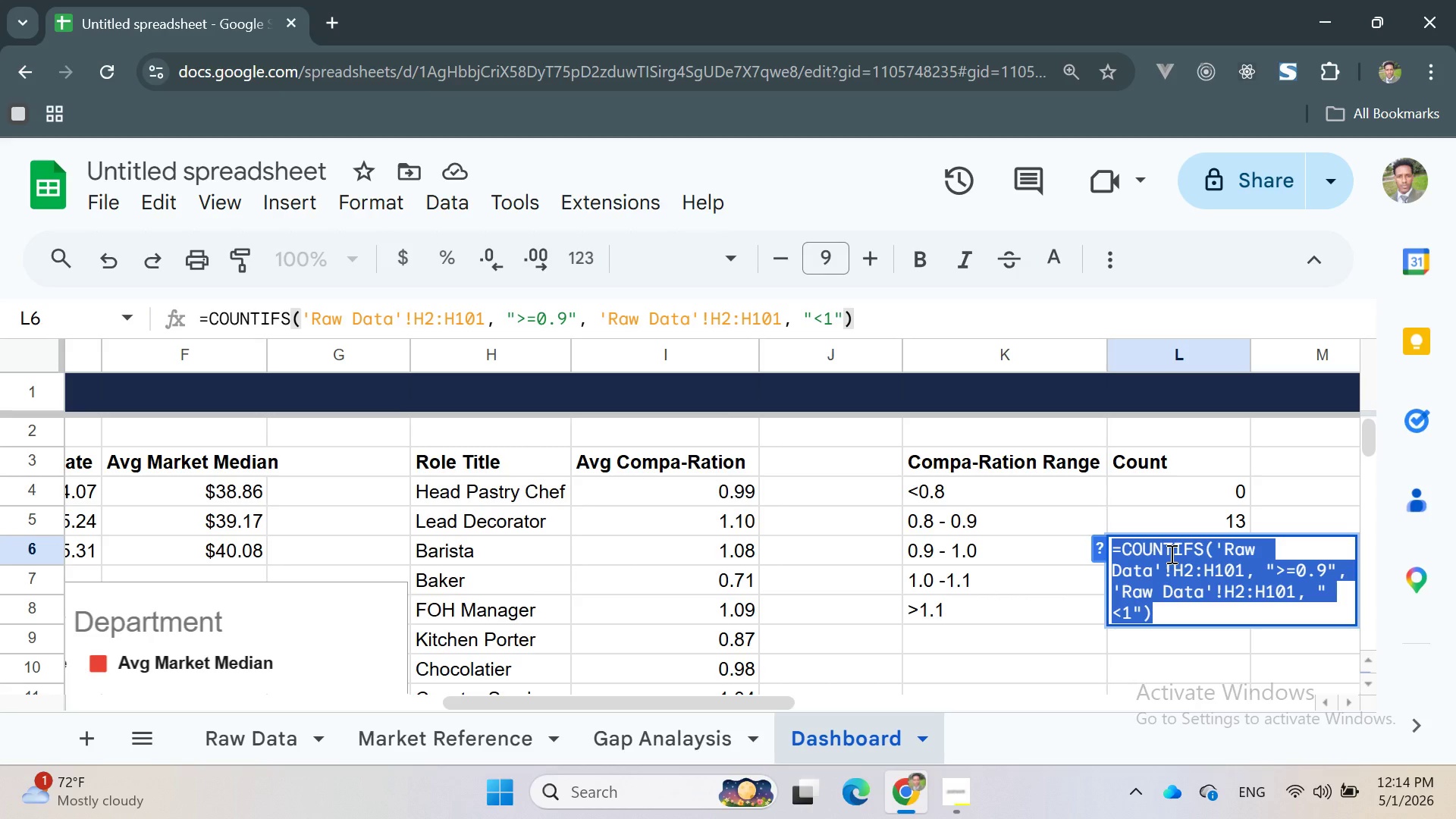 
key(Control+C)
 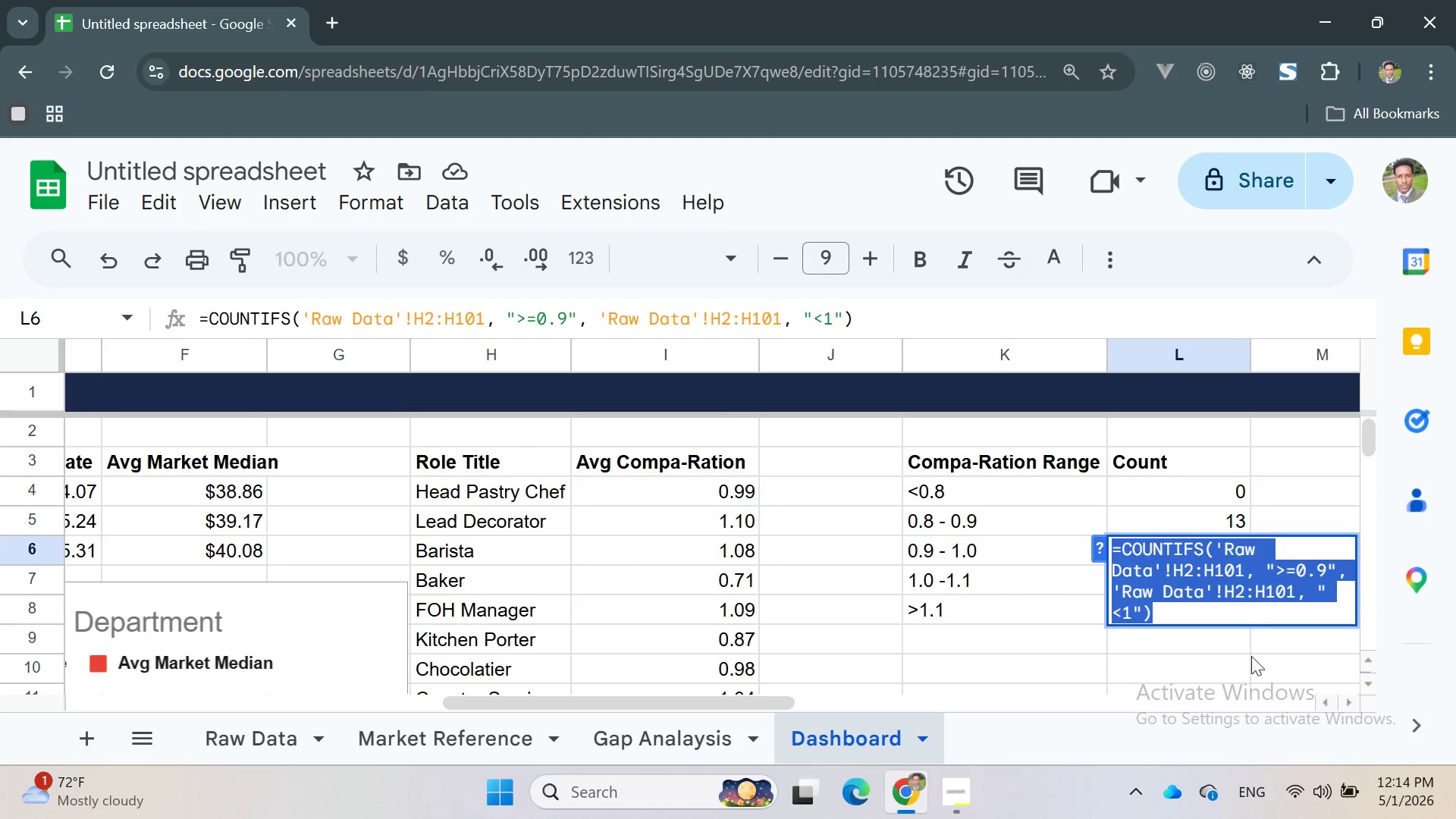 
left_click([1251, 659])
 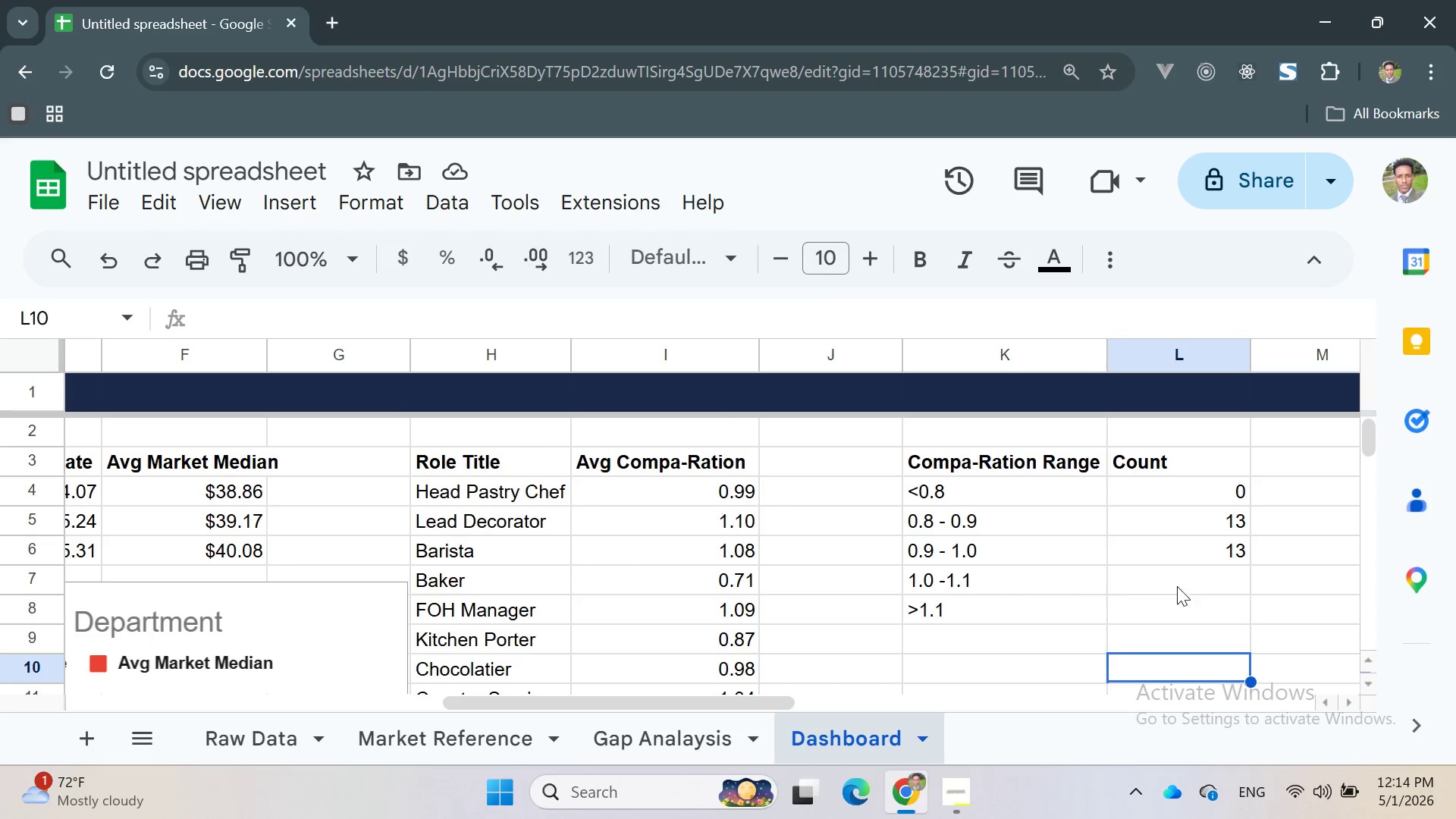 
double_click([1173, 579])
 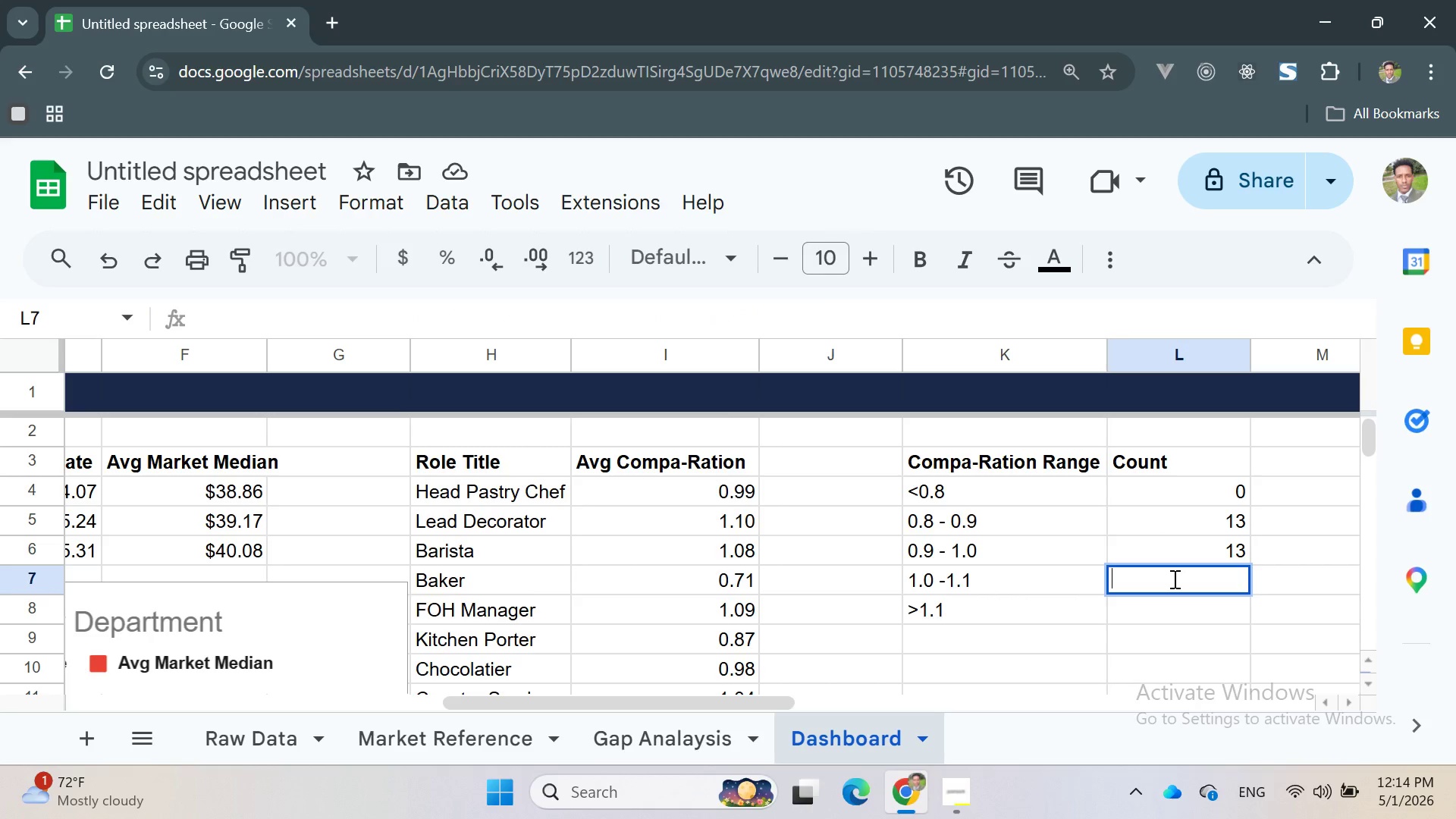 
key(Control+V)
 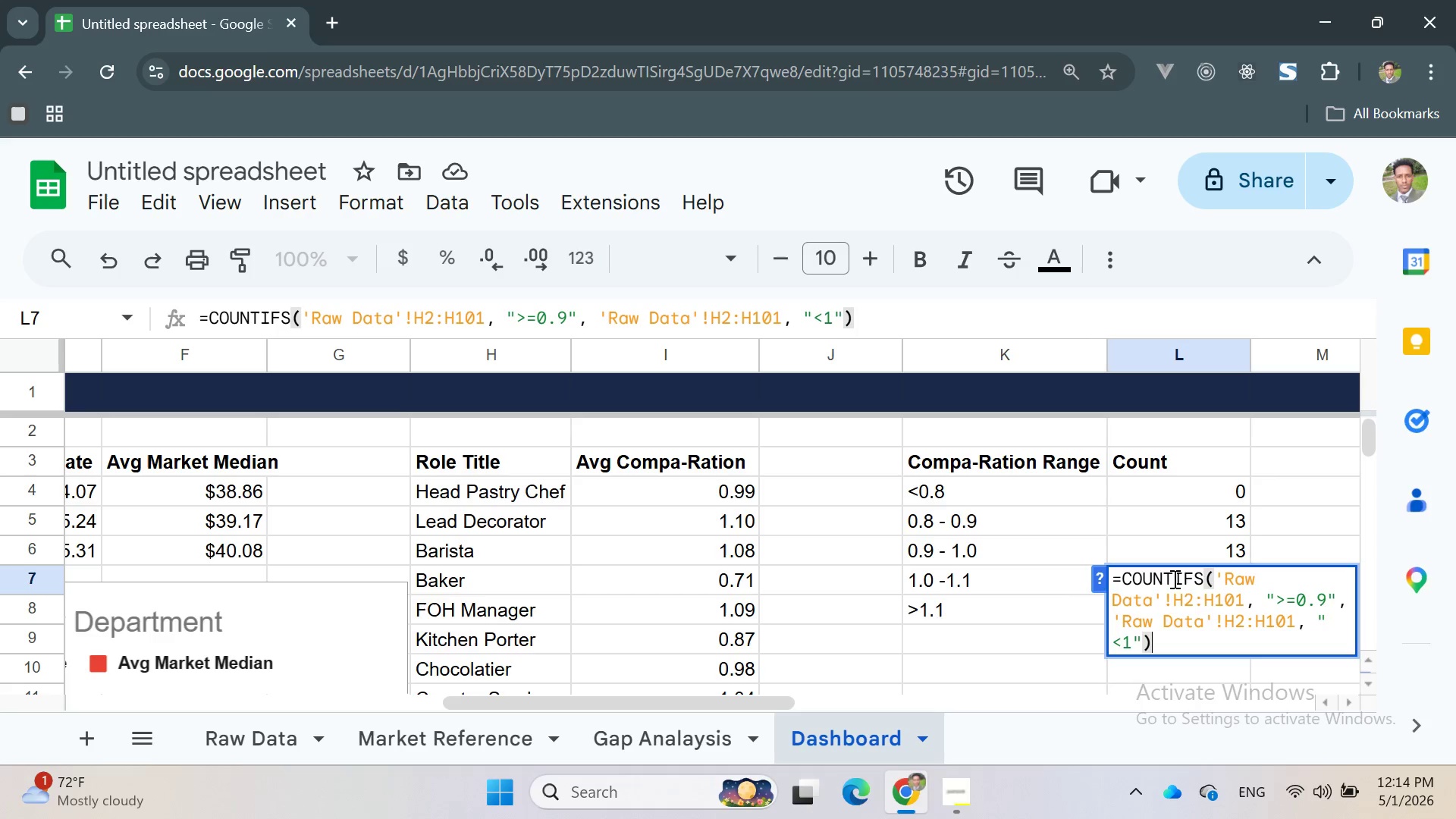 
wait(8.31)
 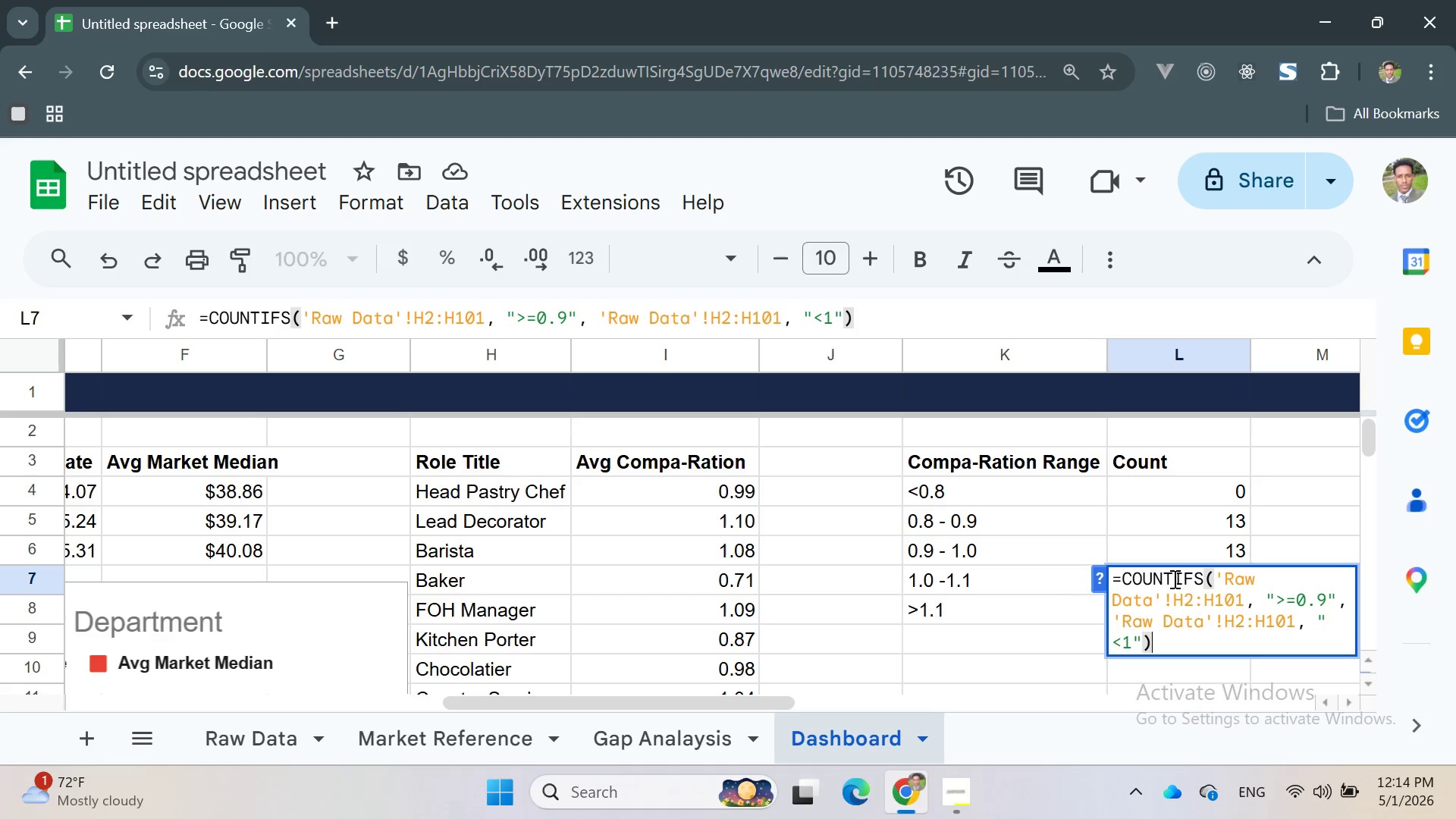 
left_click([1328, 600])
 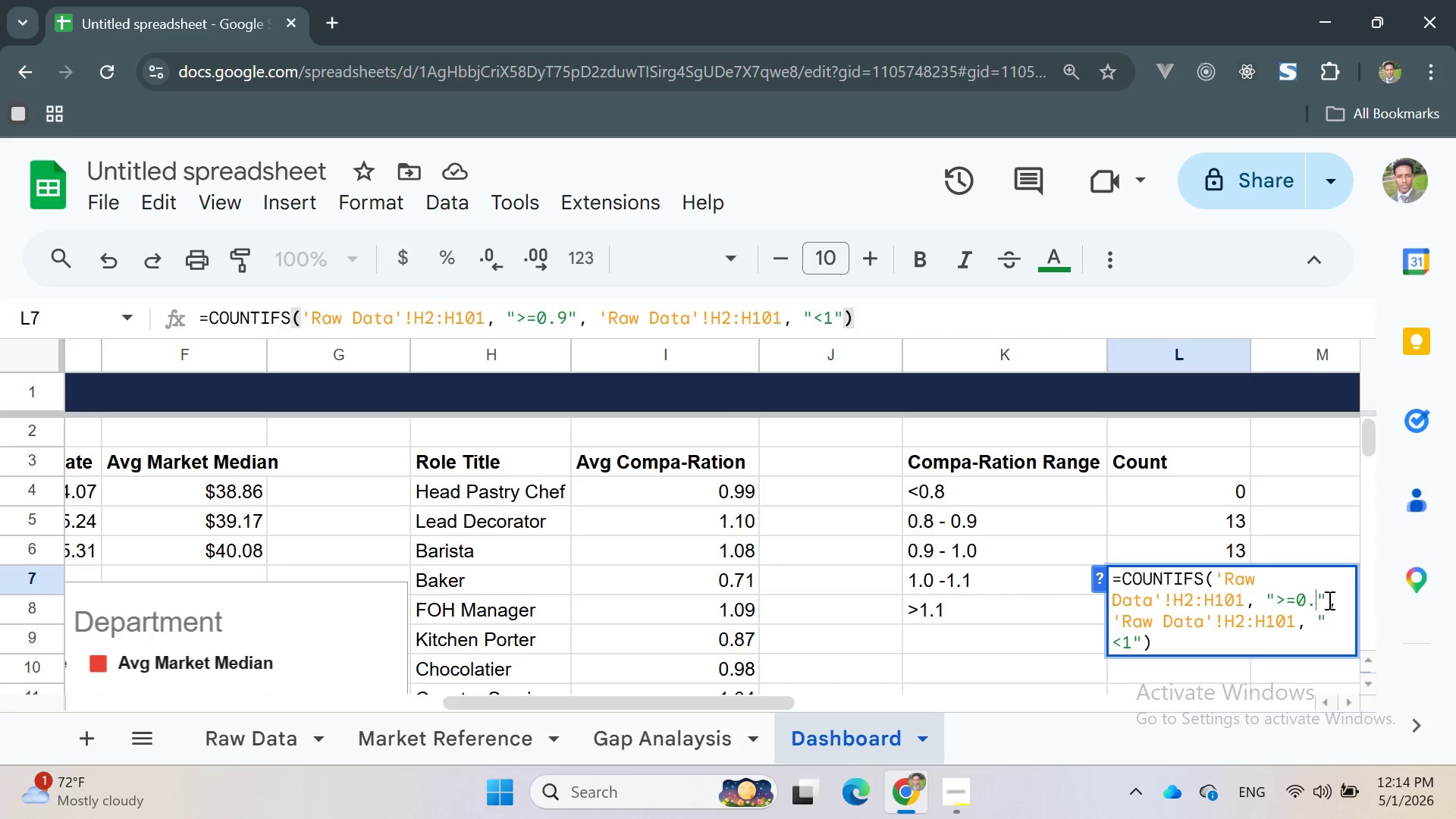 
key(Backspace)
 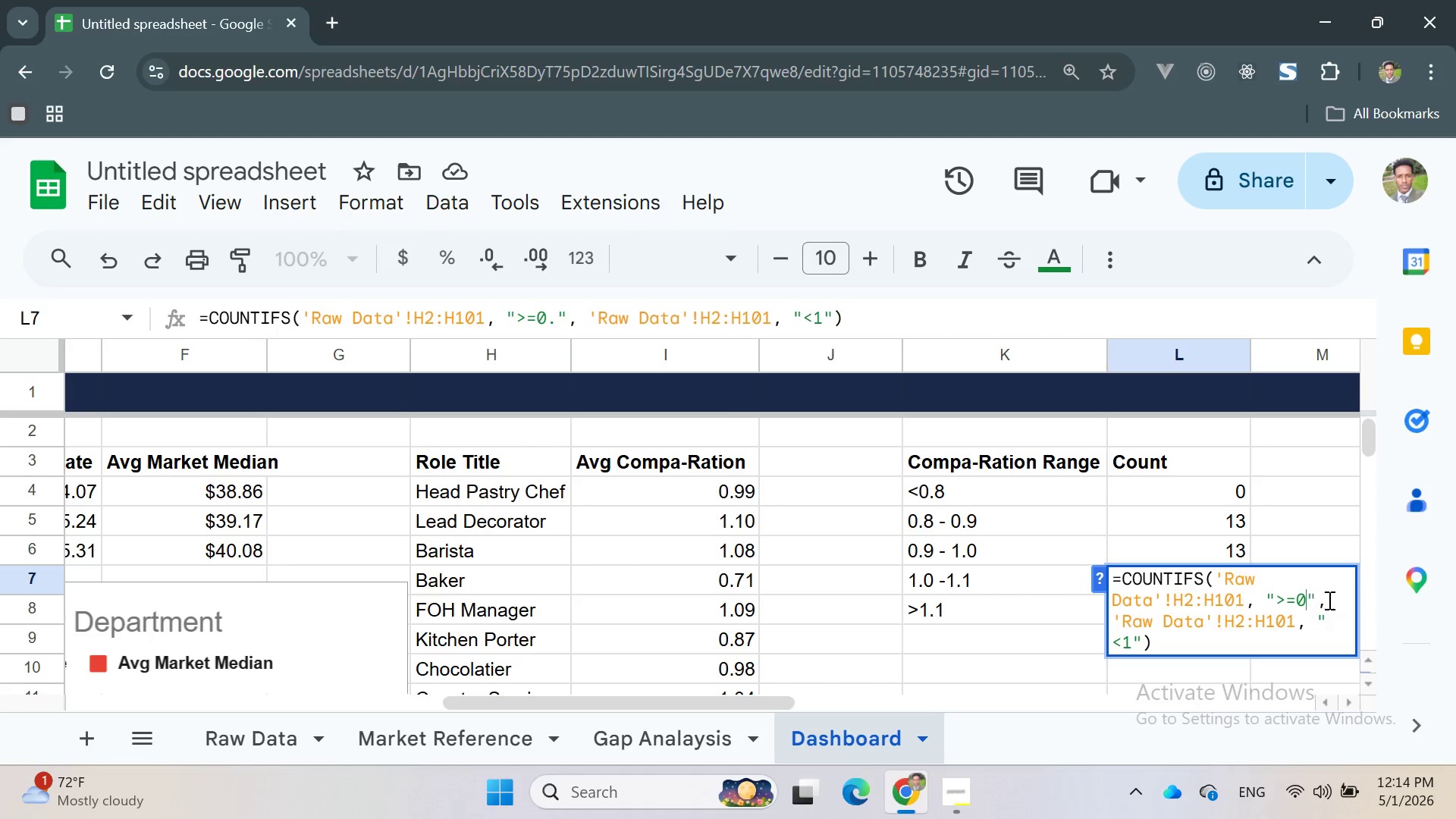 
key(Backspace)
 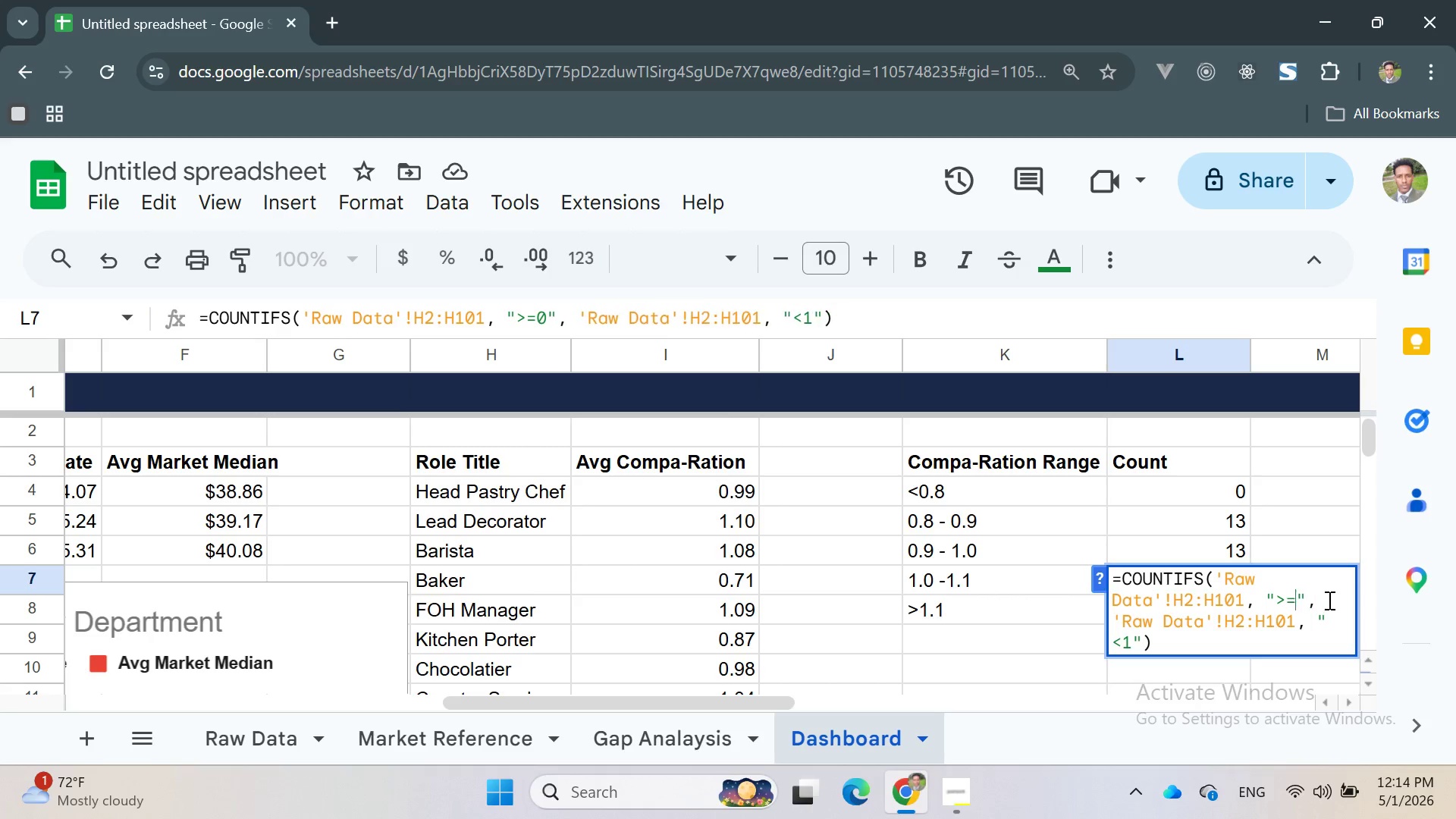 
key(Backspace)
 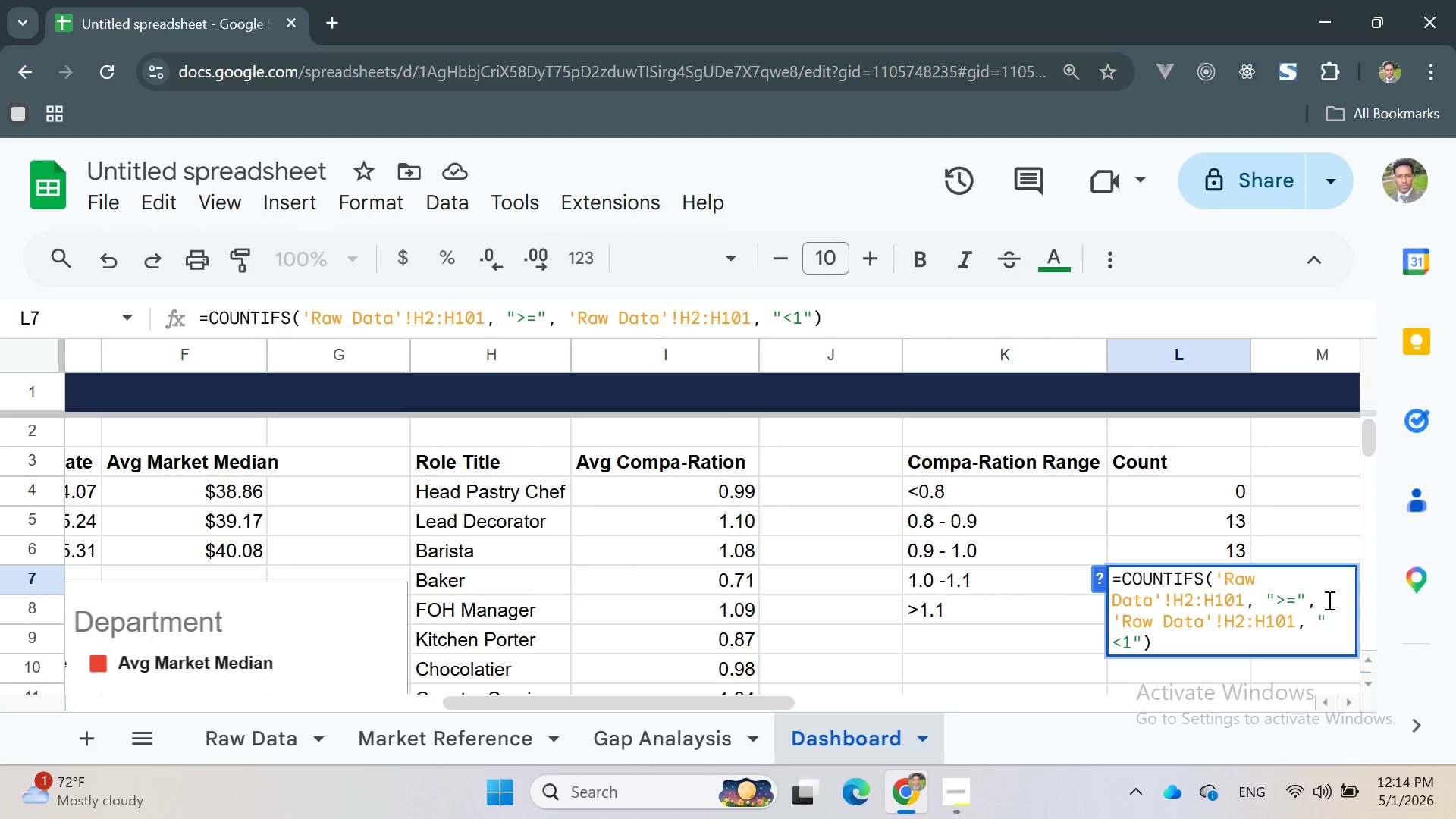 
key(1)
 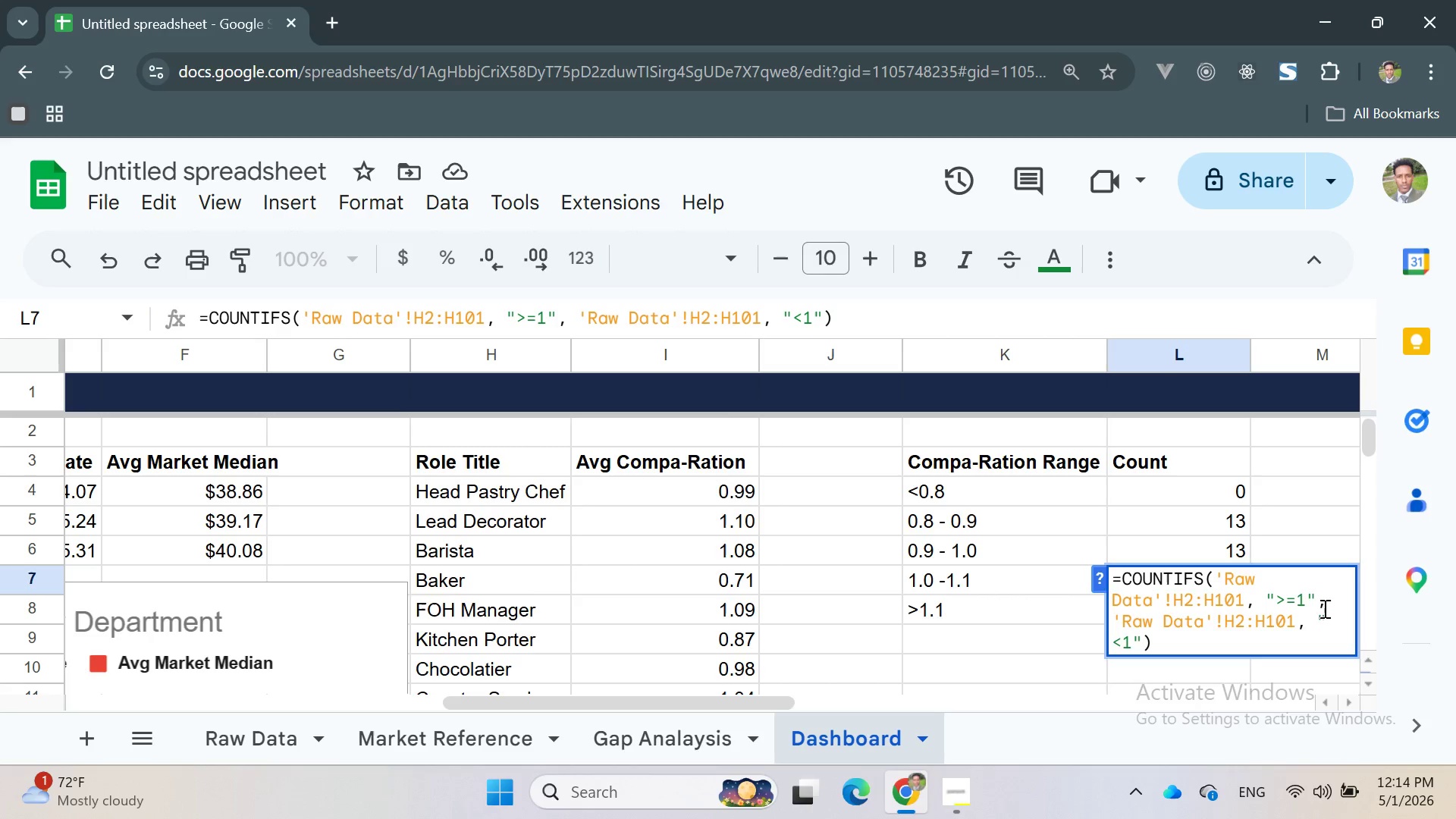 
left_click([1134, 643])
 